 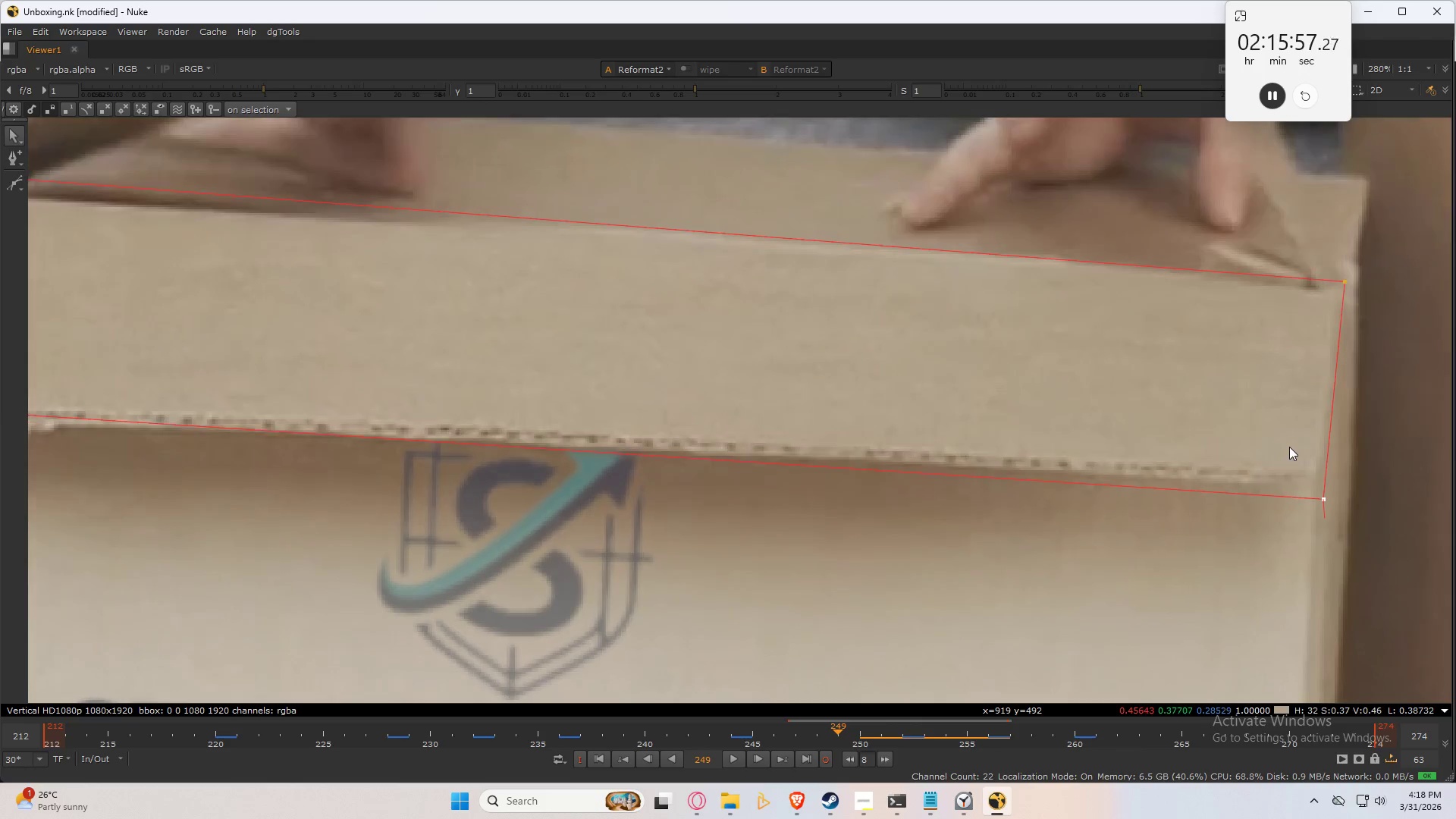 
key(ArrowLeft)
 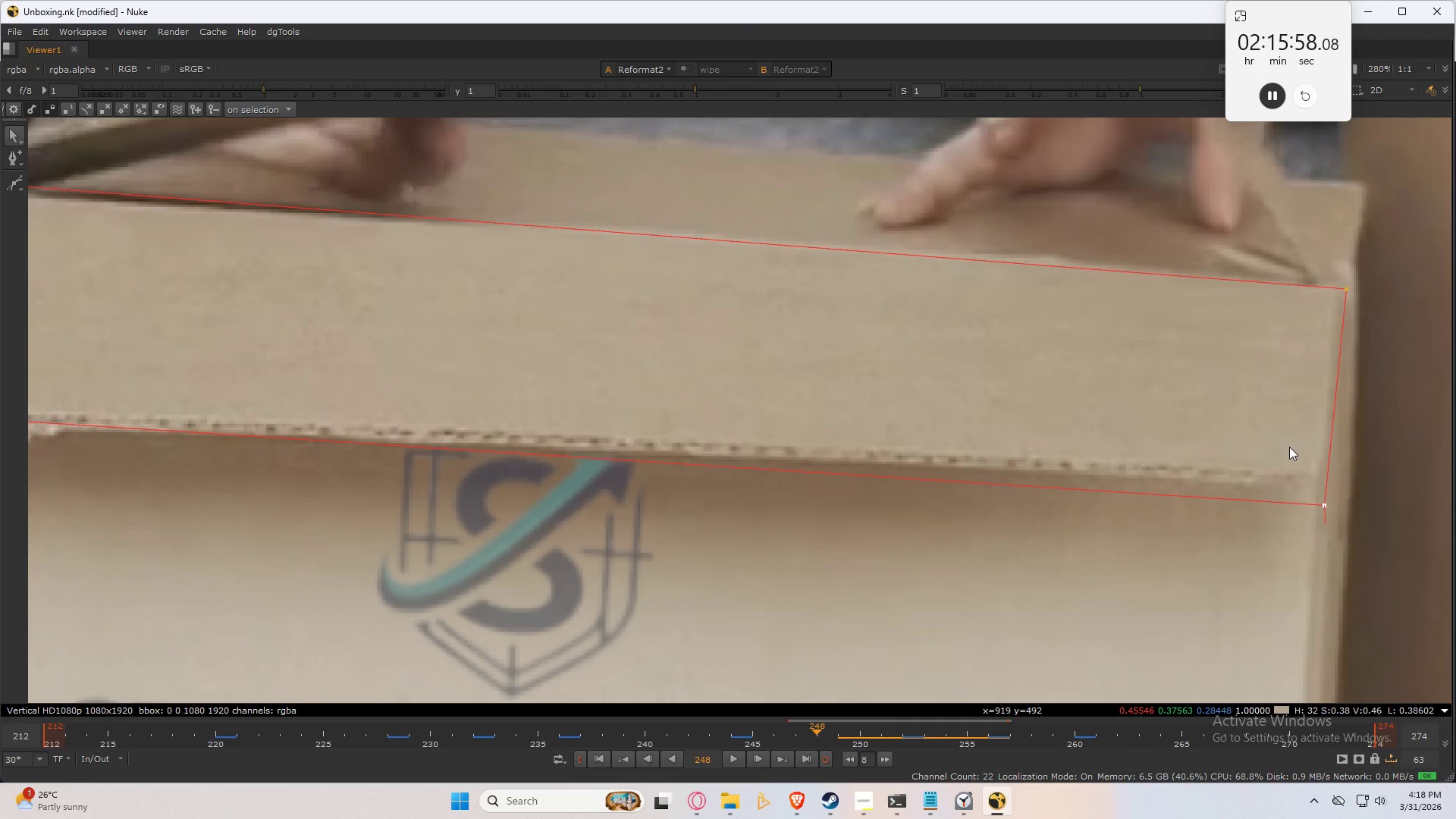 
key(ArrowLeft)
 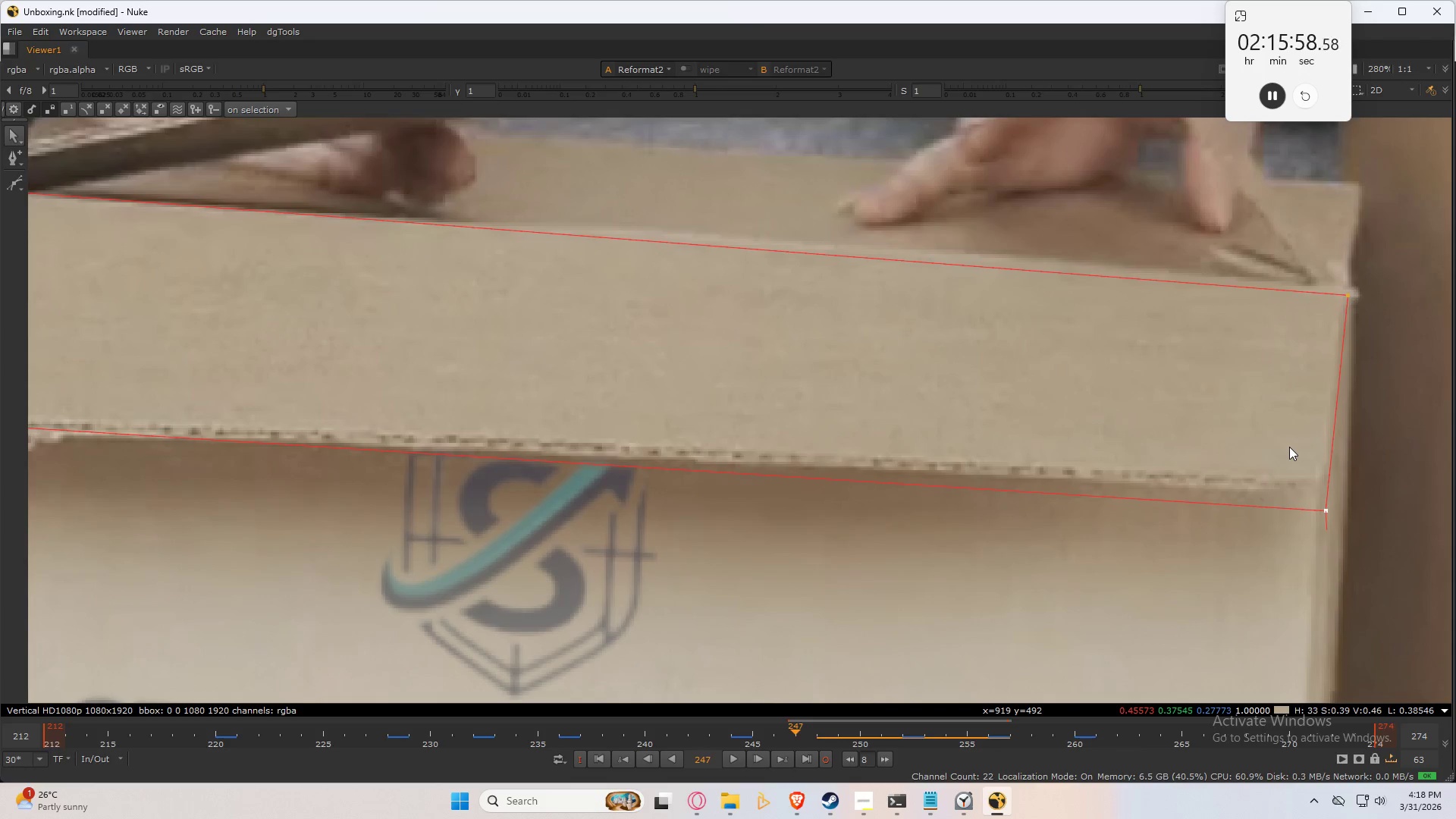 
key(ArrowLeft)
 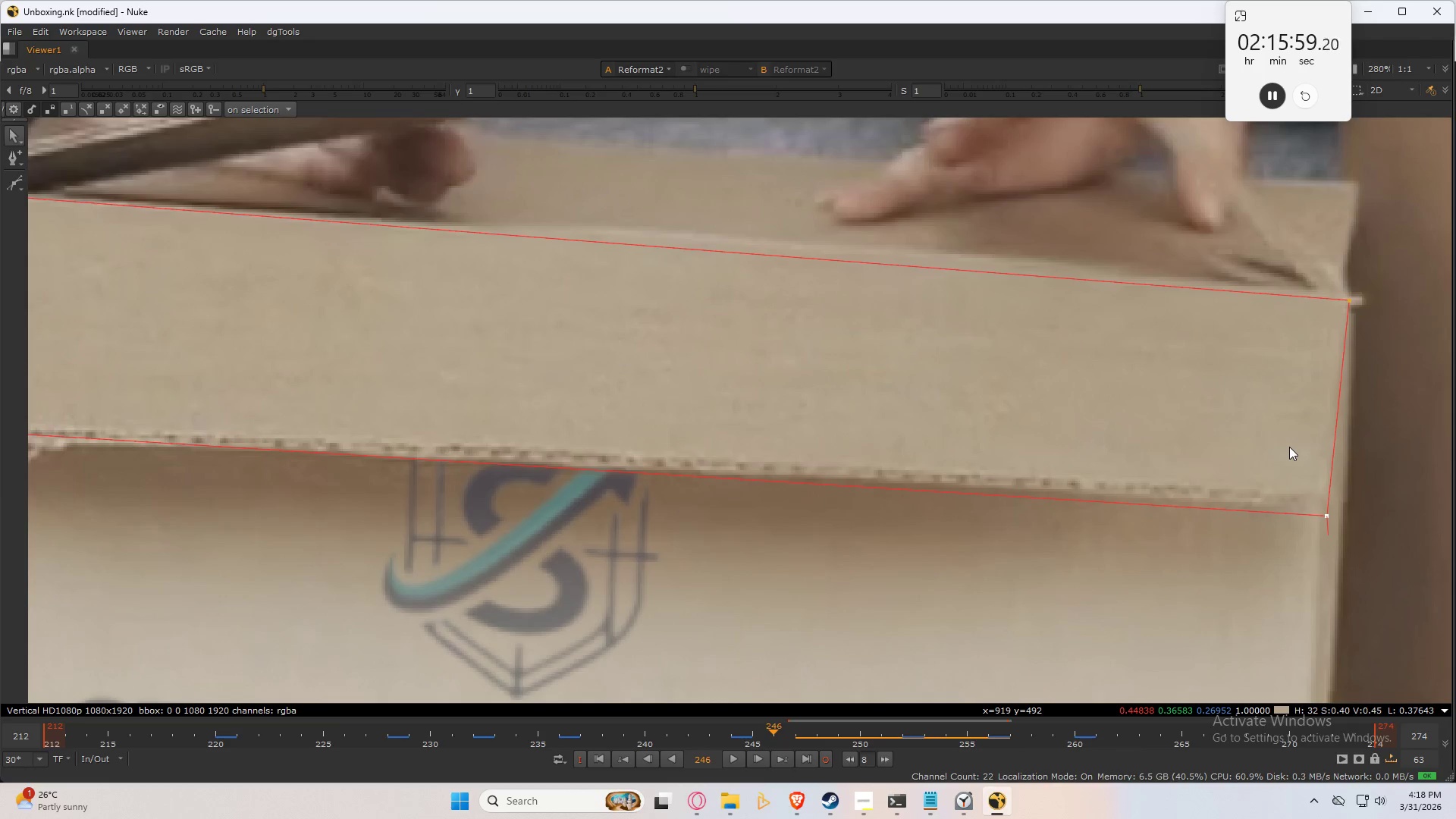 
key(ArrowLeft)
 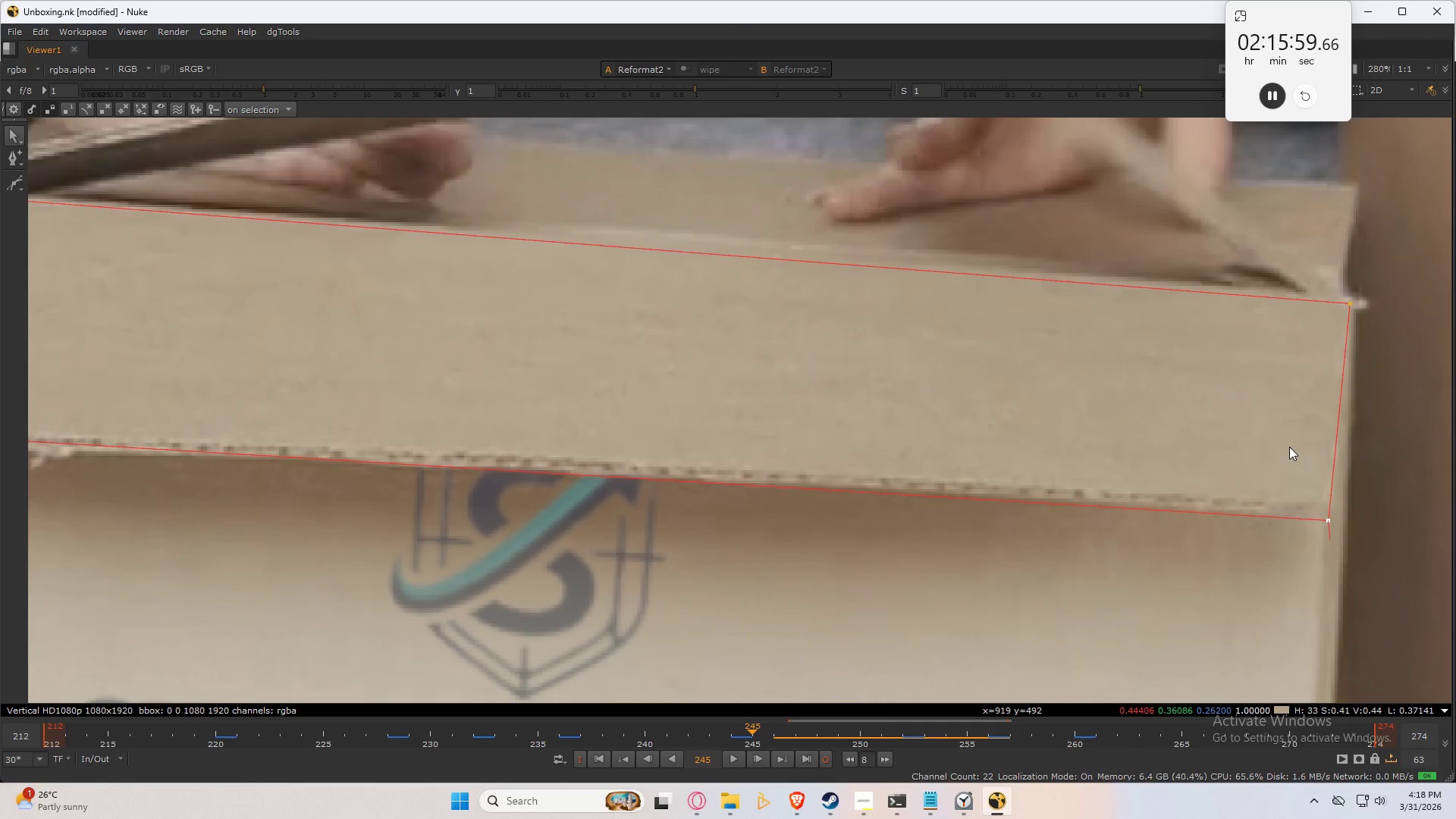 
key(ArrowLeft)
 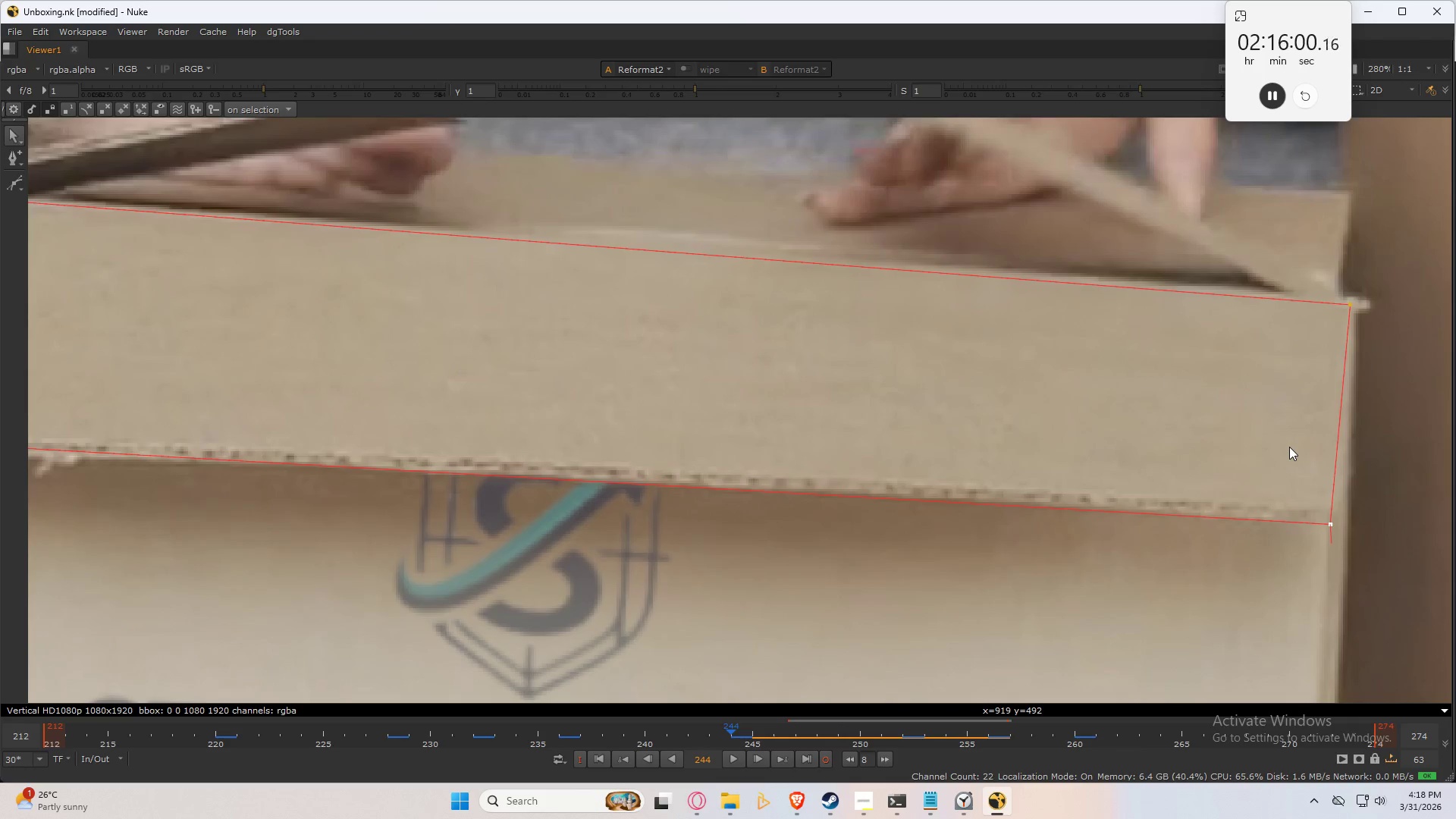 
key(ArrowLeft)
 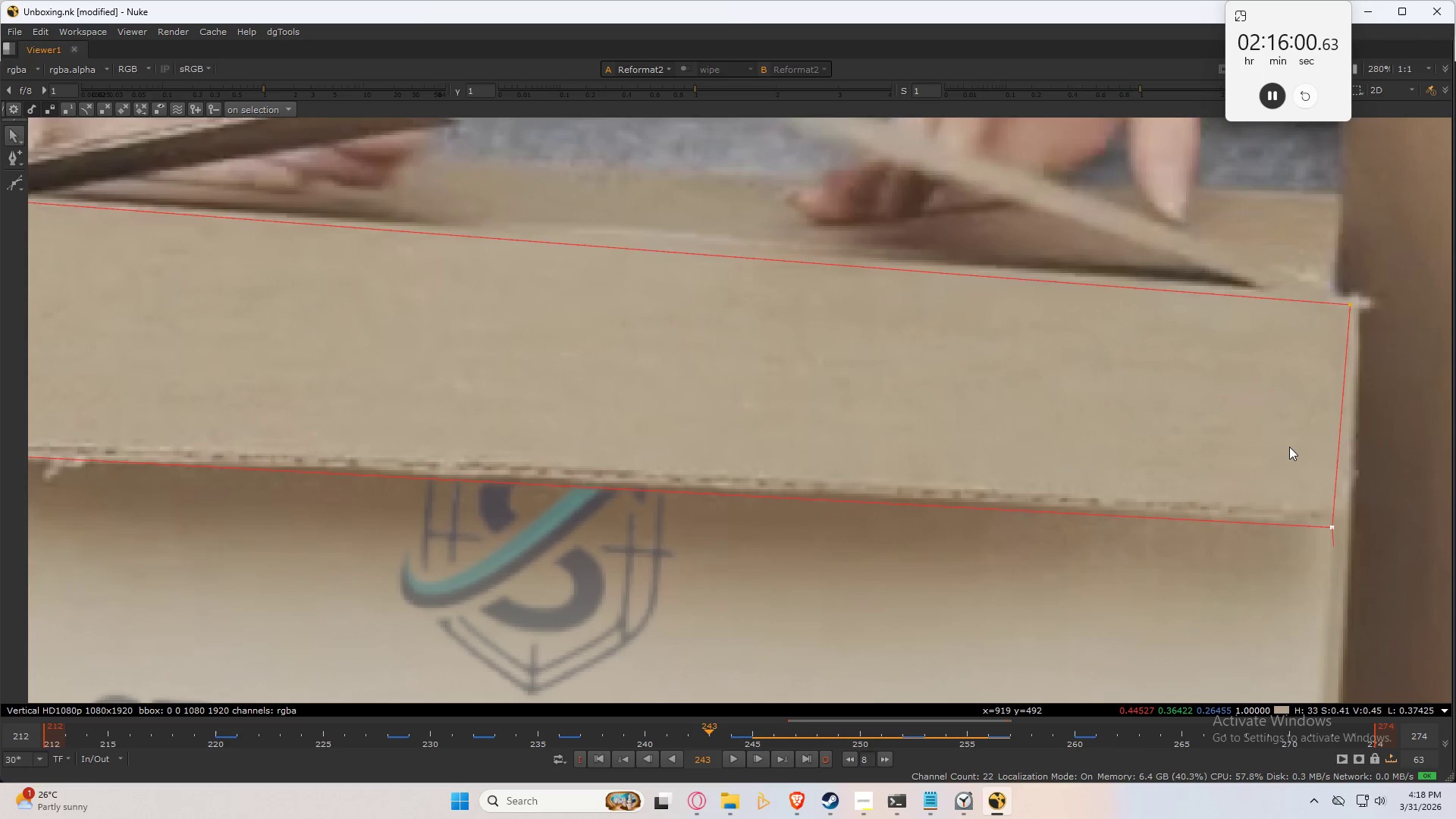 
key(ArrowLeft)
 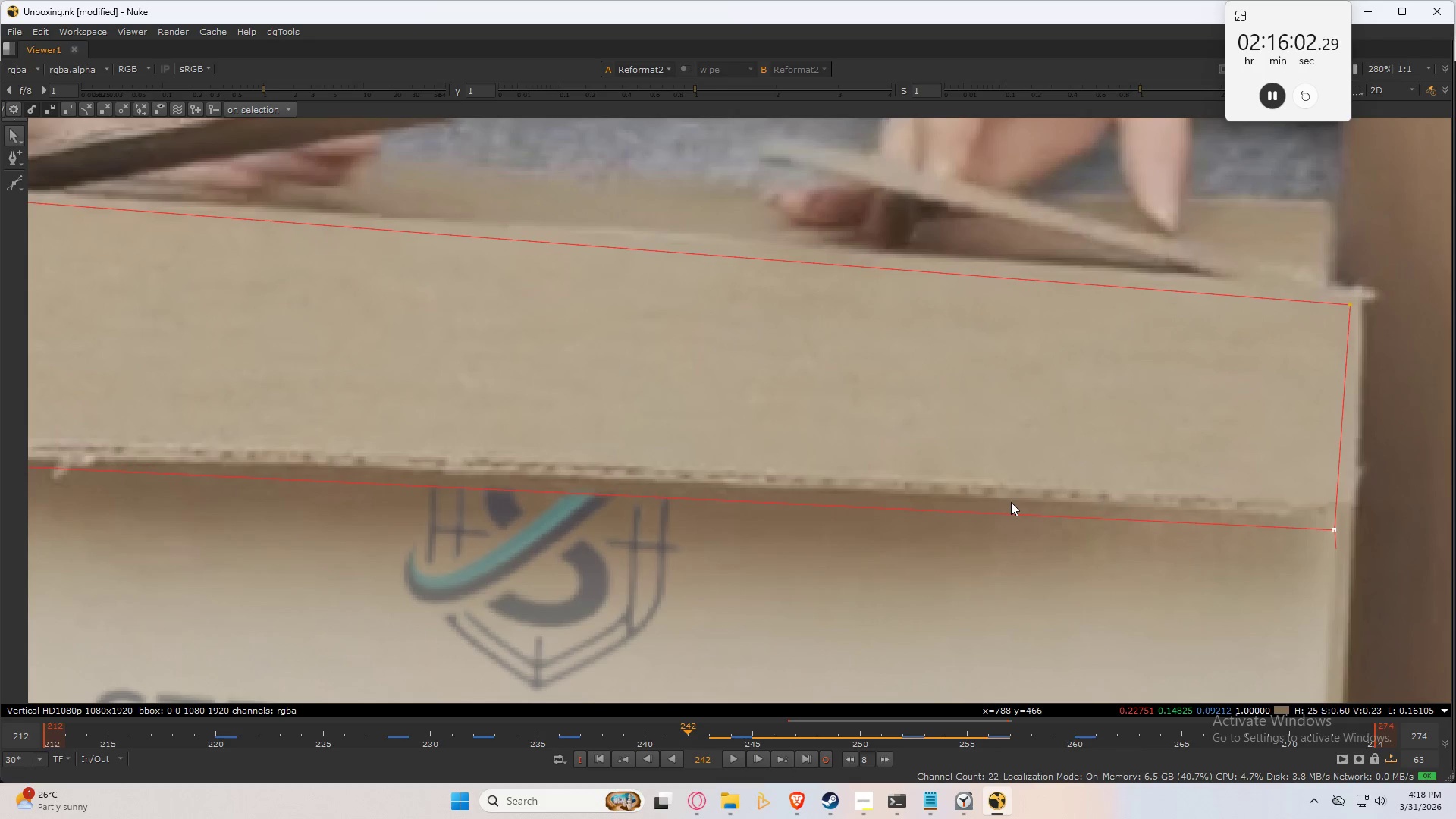 
key(ArrowLeft)
 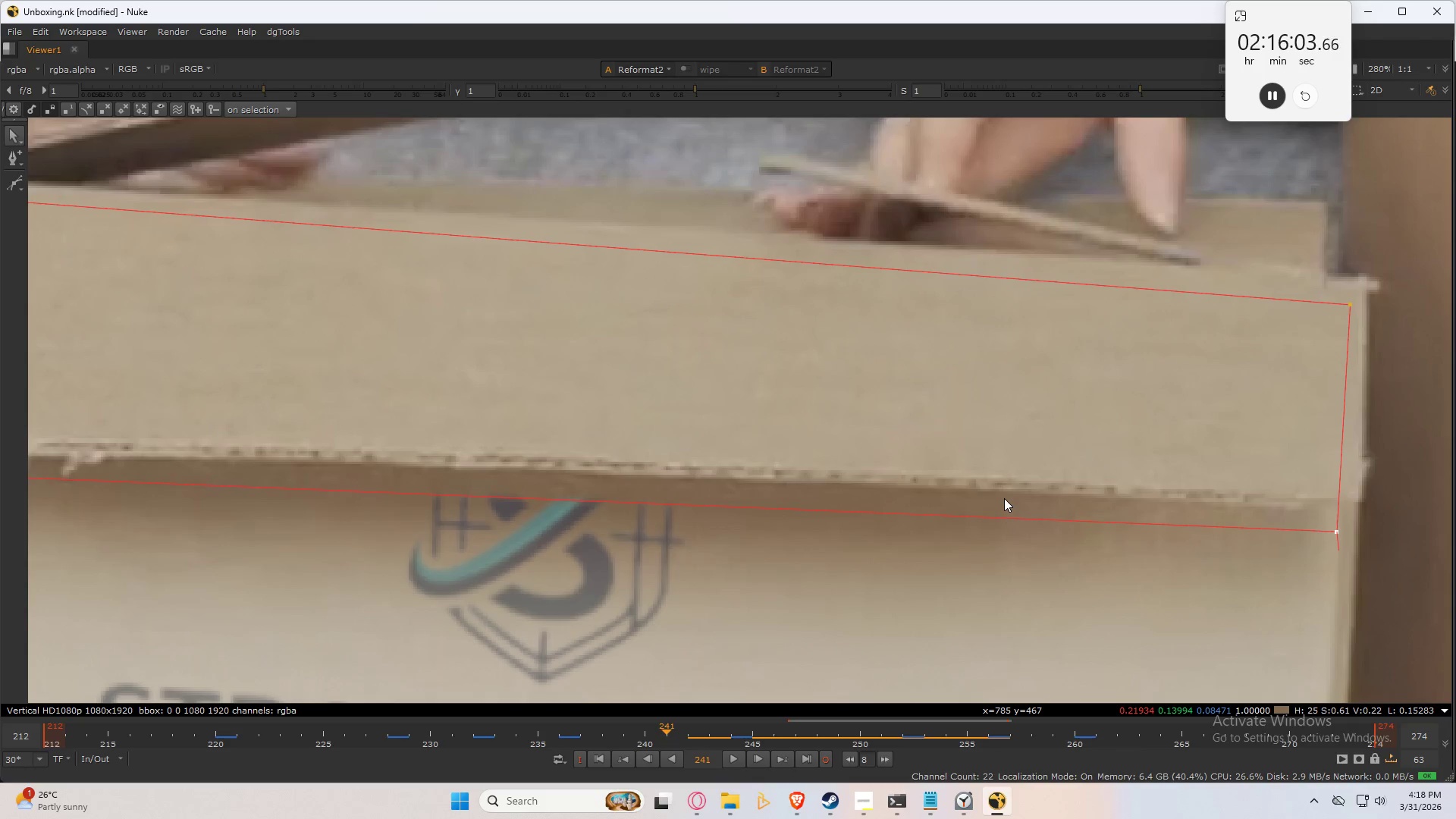 
key(Alt+AltLeft)
 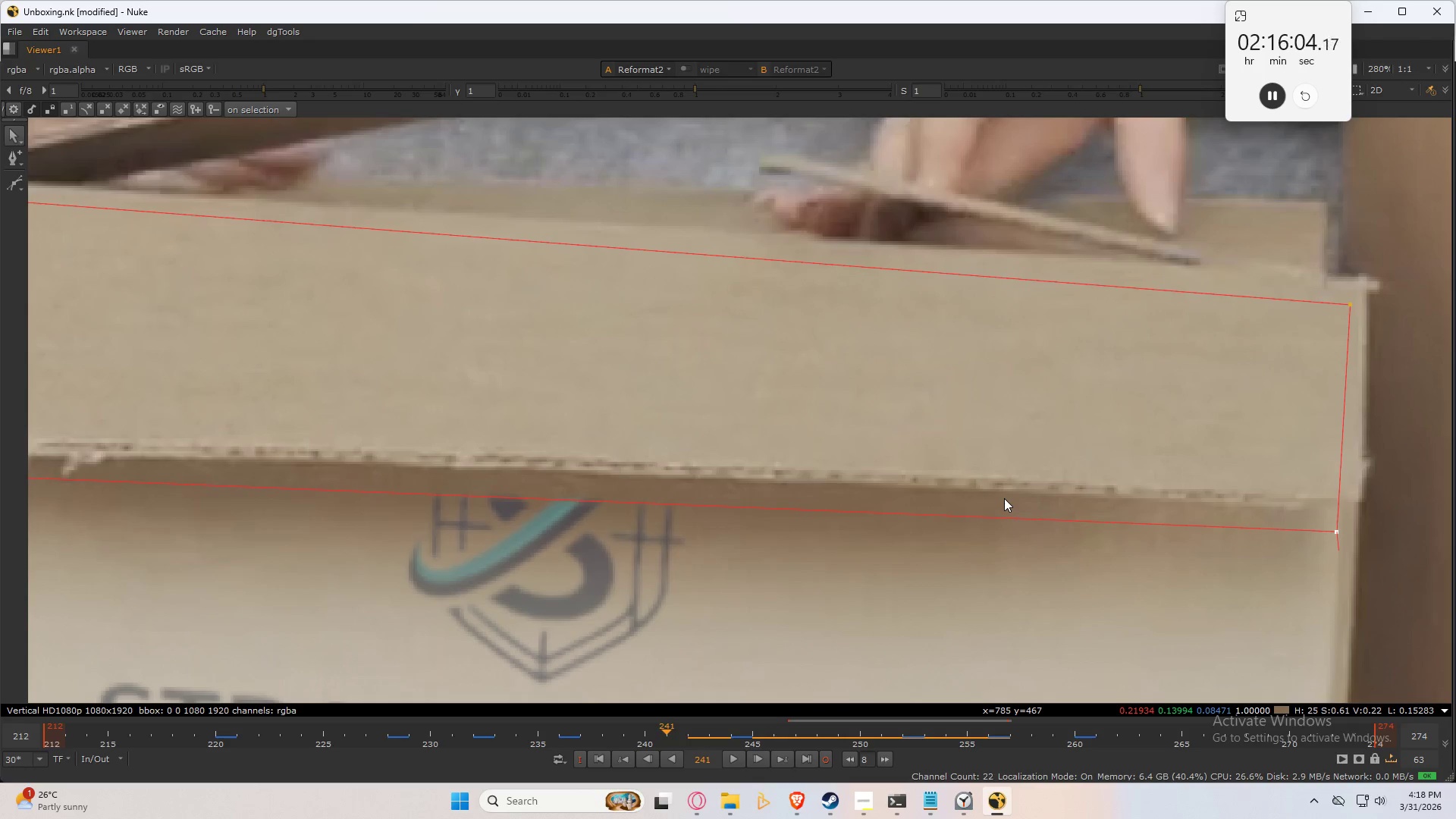 
key(Alt+ArrowRight)
 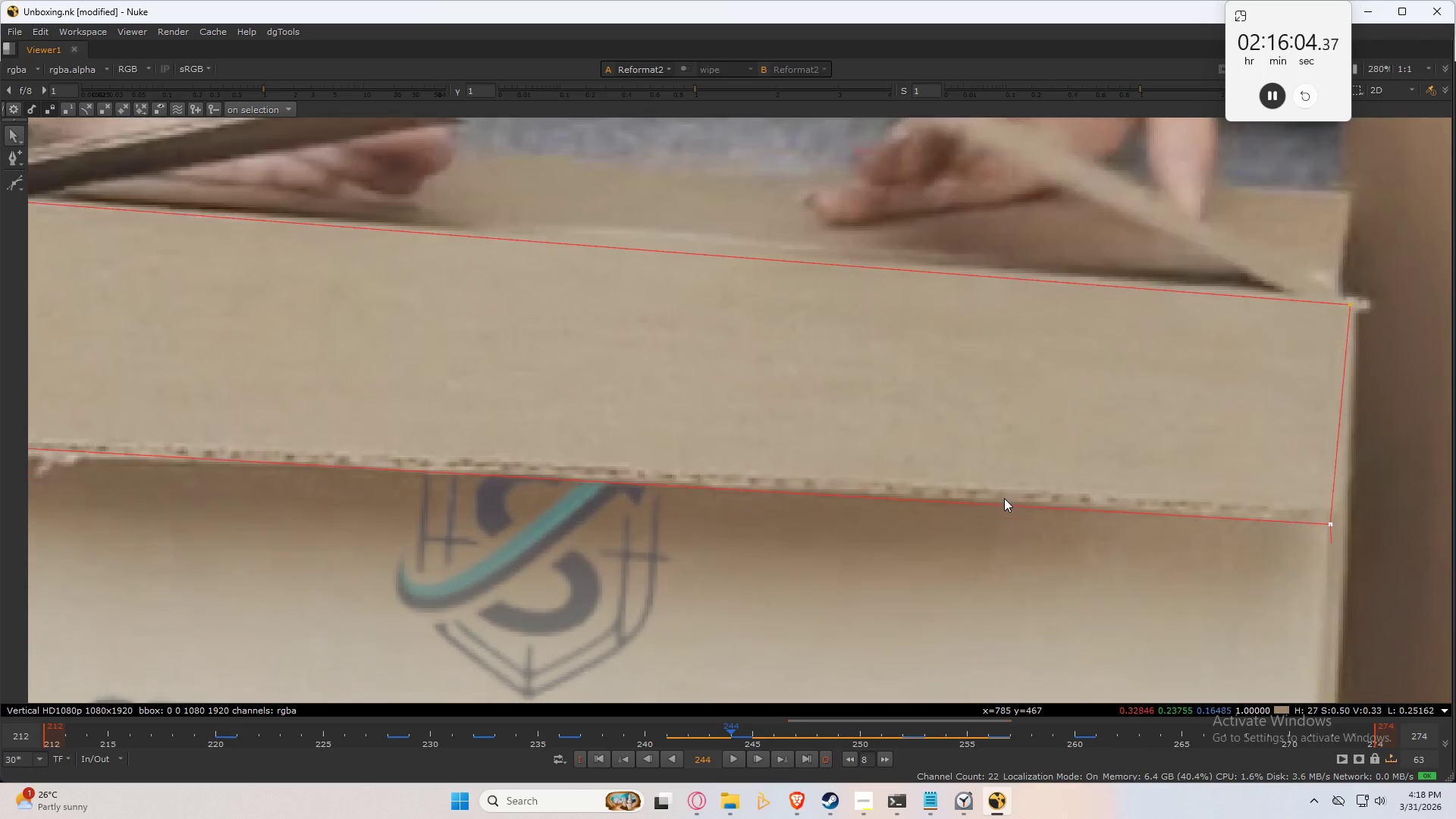 
key(Control+ControlLeft)
 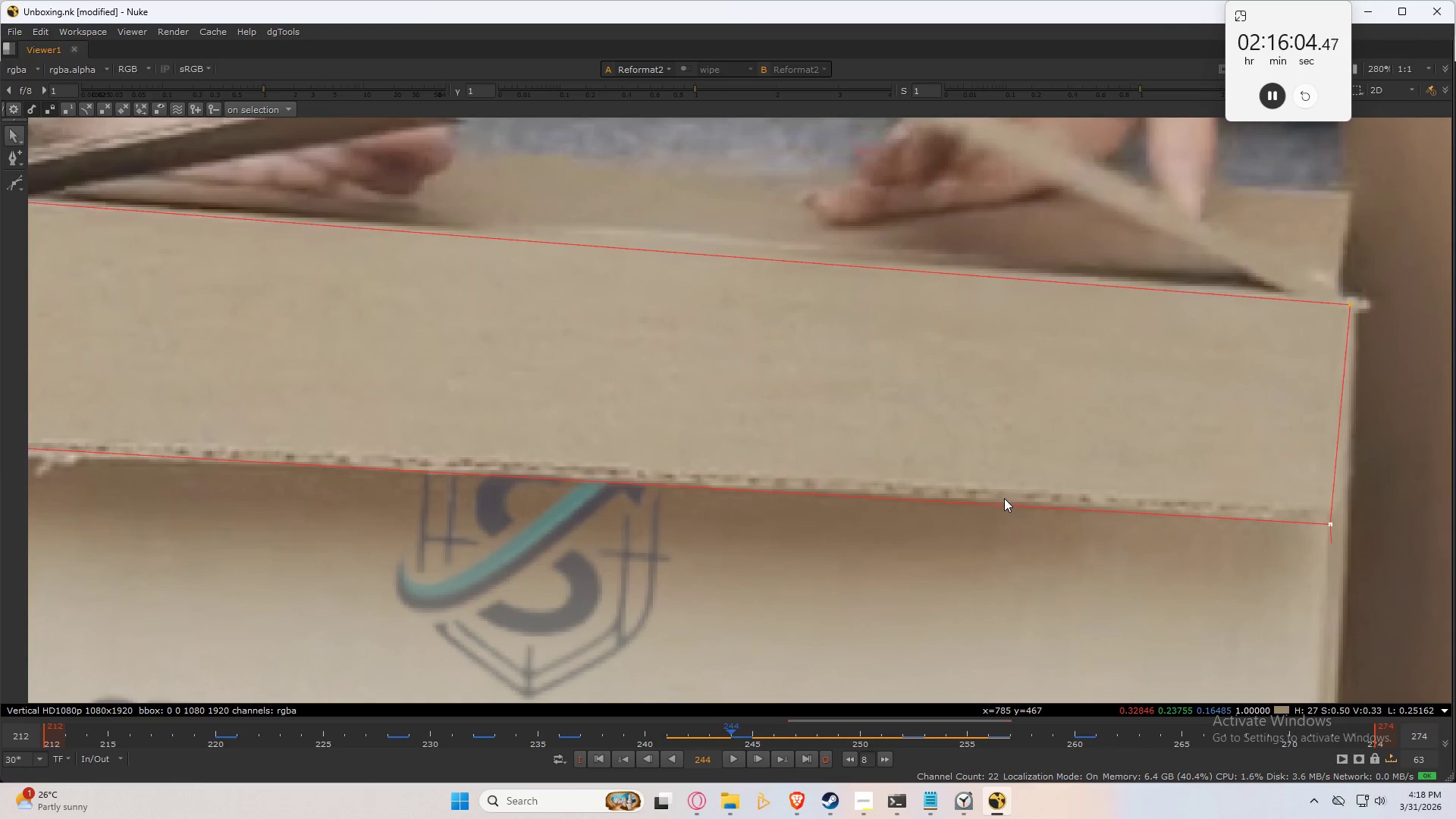 
key(Control+ArrowLeft)
 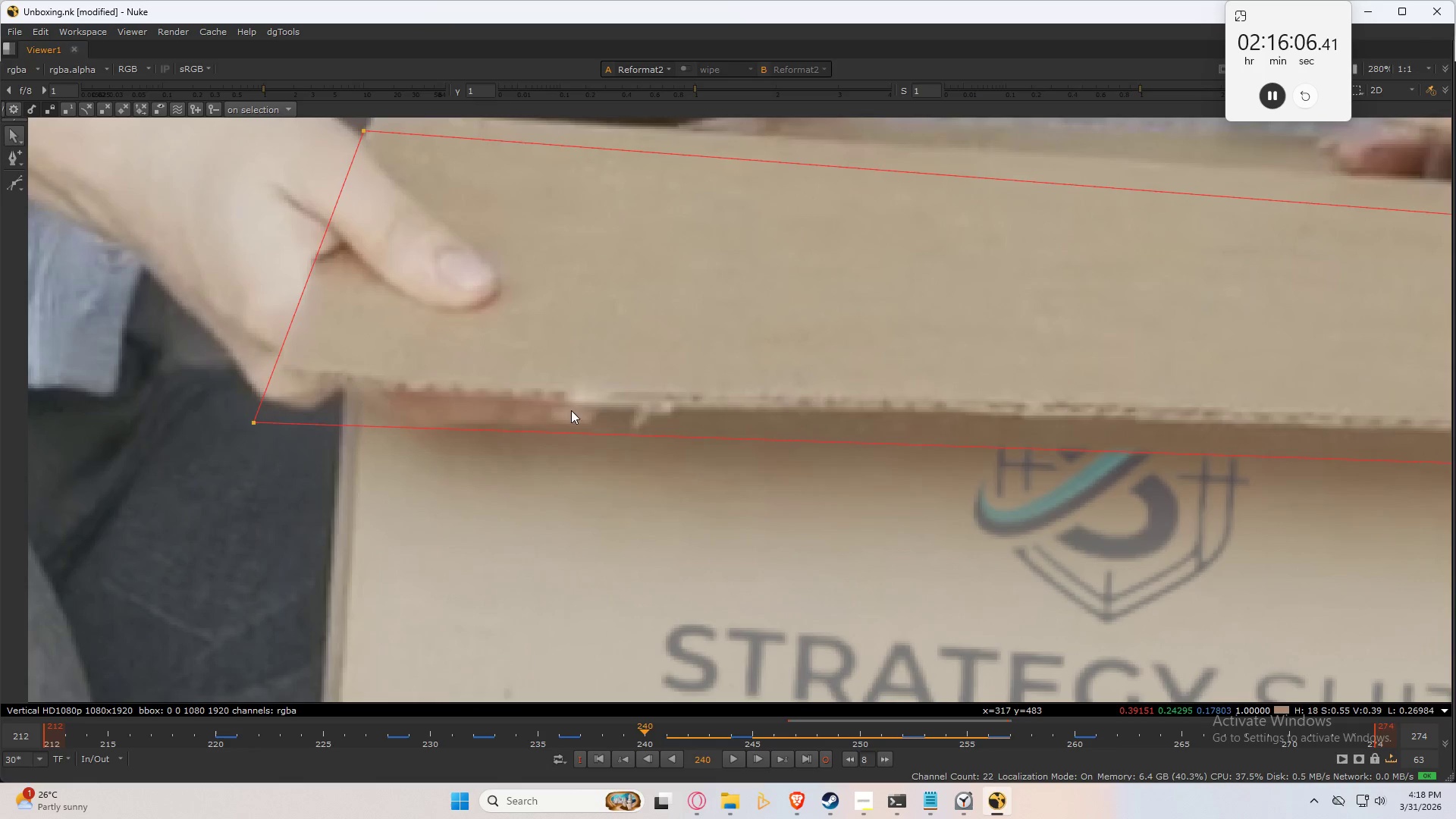 
left_click_drag(start_coordinate=[259, 423], to_coordinate=[275, 377])
 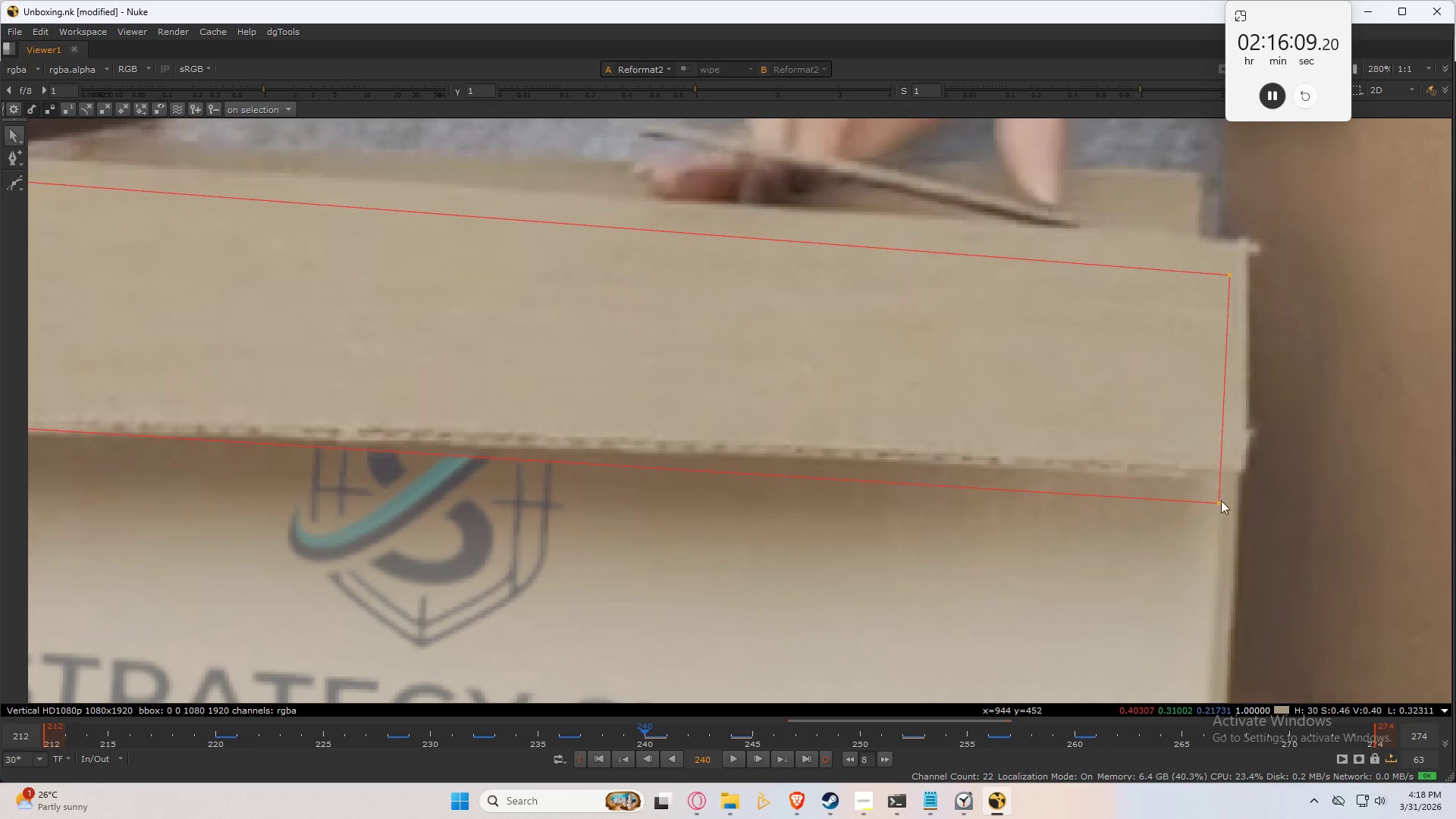 
left_click_drag(start_coordinate=[1219, 507], to_coordinate=[1220, 488])
 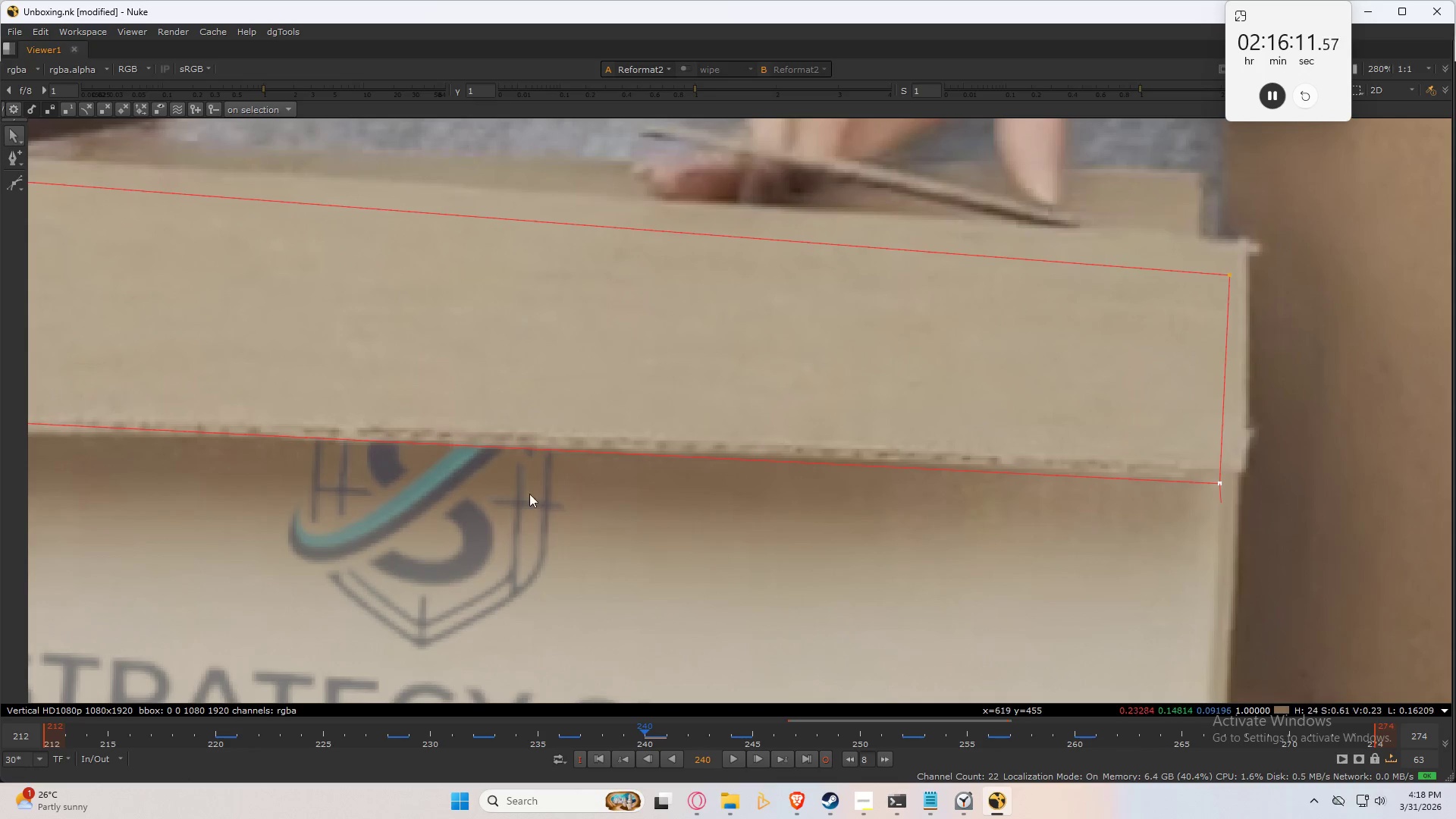 
key(Q)
 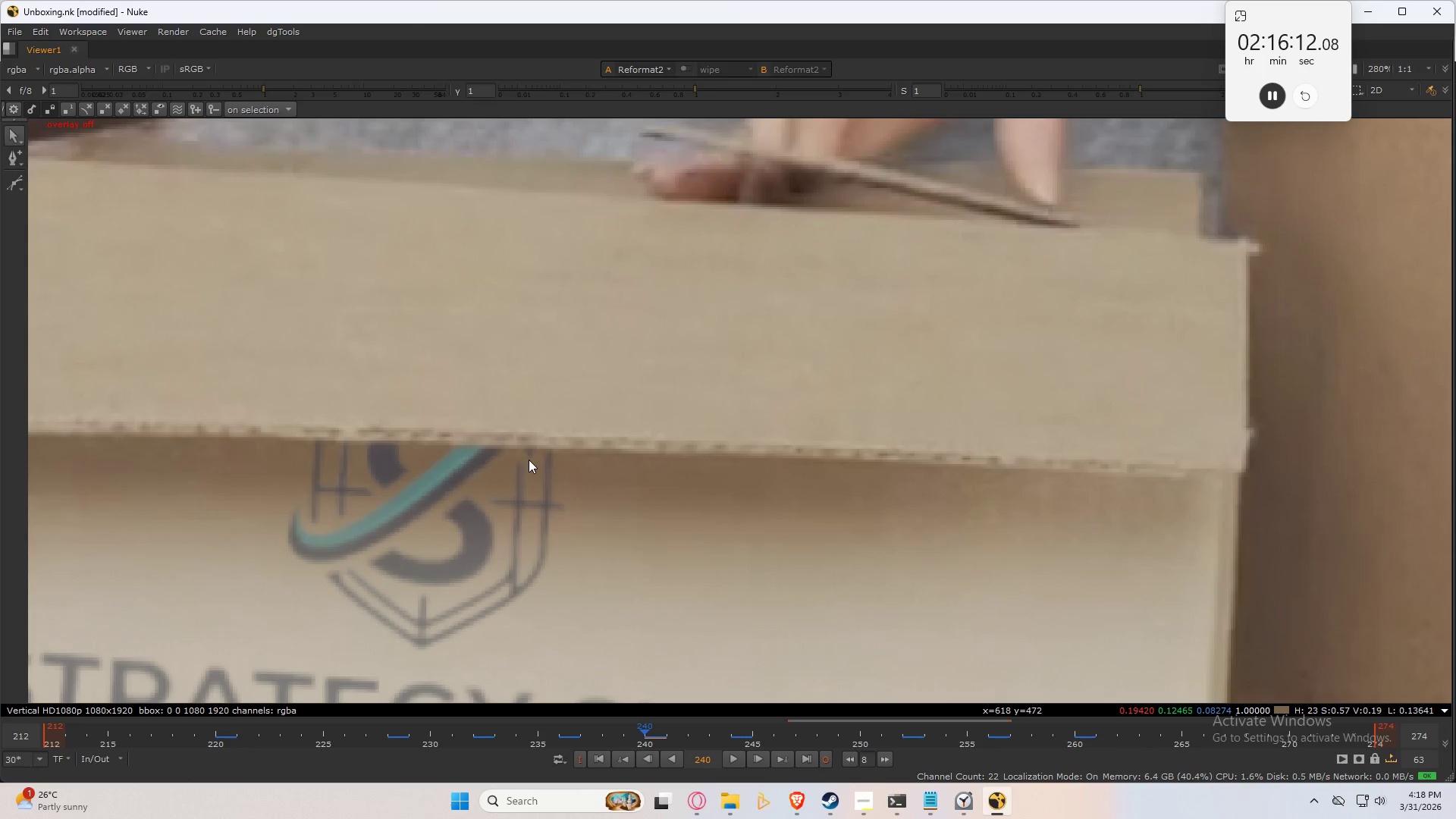 
key(Control+S)
 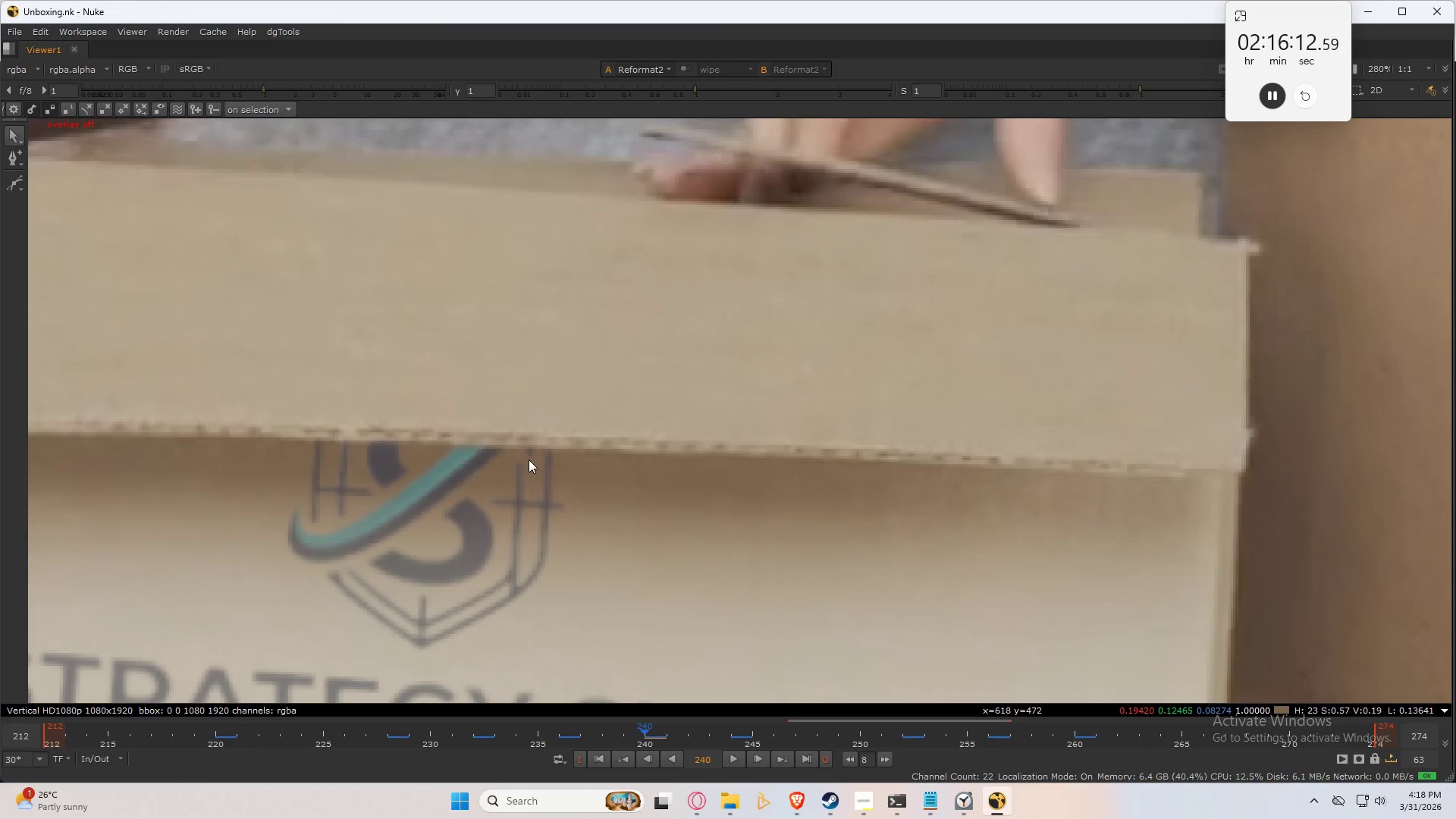 
key(Control+S)
 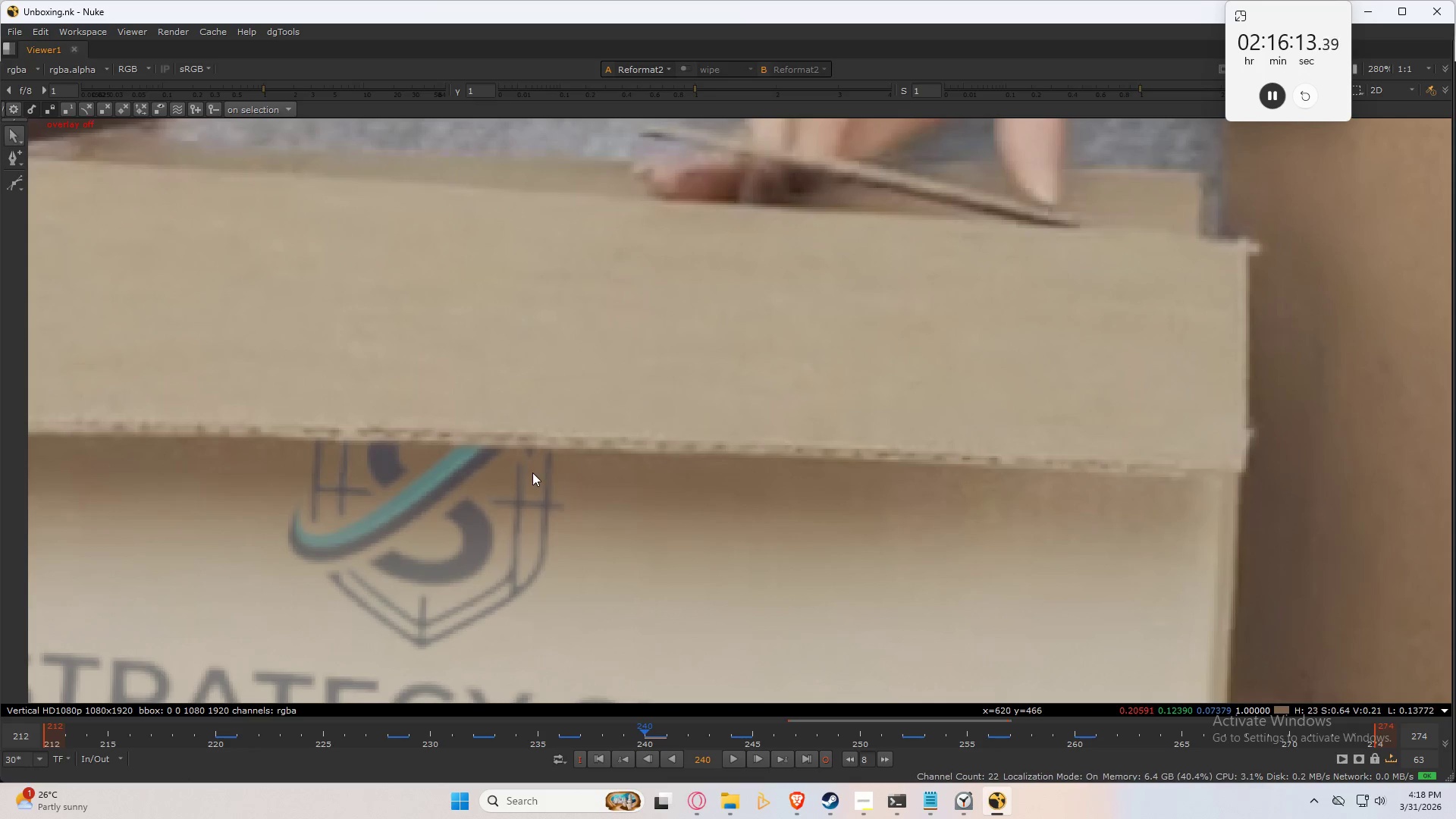 
key(ArrowRight)
 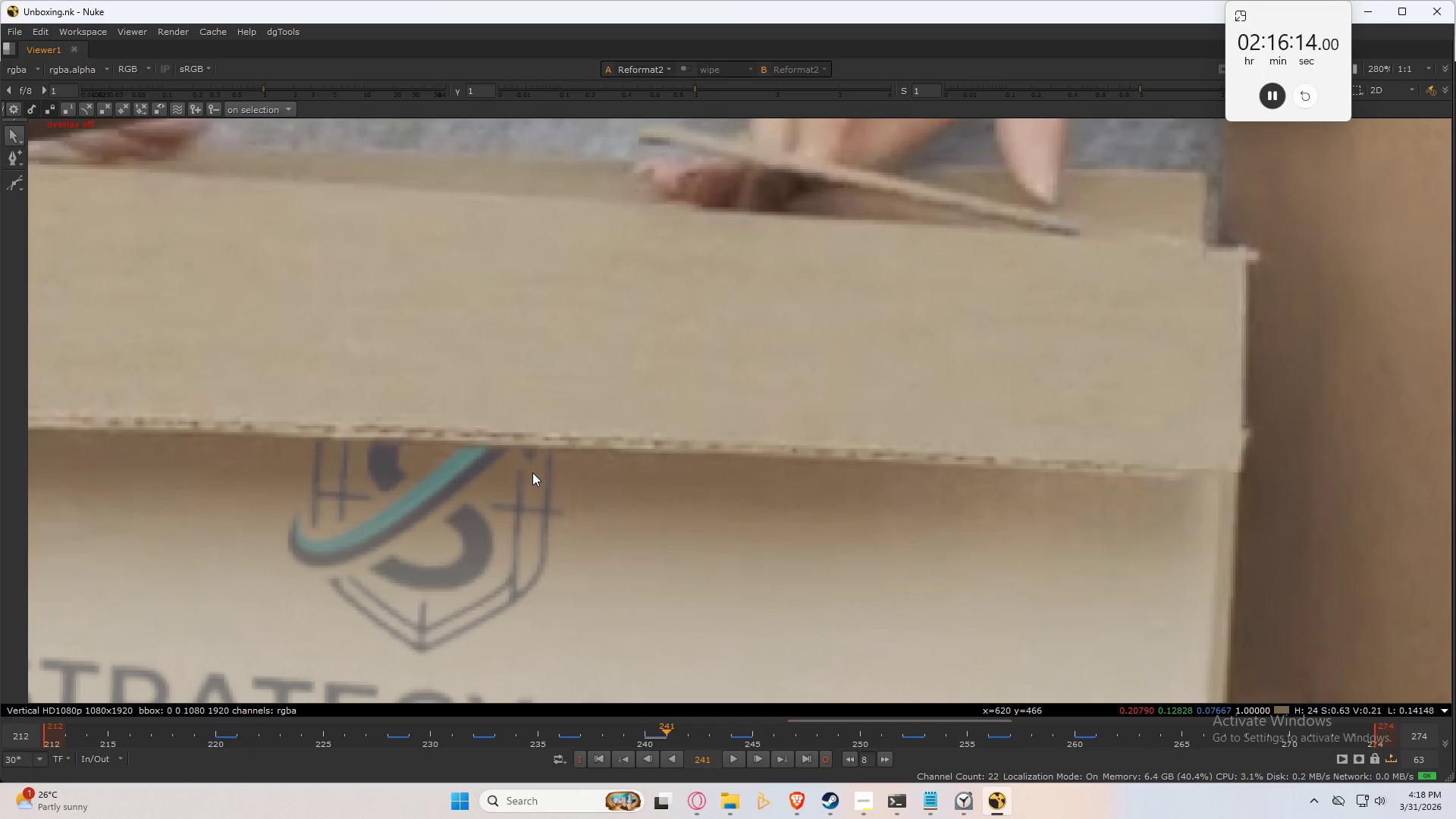 
key(ArrowRight)
 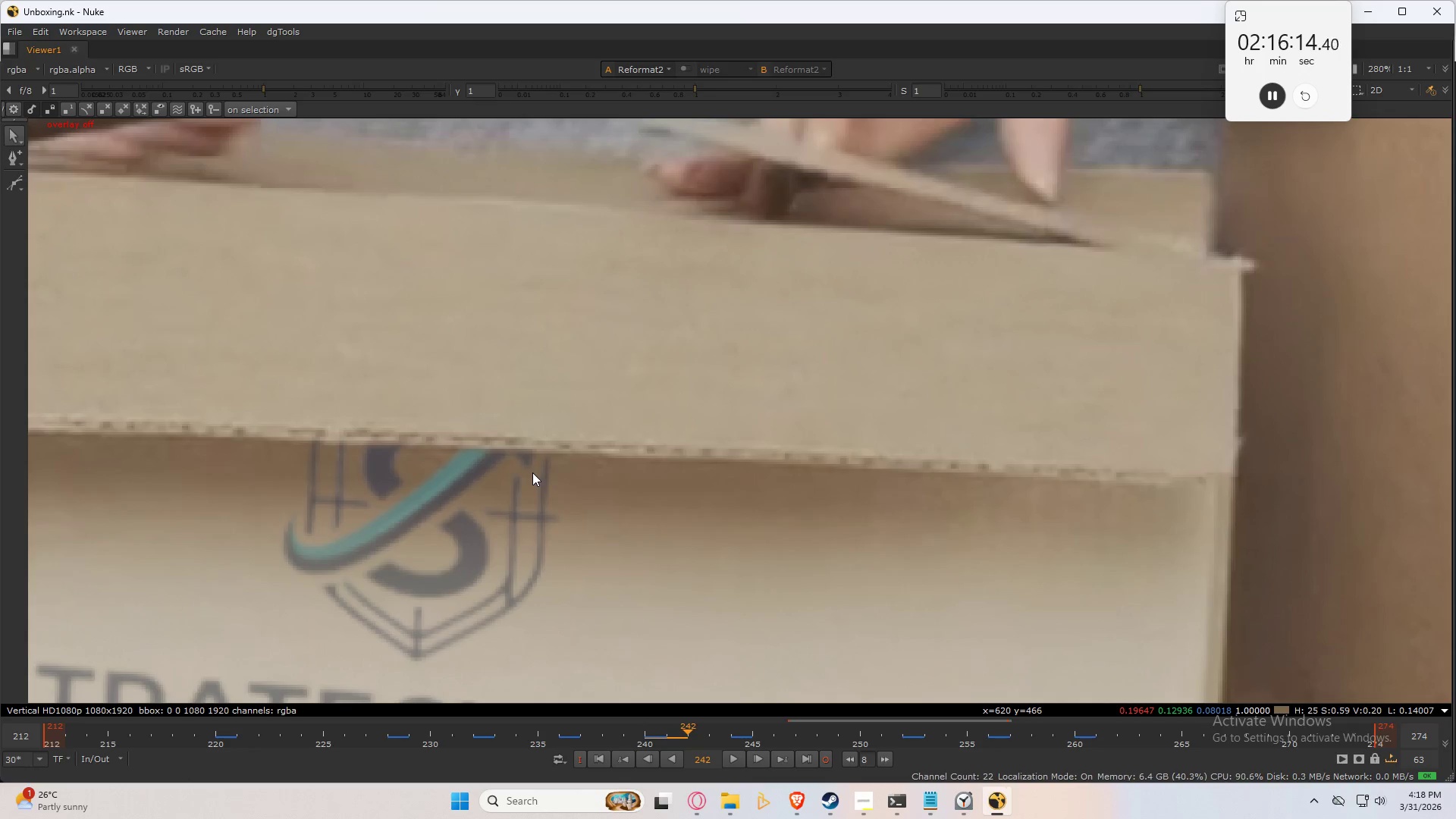 
key(ArrowRight)
 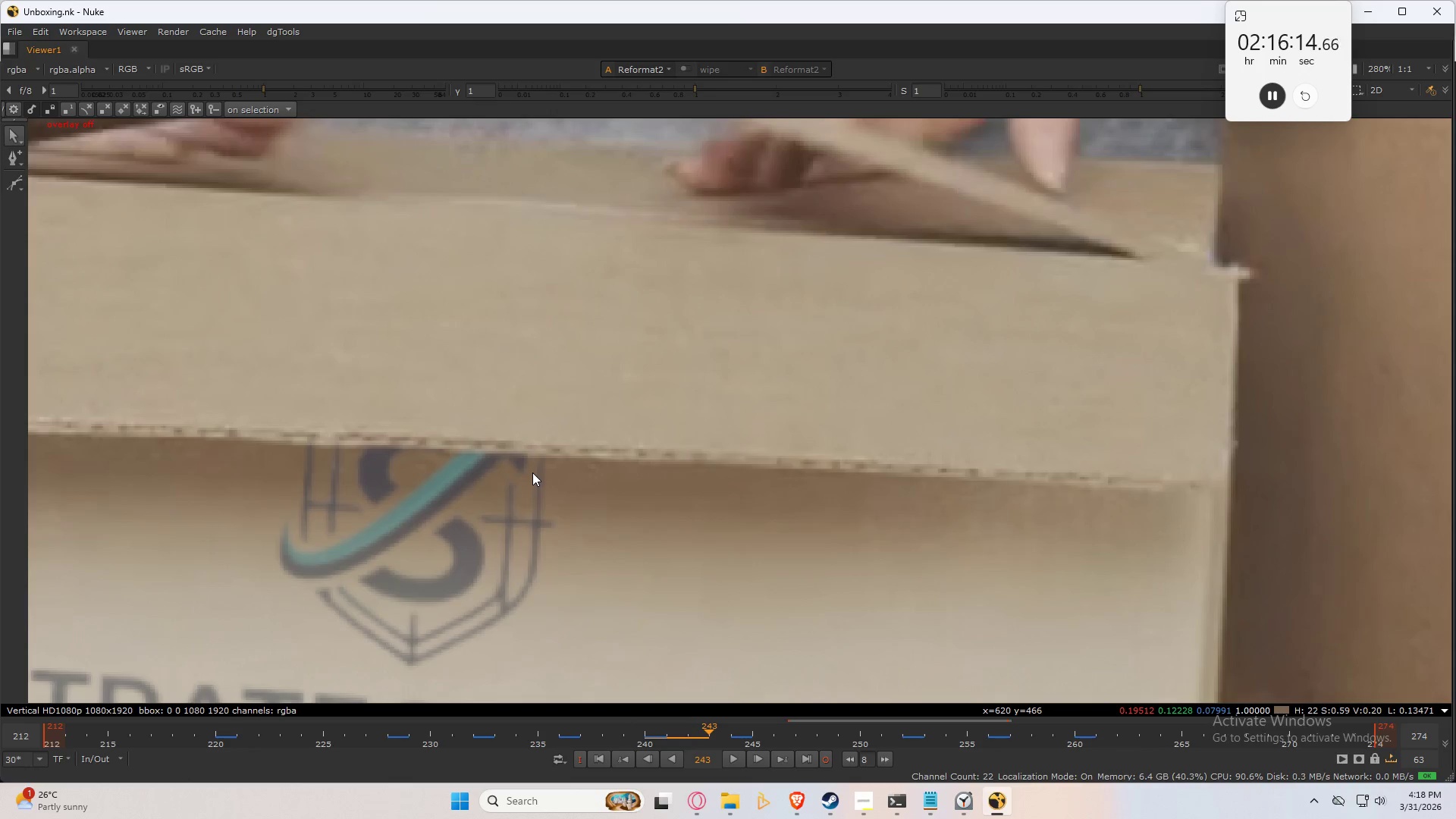 
key(ArrowLeft)
 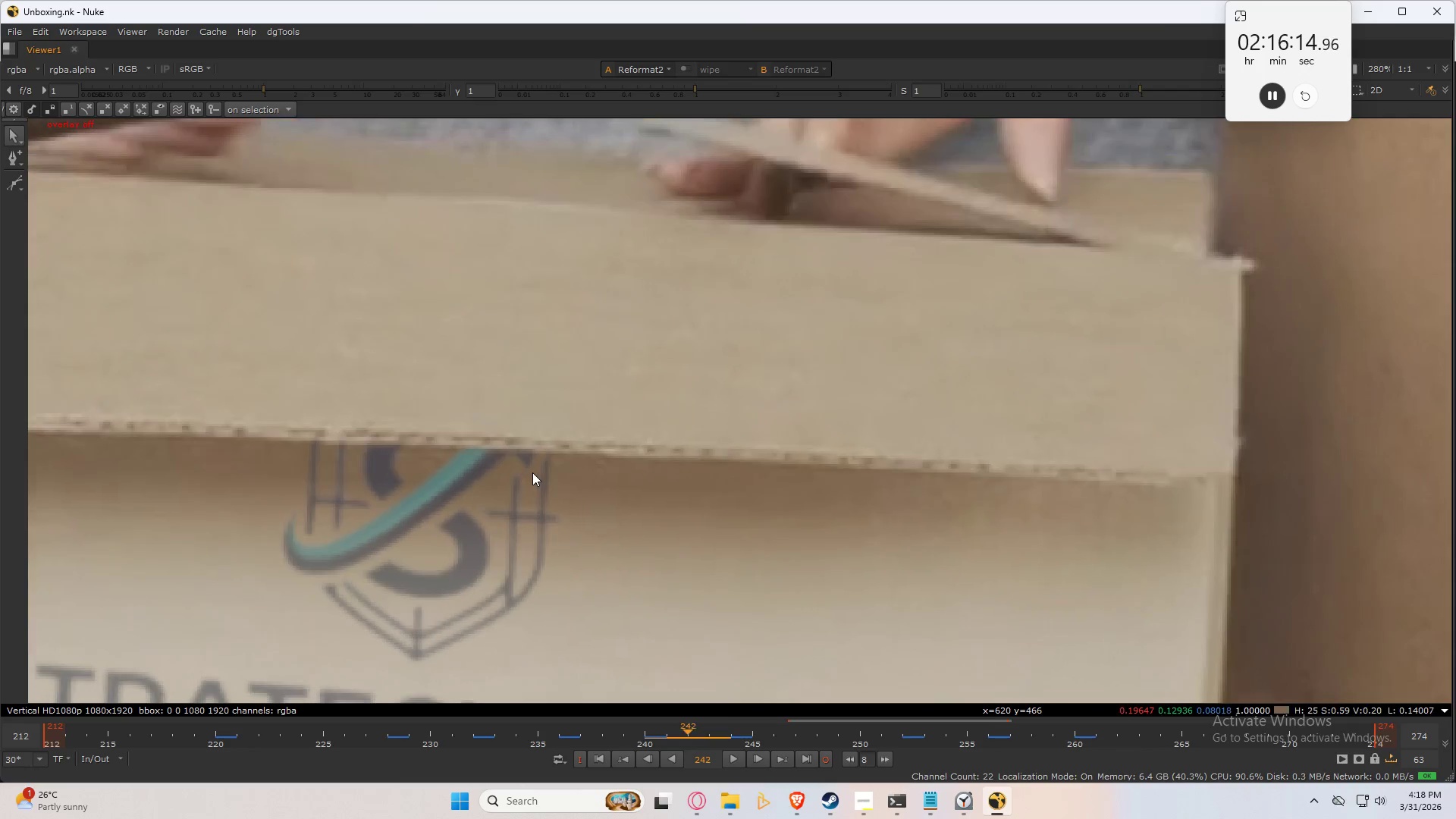 
key(ArrowLeft)
 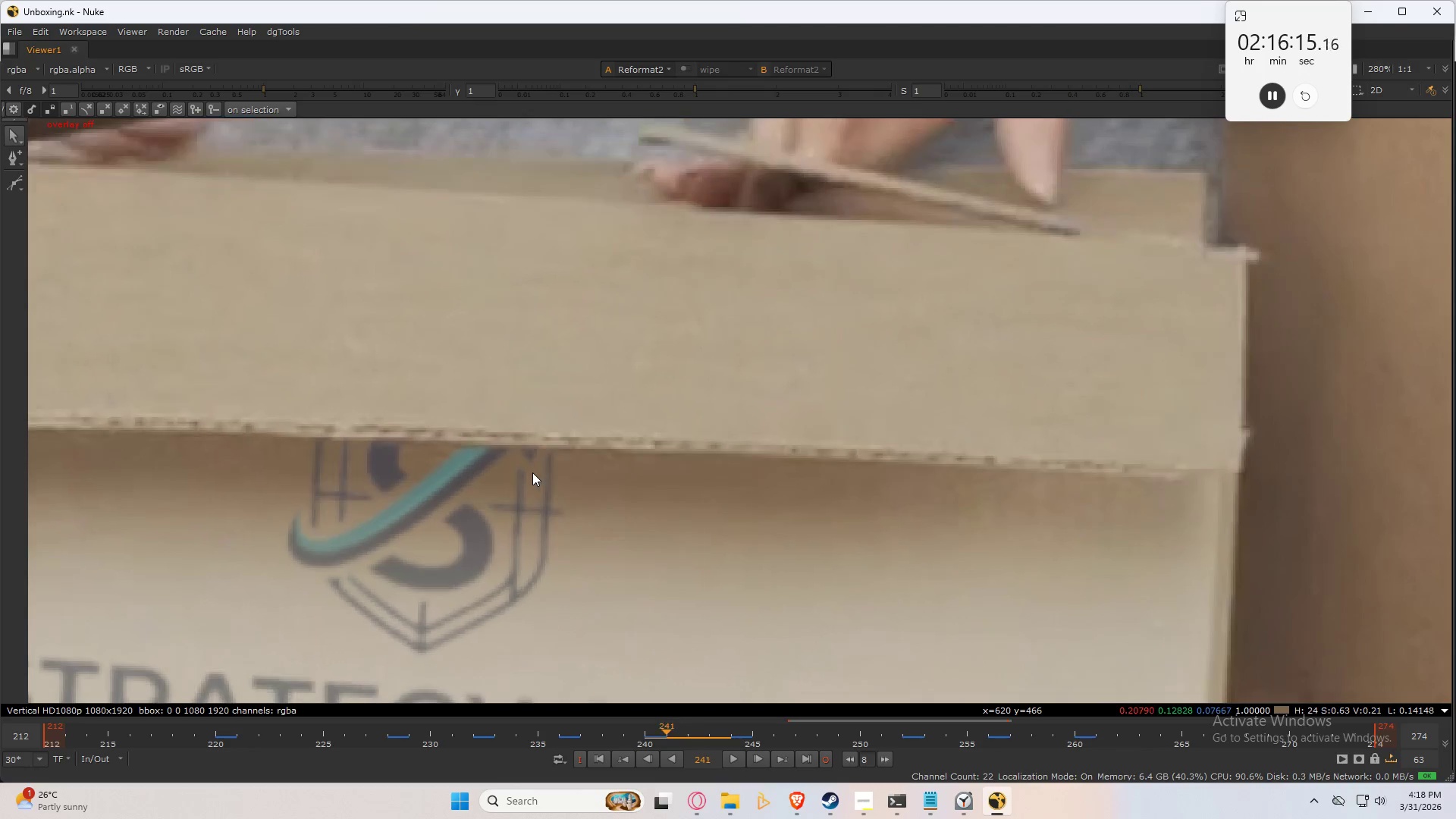 
key(ArrowLeft)
 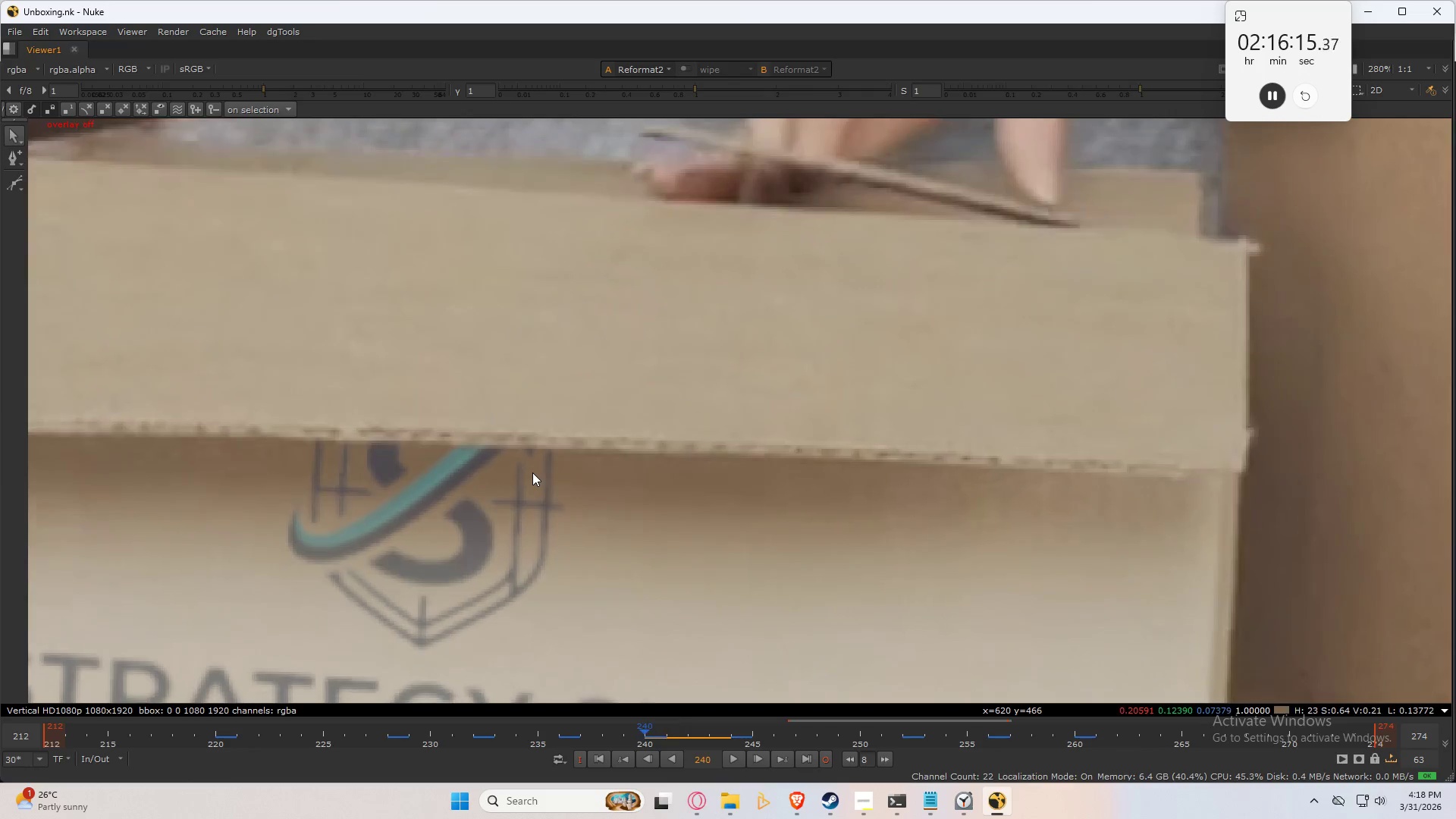 
key(ArrowLeft)
 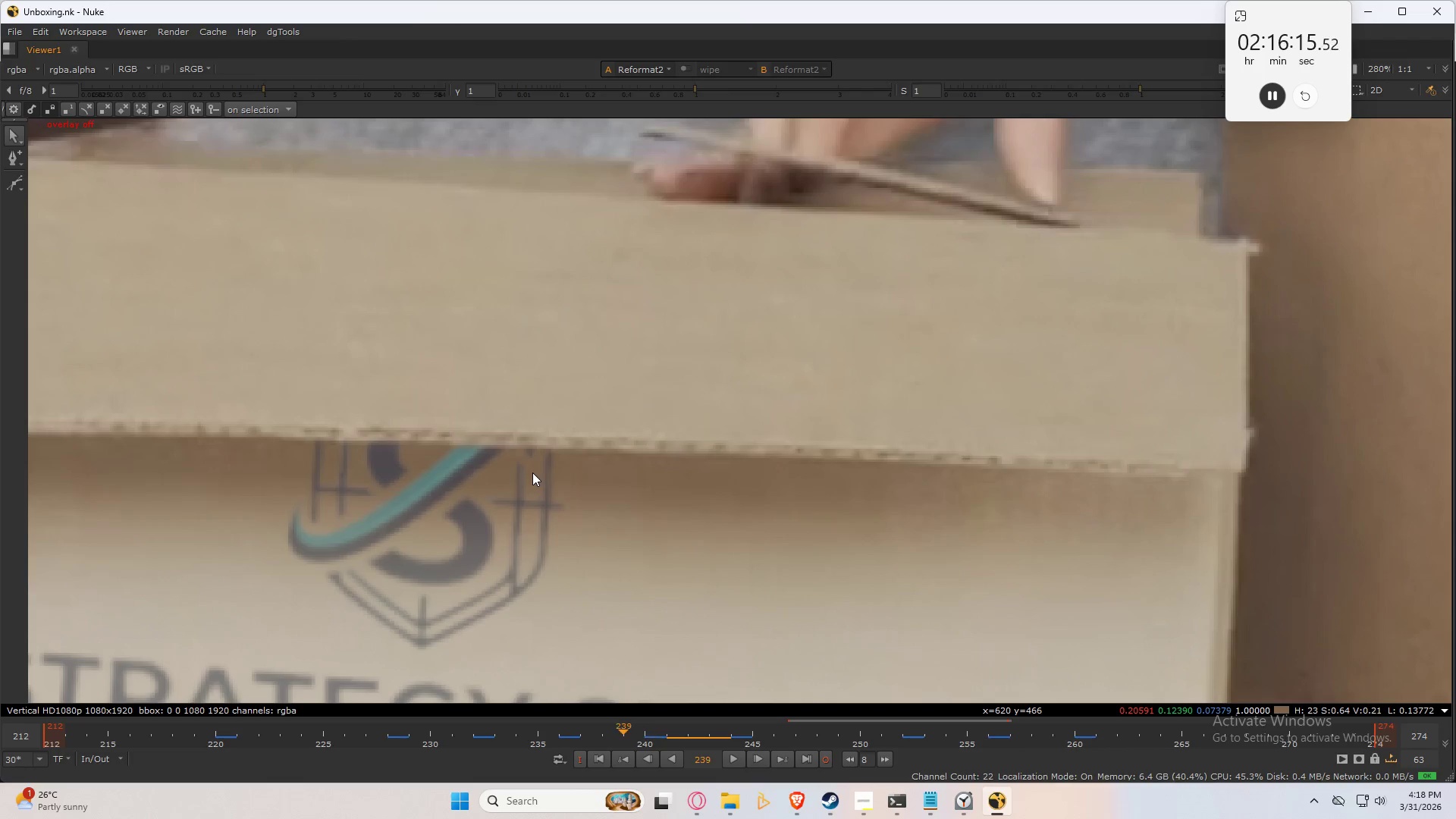 
key(ArrowLeft)
 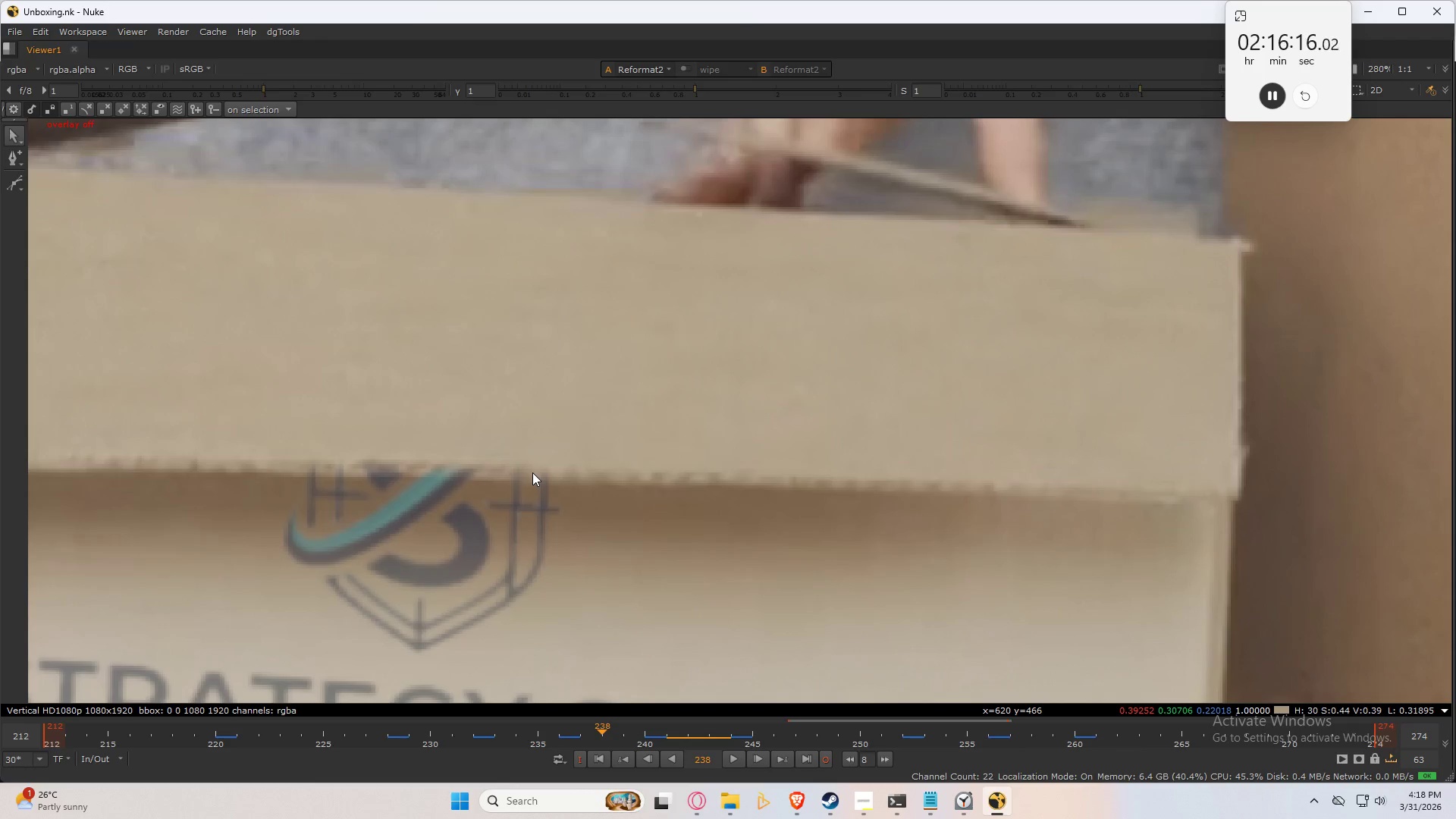 
key(ArrowLeft)
 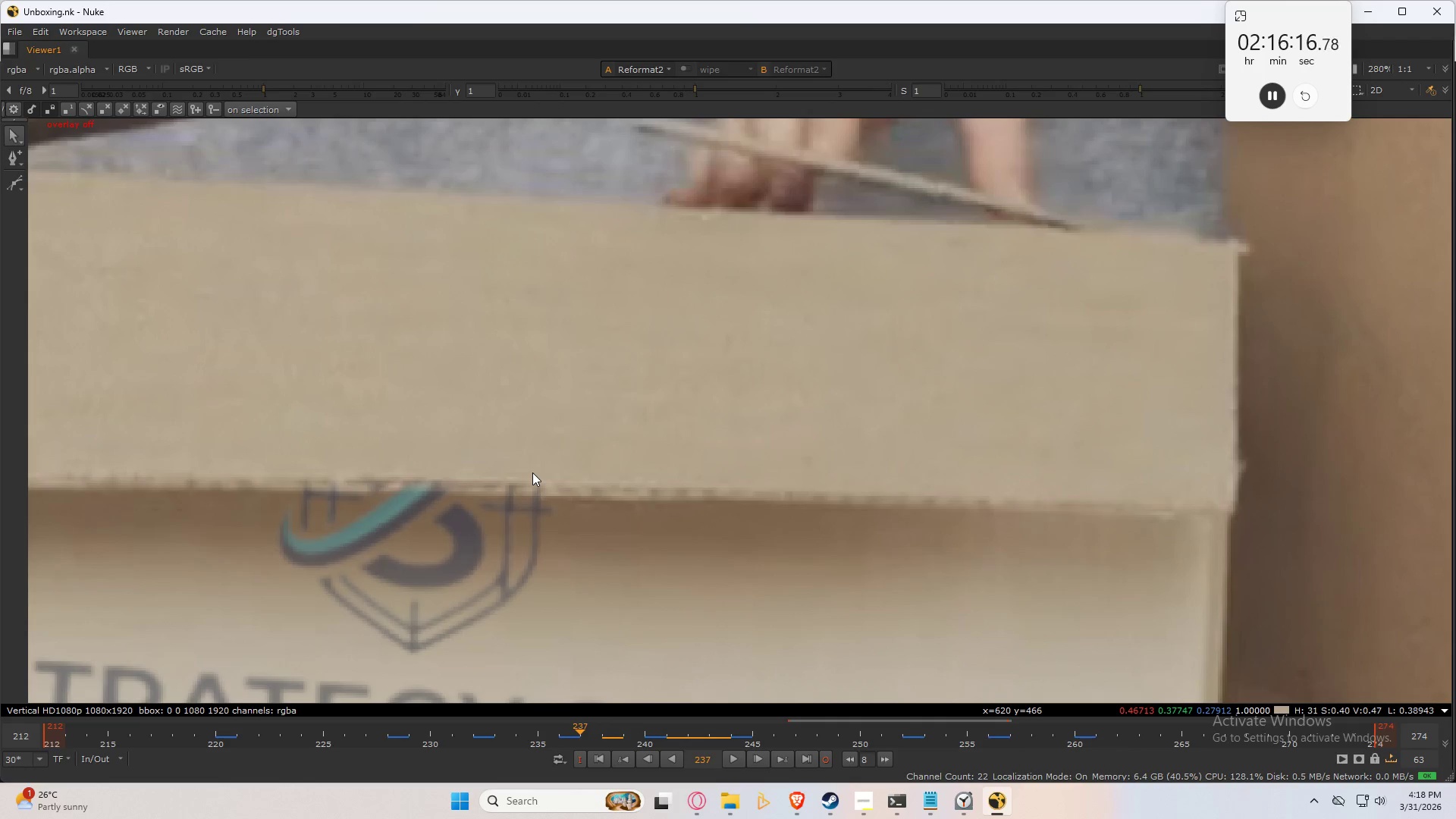 
key(ArrowRight)
 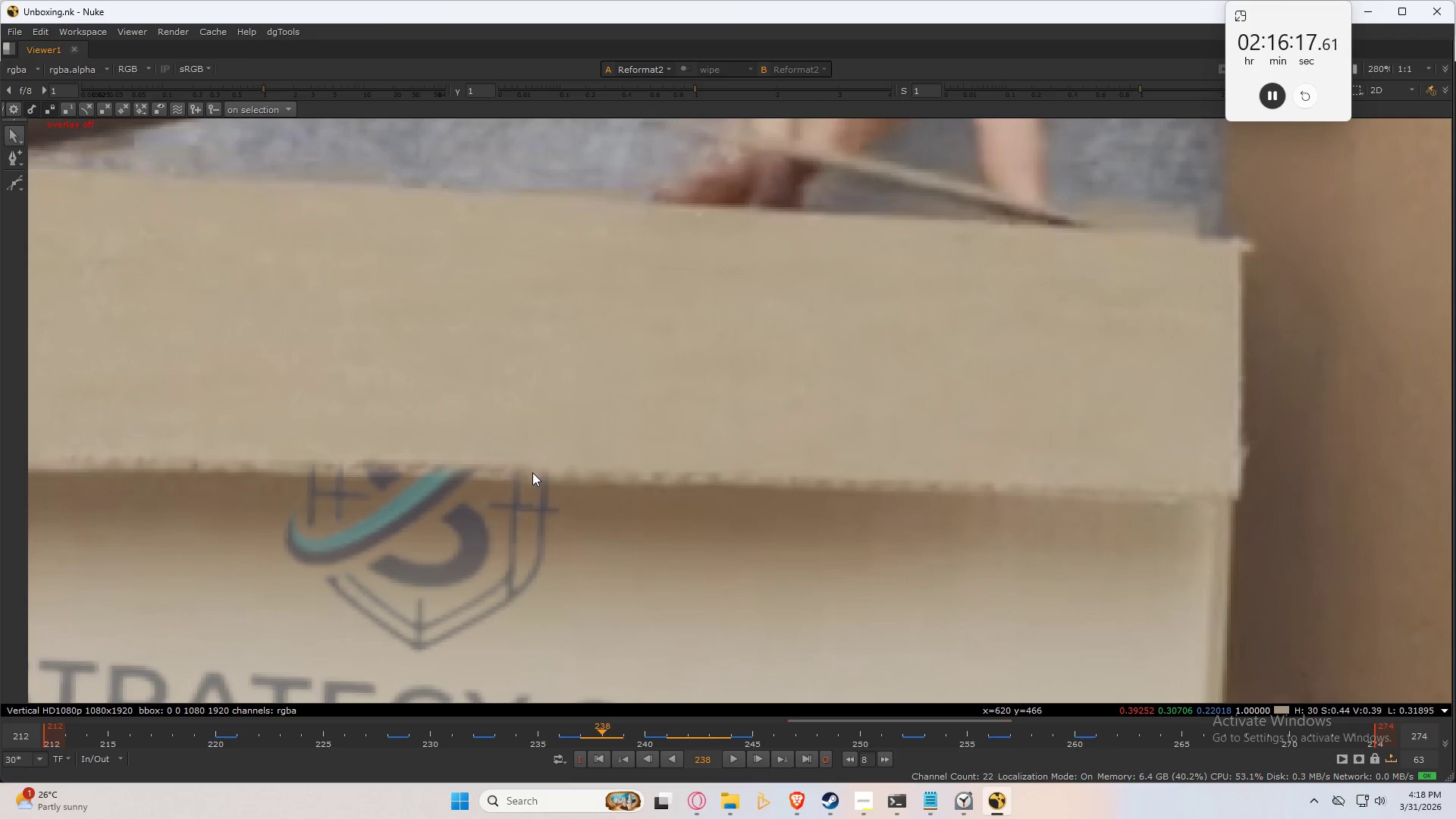 
key(Q)
 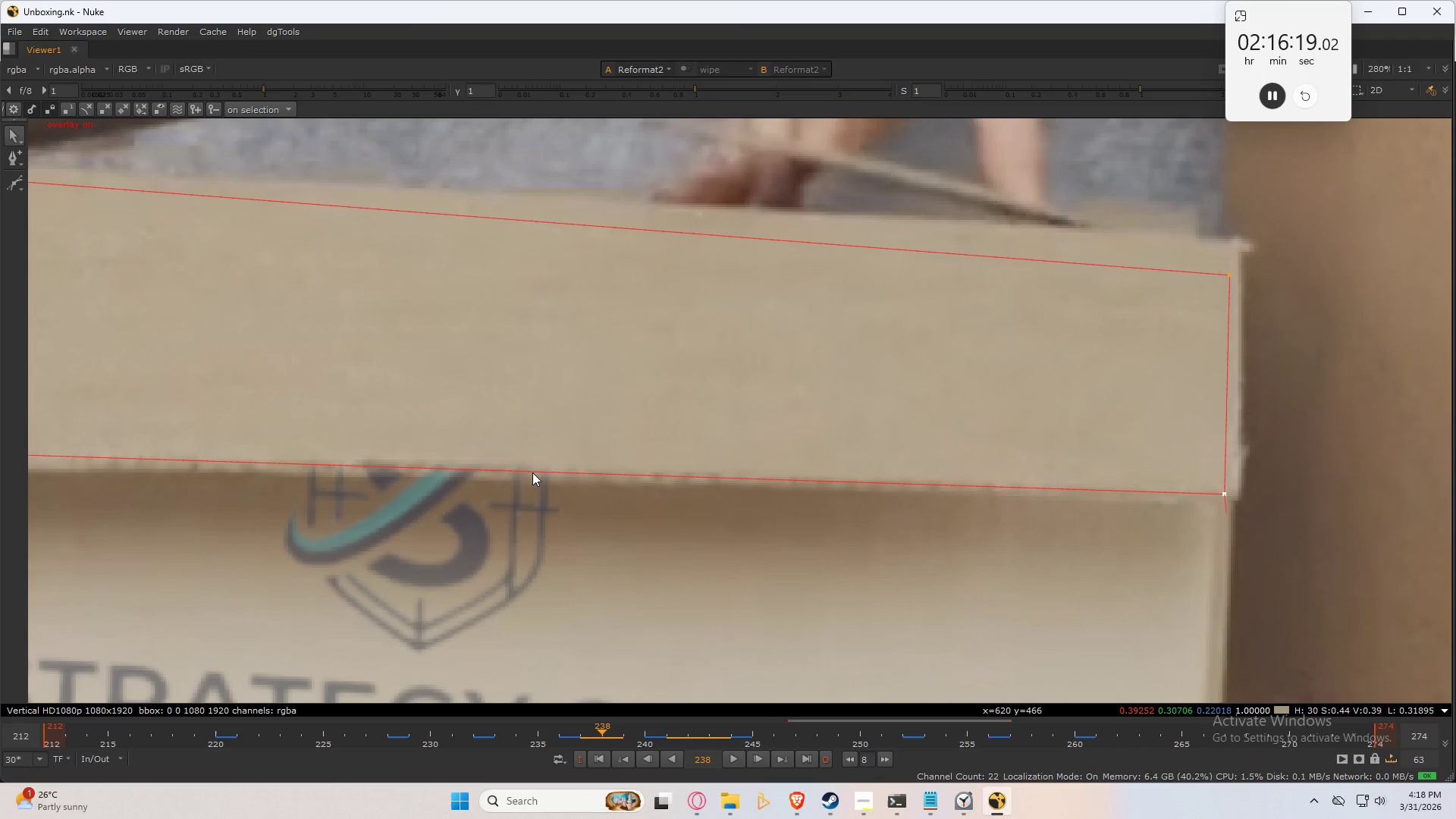 
key(ArrowLeft)
 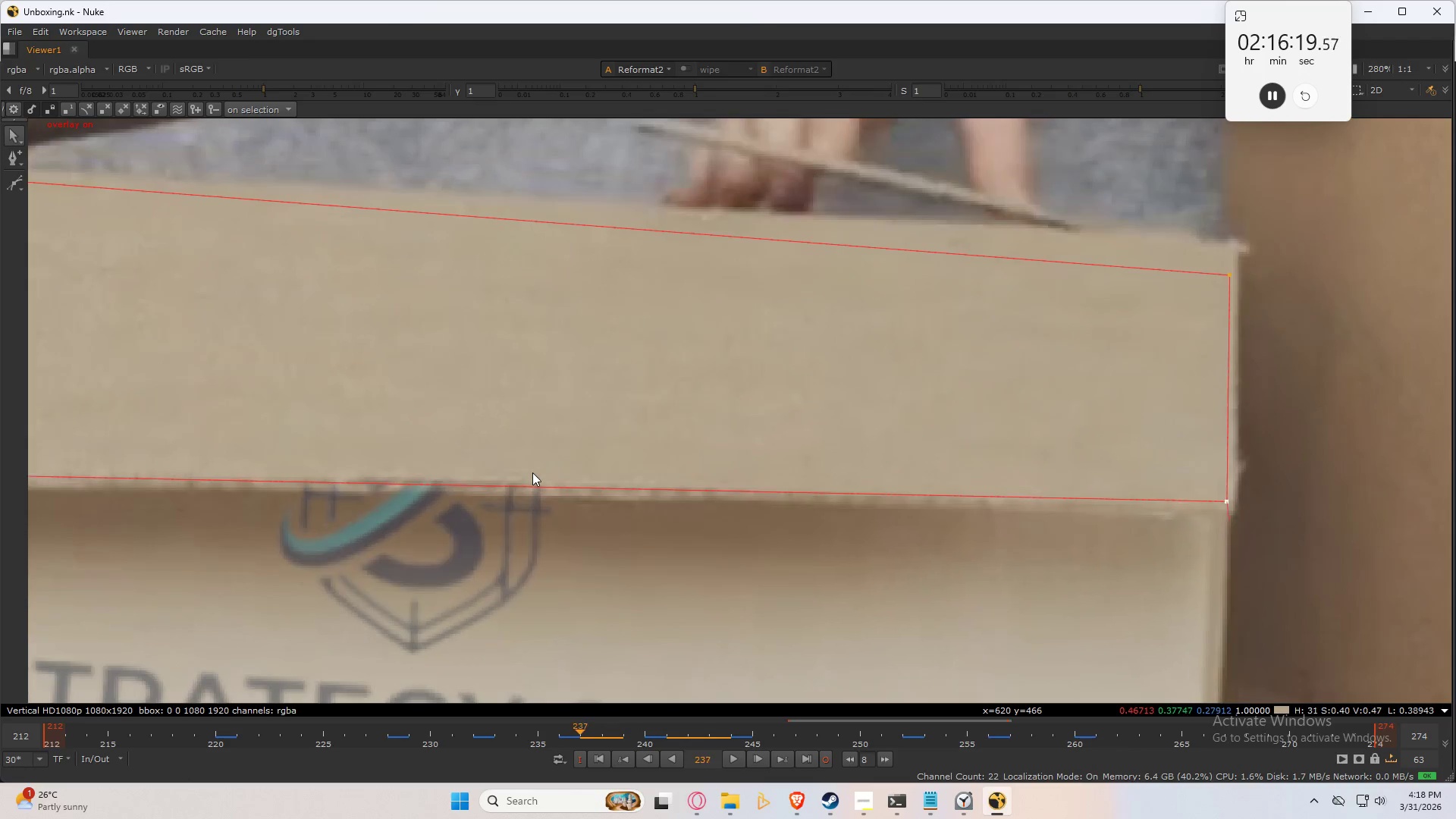 
key(ArrowLeft)
 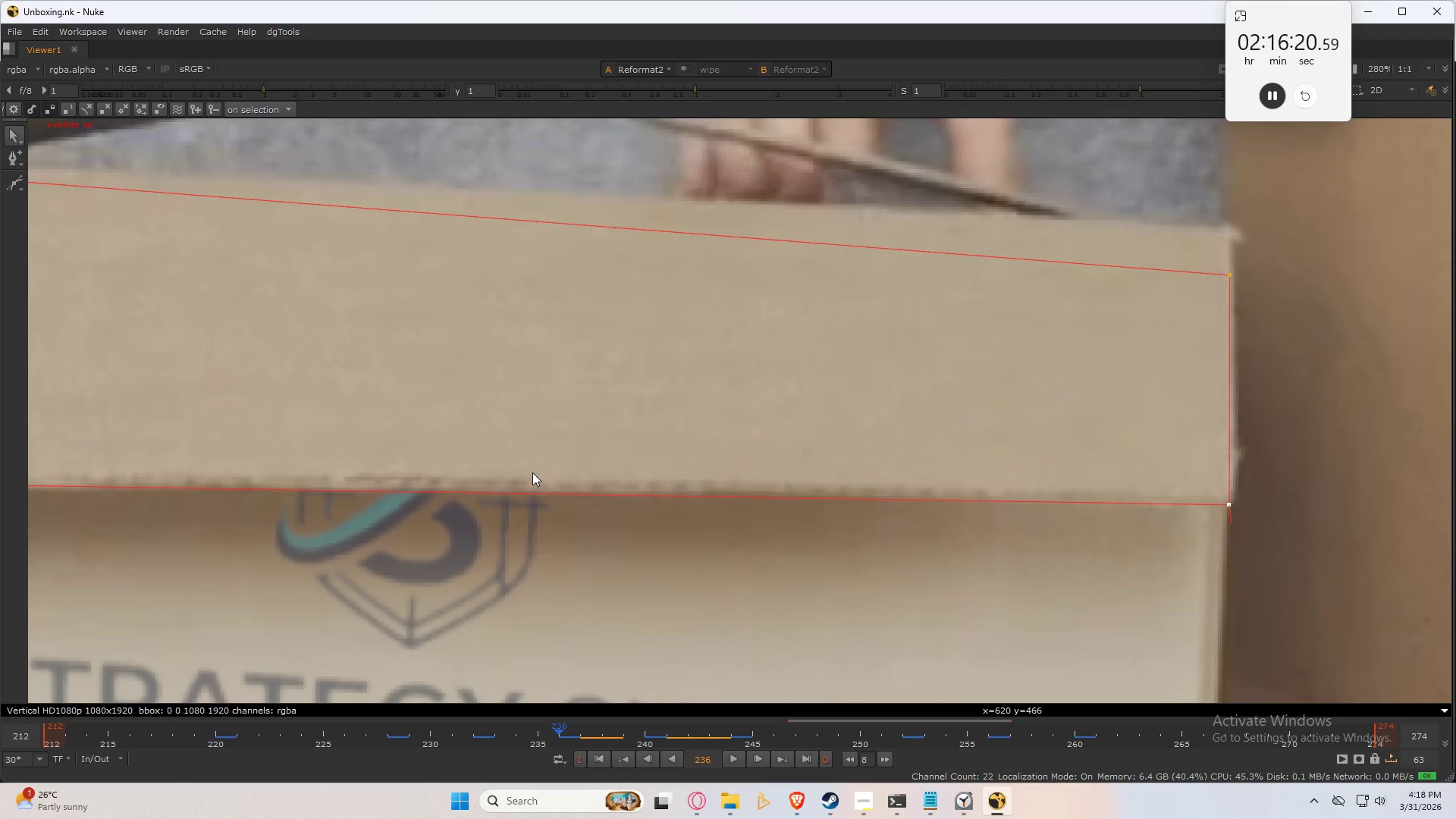 
key(ArrowRight)
 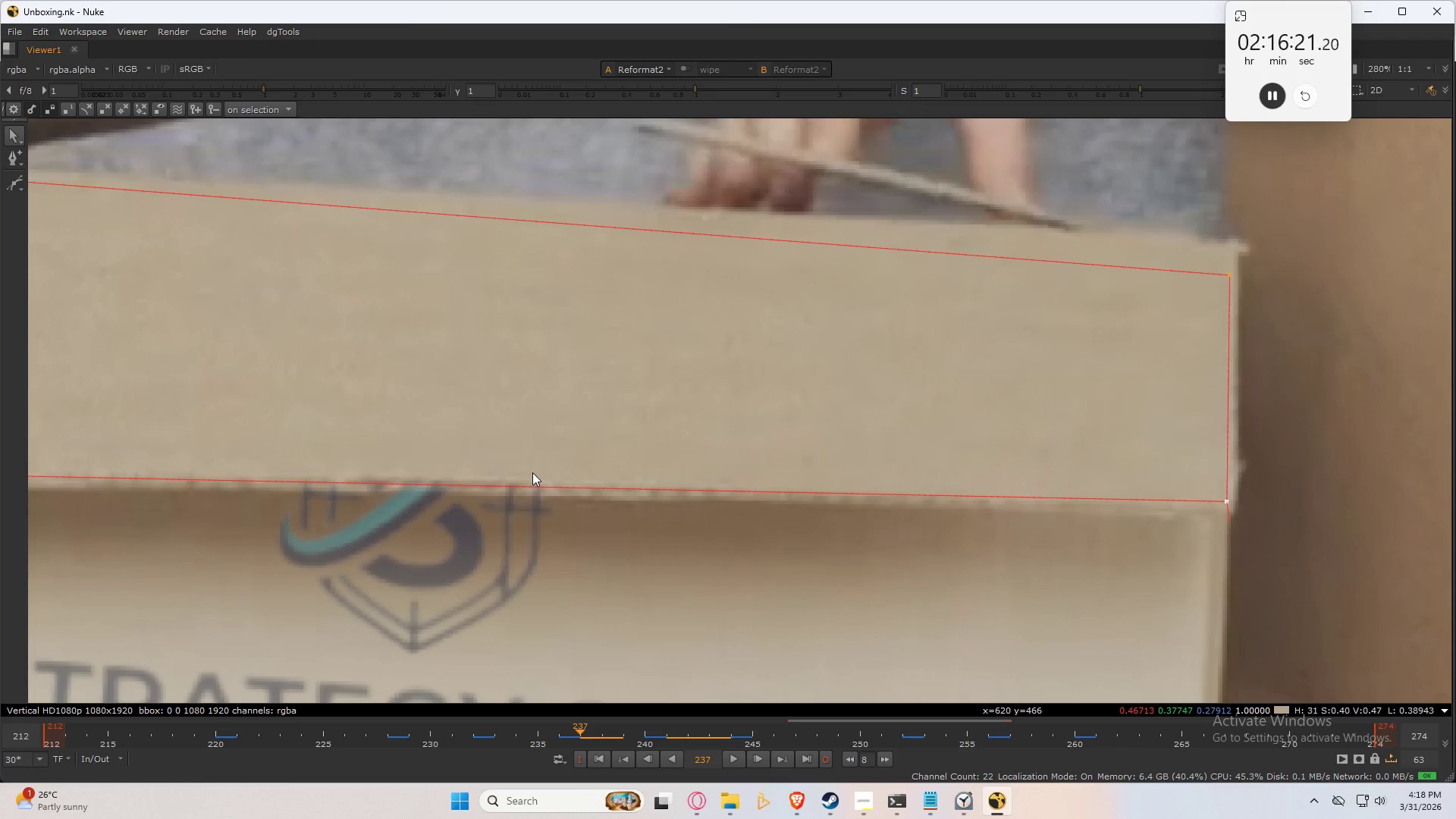 
key(Control+ControlLeft)
 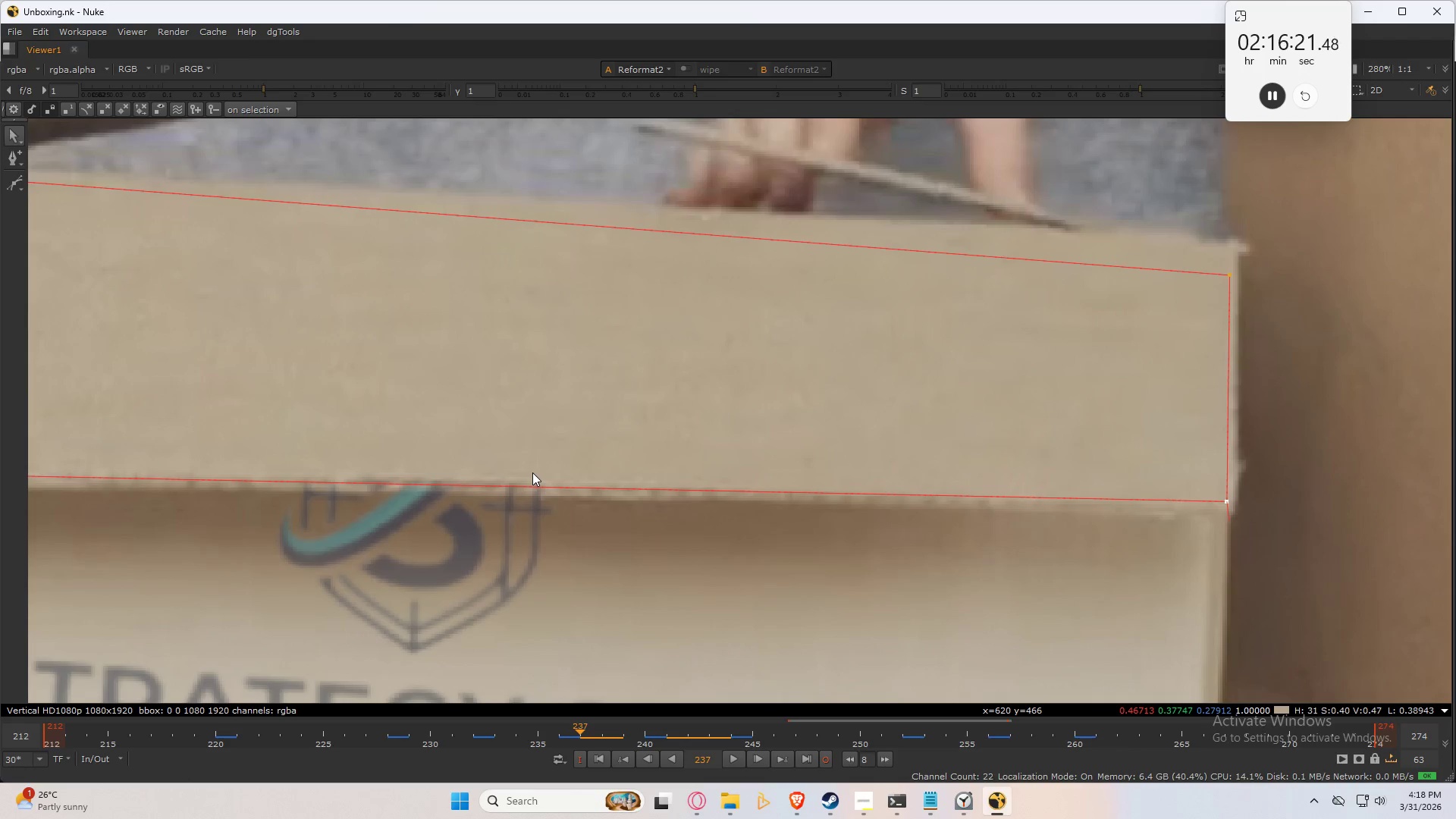 
key(ArrowLeft)
 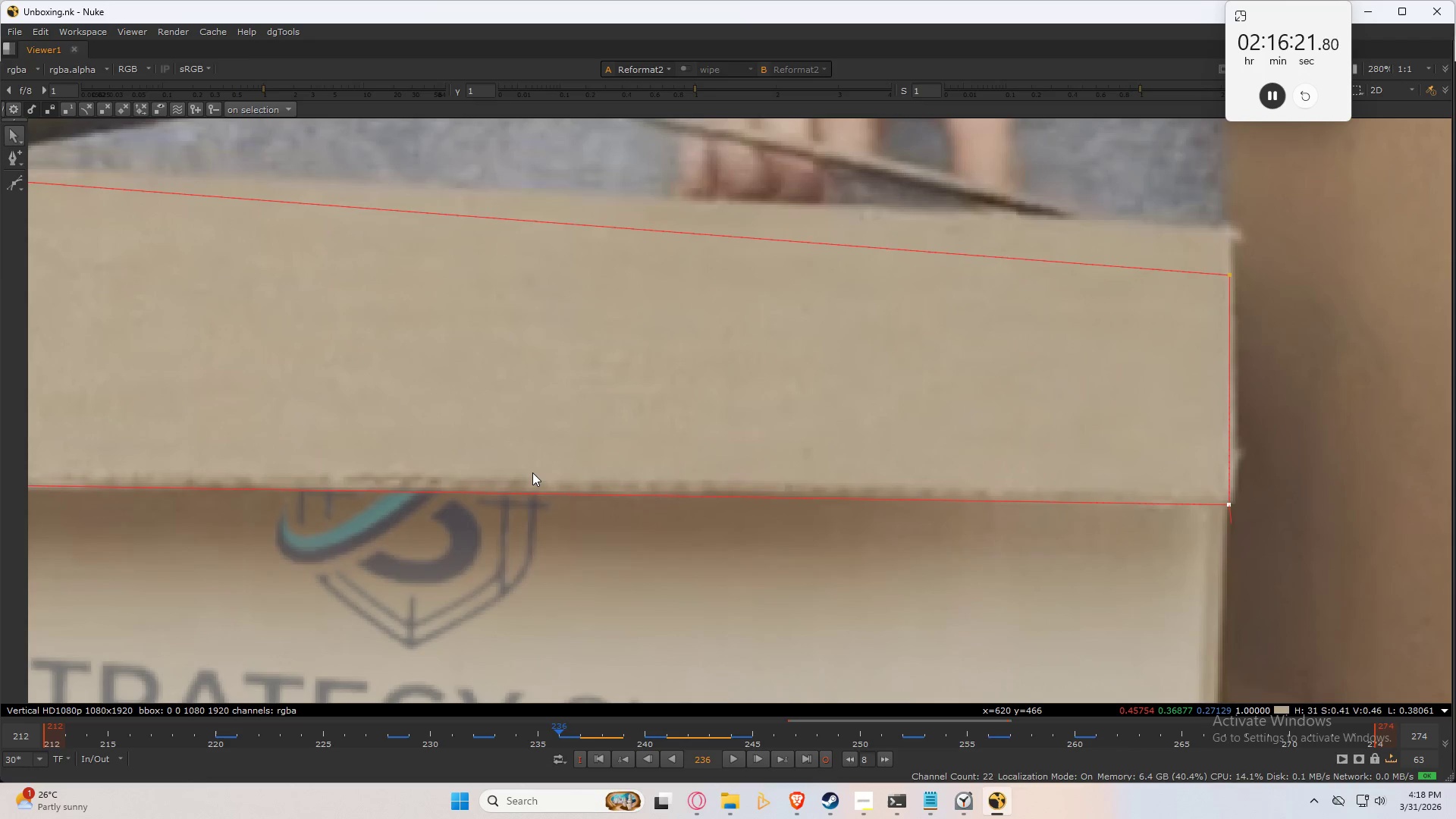 
key(Control+ArrowRight)
 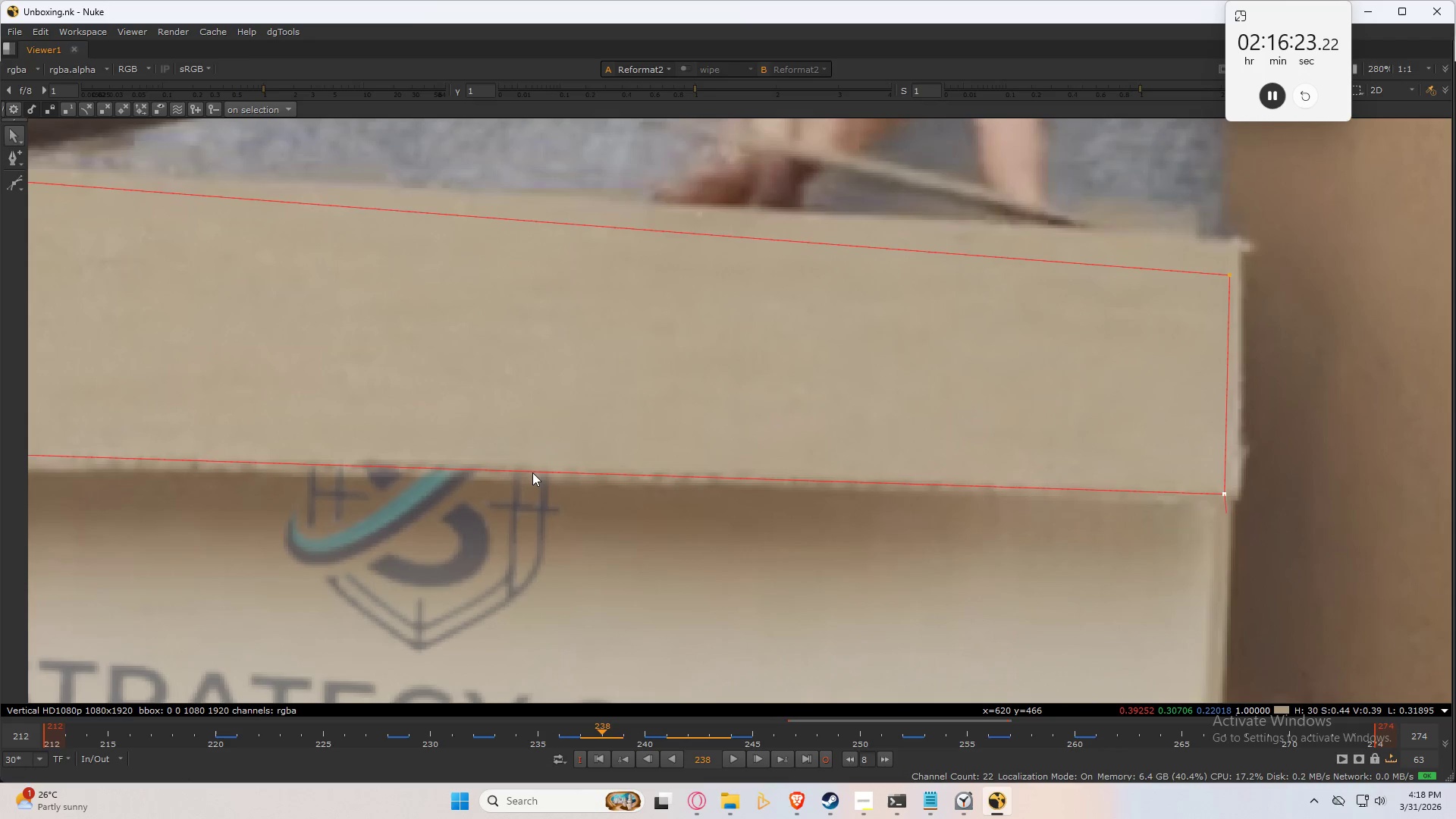 
key(ArrowRight)
 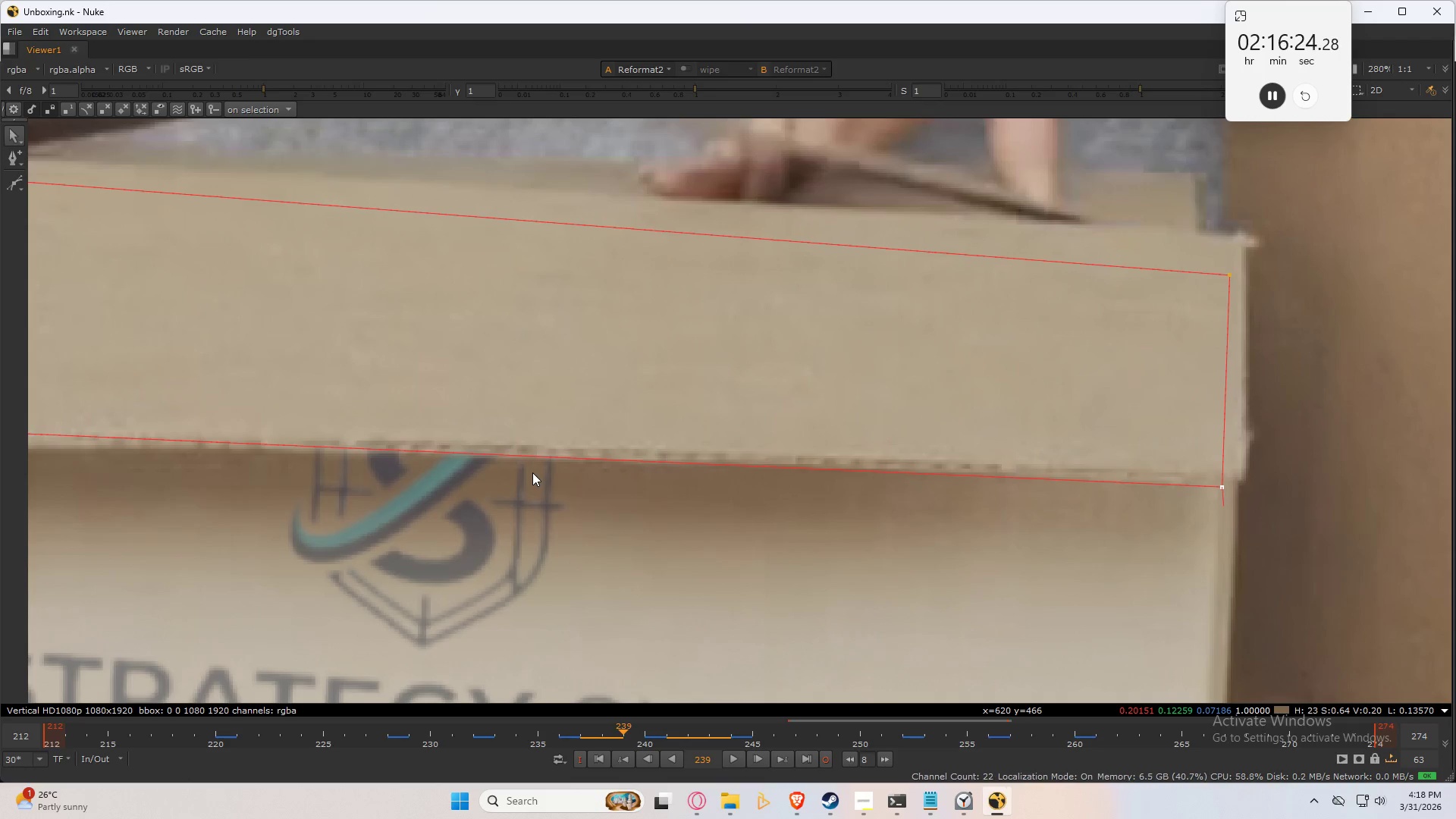 
key(ArrowLeft)
 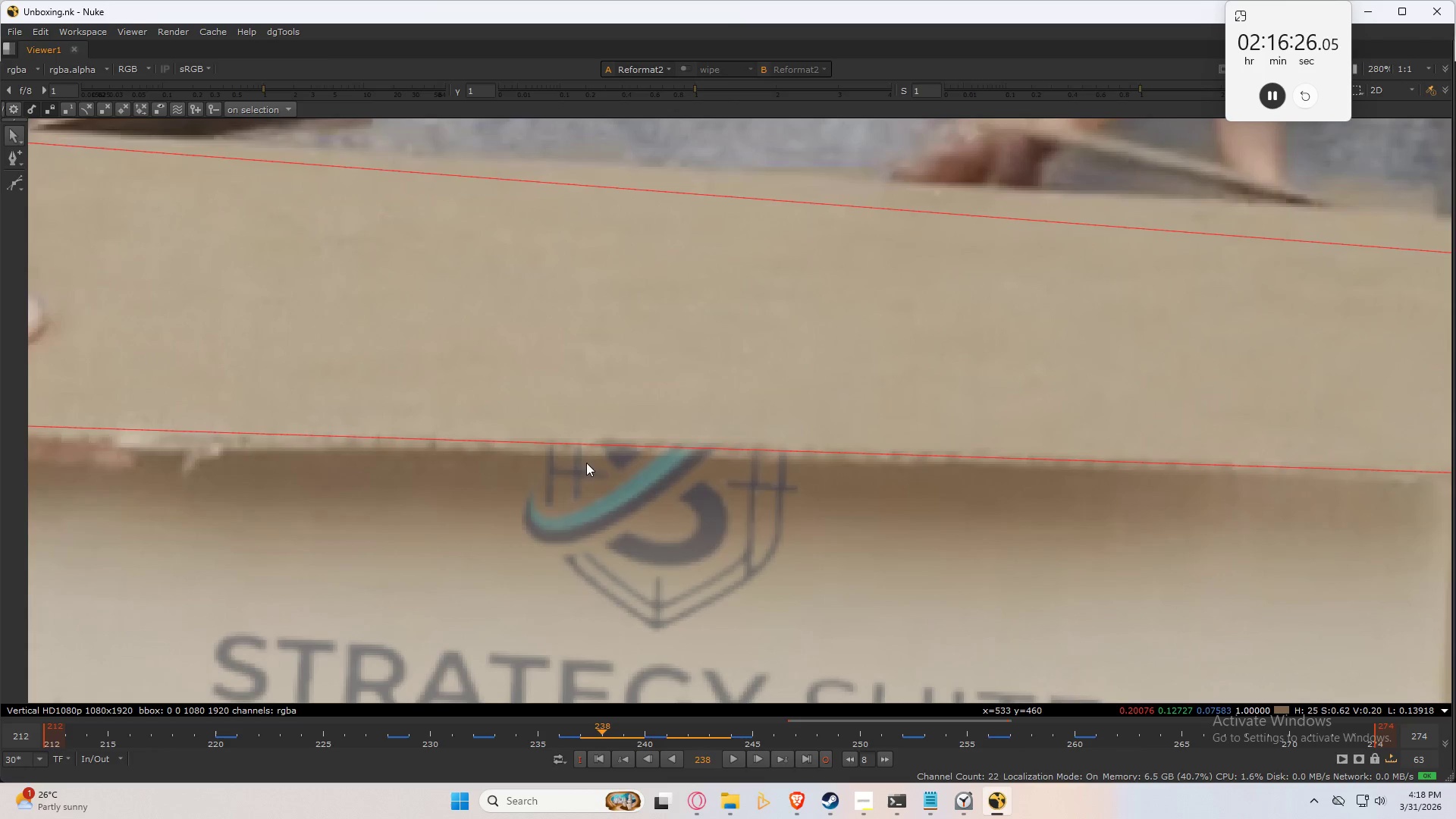 
scroll: coordinate [566, 428], scroll_direction: down, amount: 2.0
 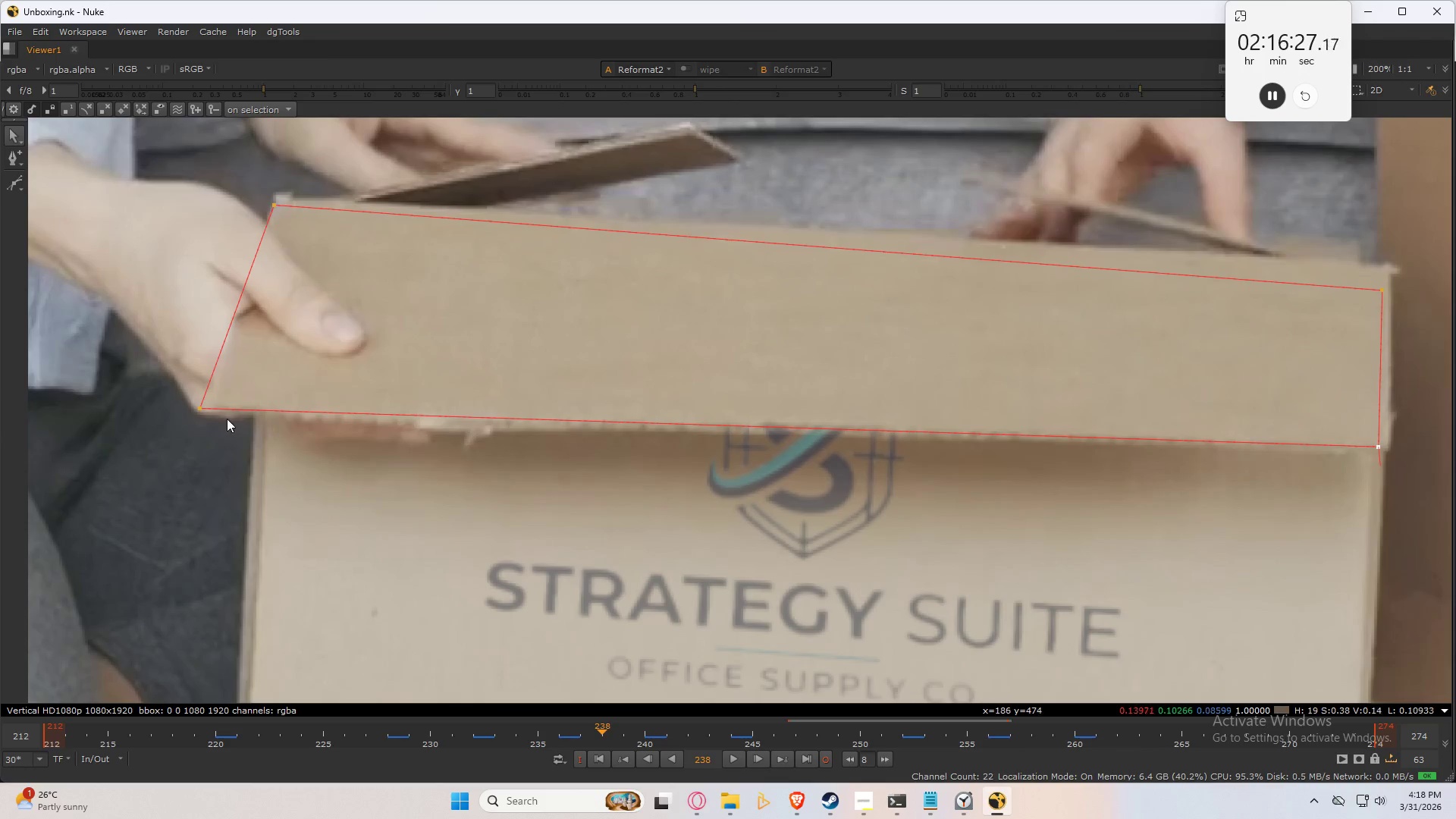 
left_click([228, 405])
 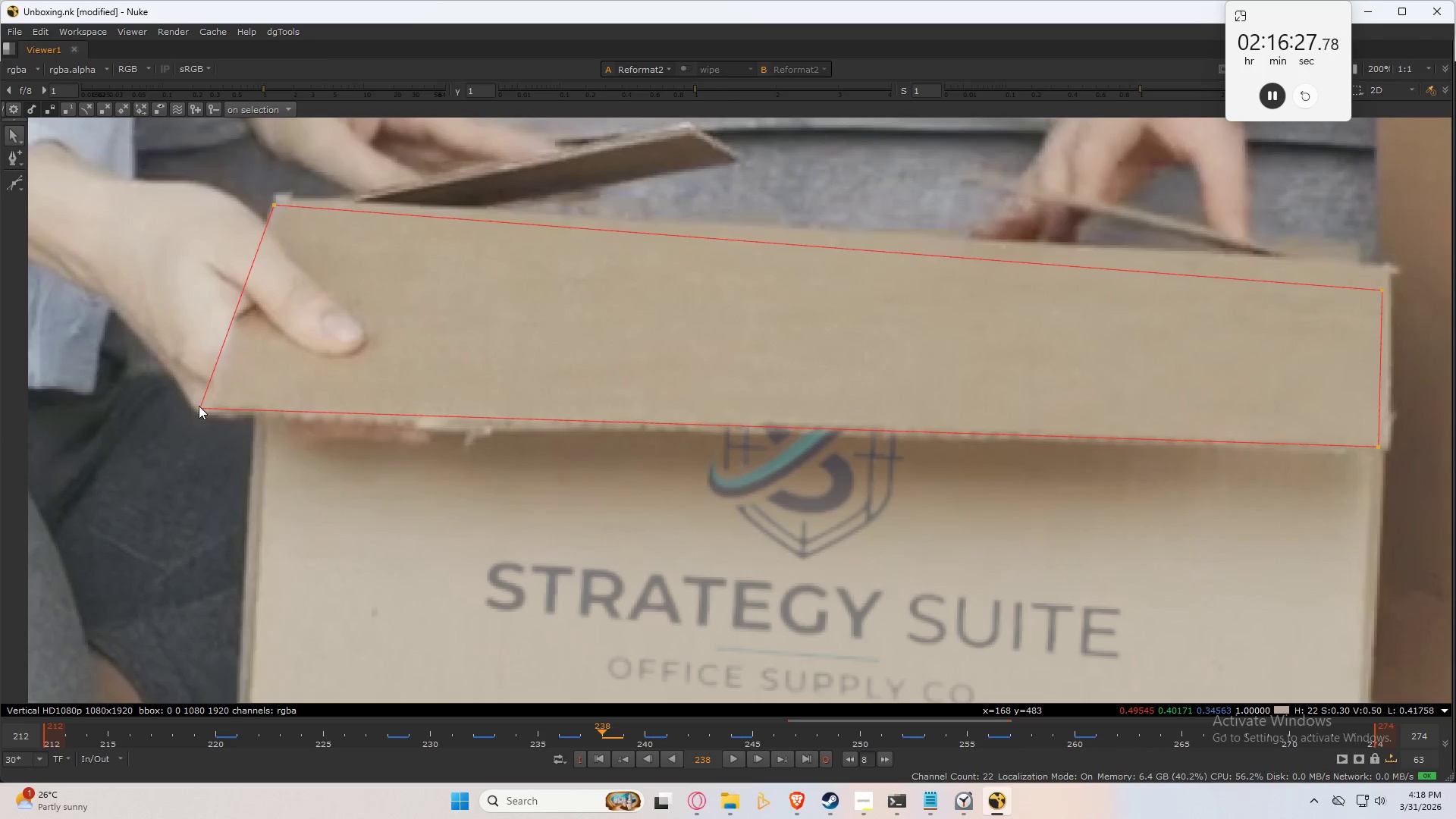 
left_click_drag(start_coordinate=[202, 406], to_coordinate=[202, 416])
 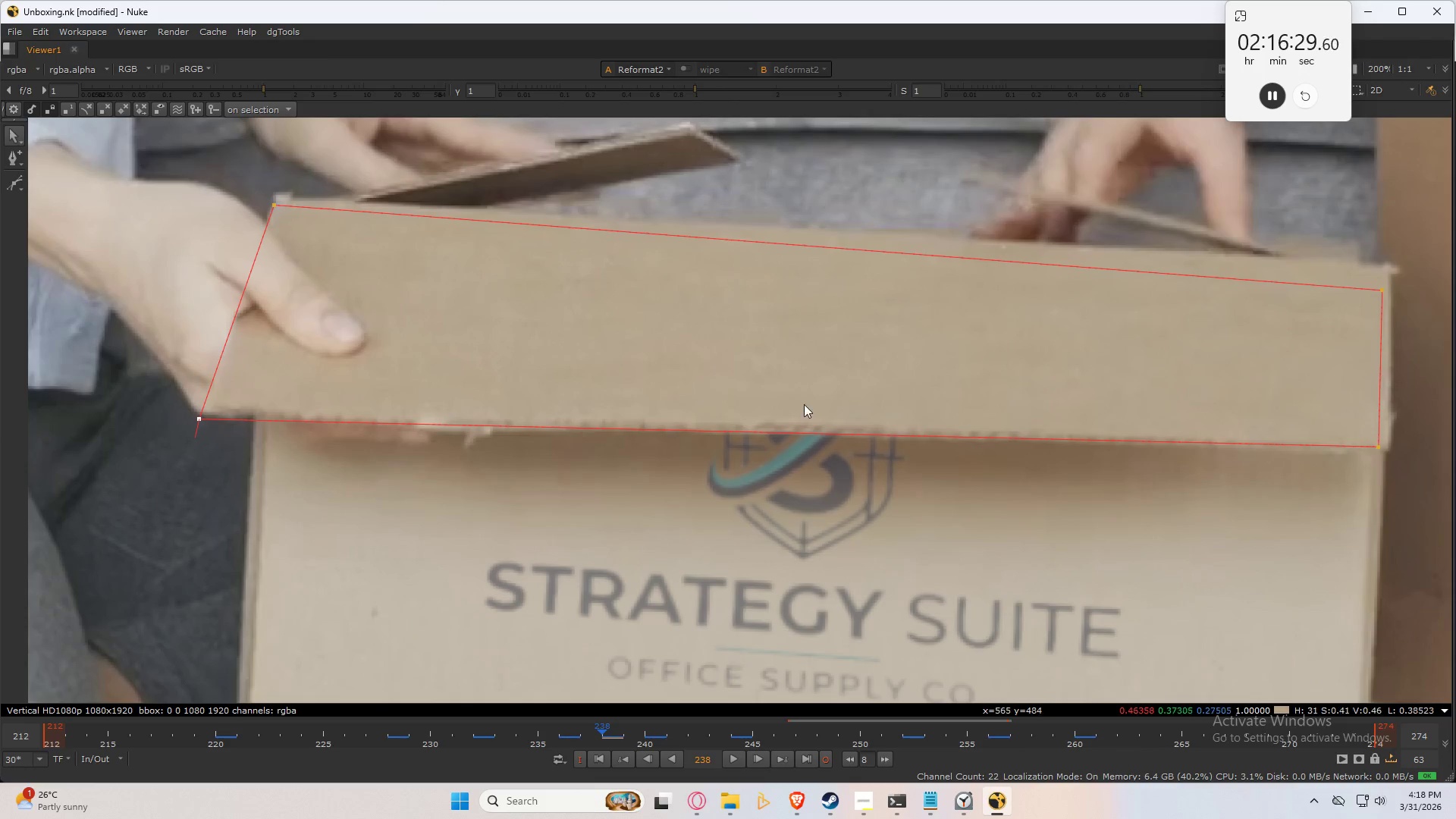 
key(Q)
 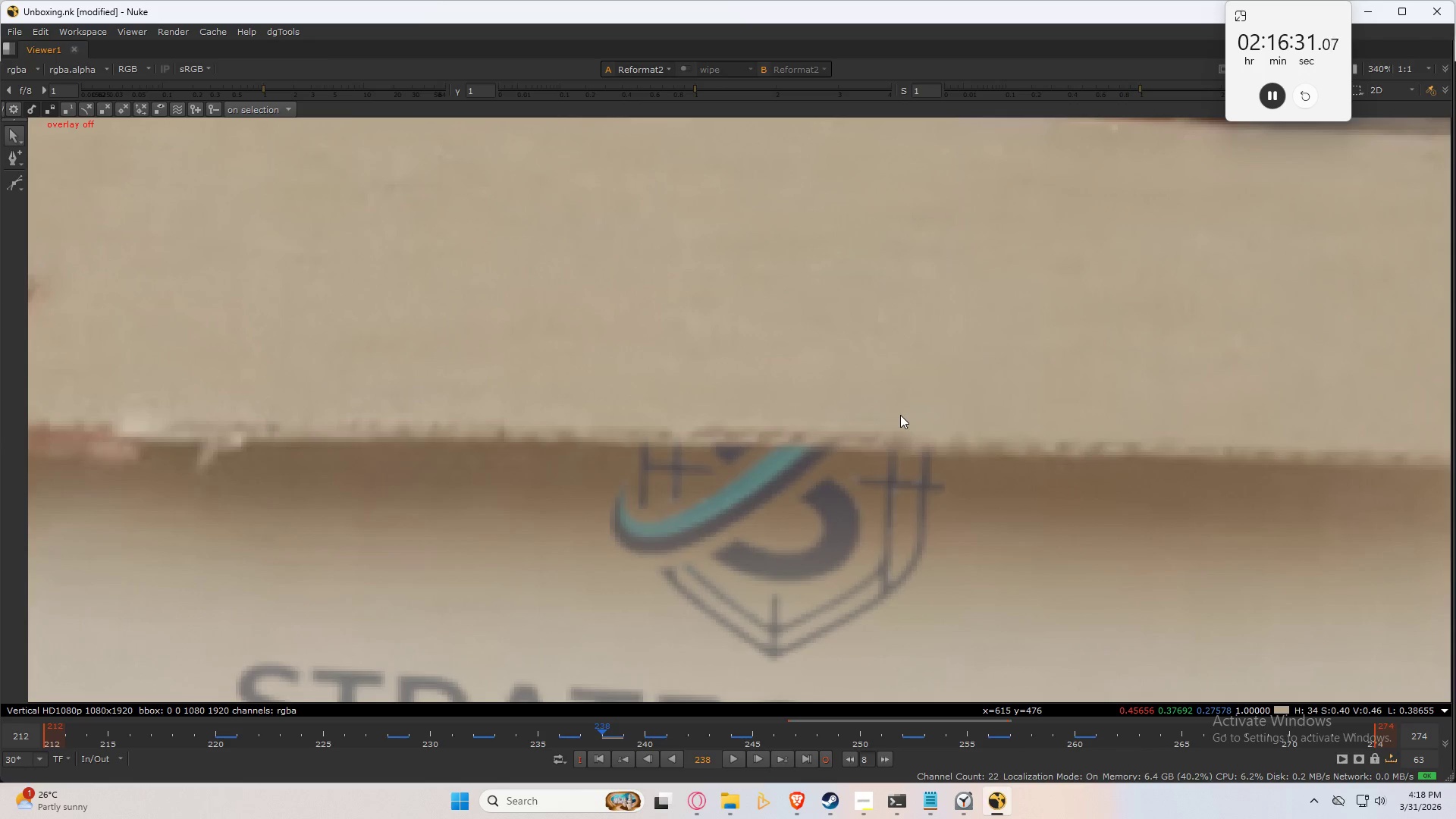 
scroll: coordinate [846, 416], scroll_direction: up, amount: 3.0
 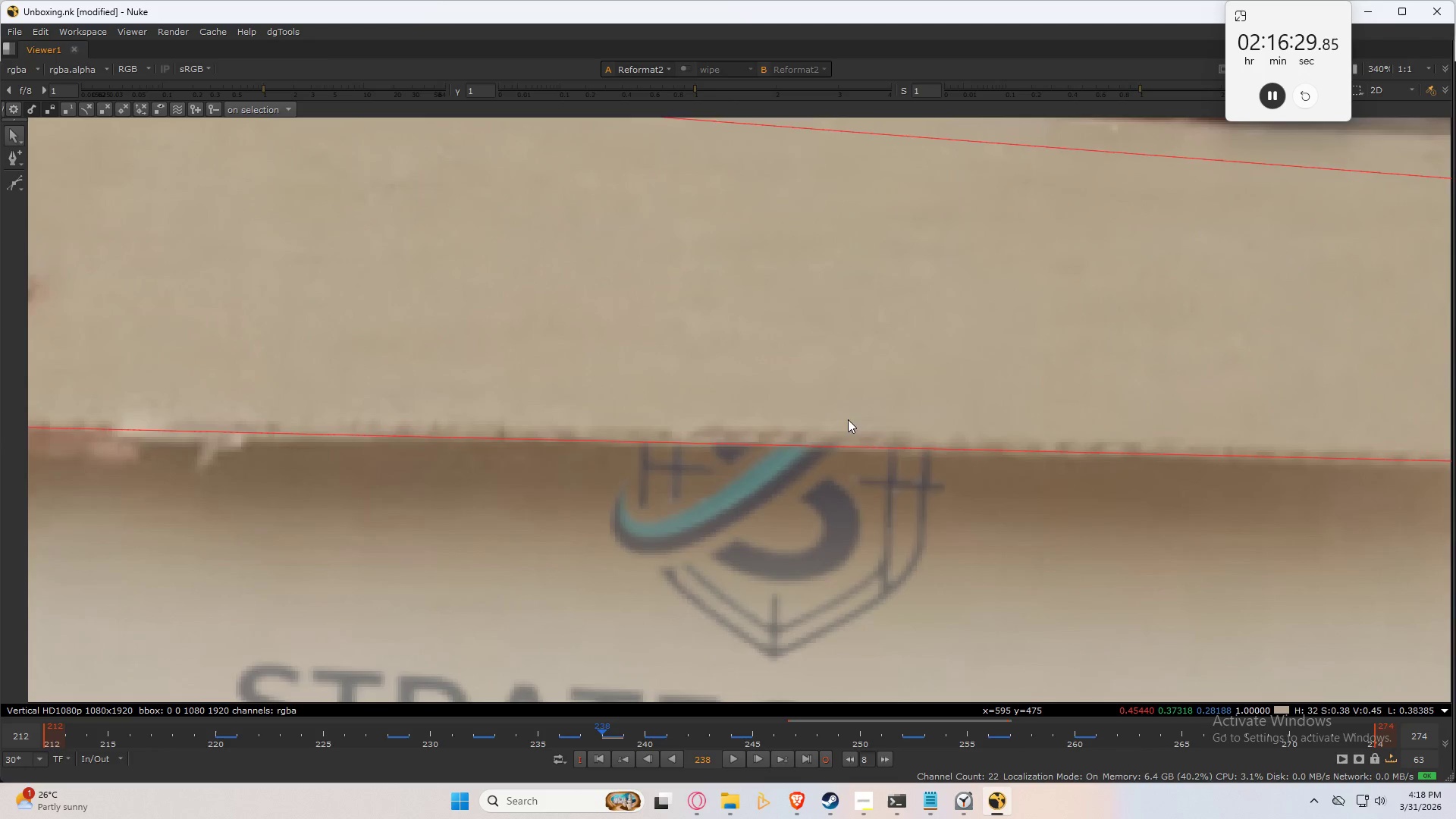 
key(Q)
 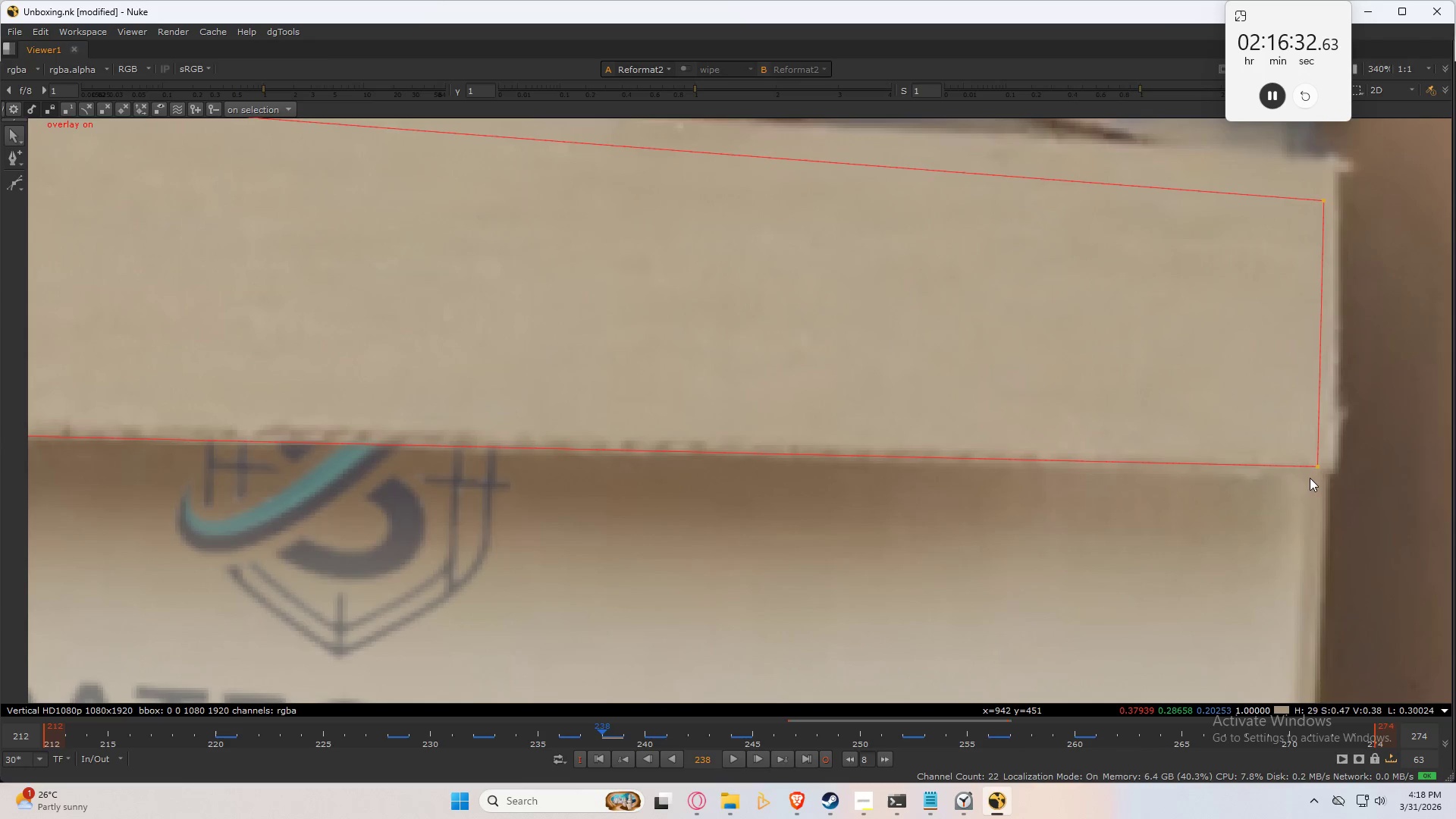 
left_click_drag(start_coordinate=[1319, 468], to_coordinate=[1323, 478])
 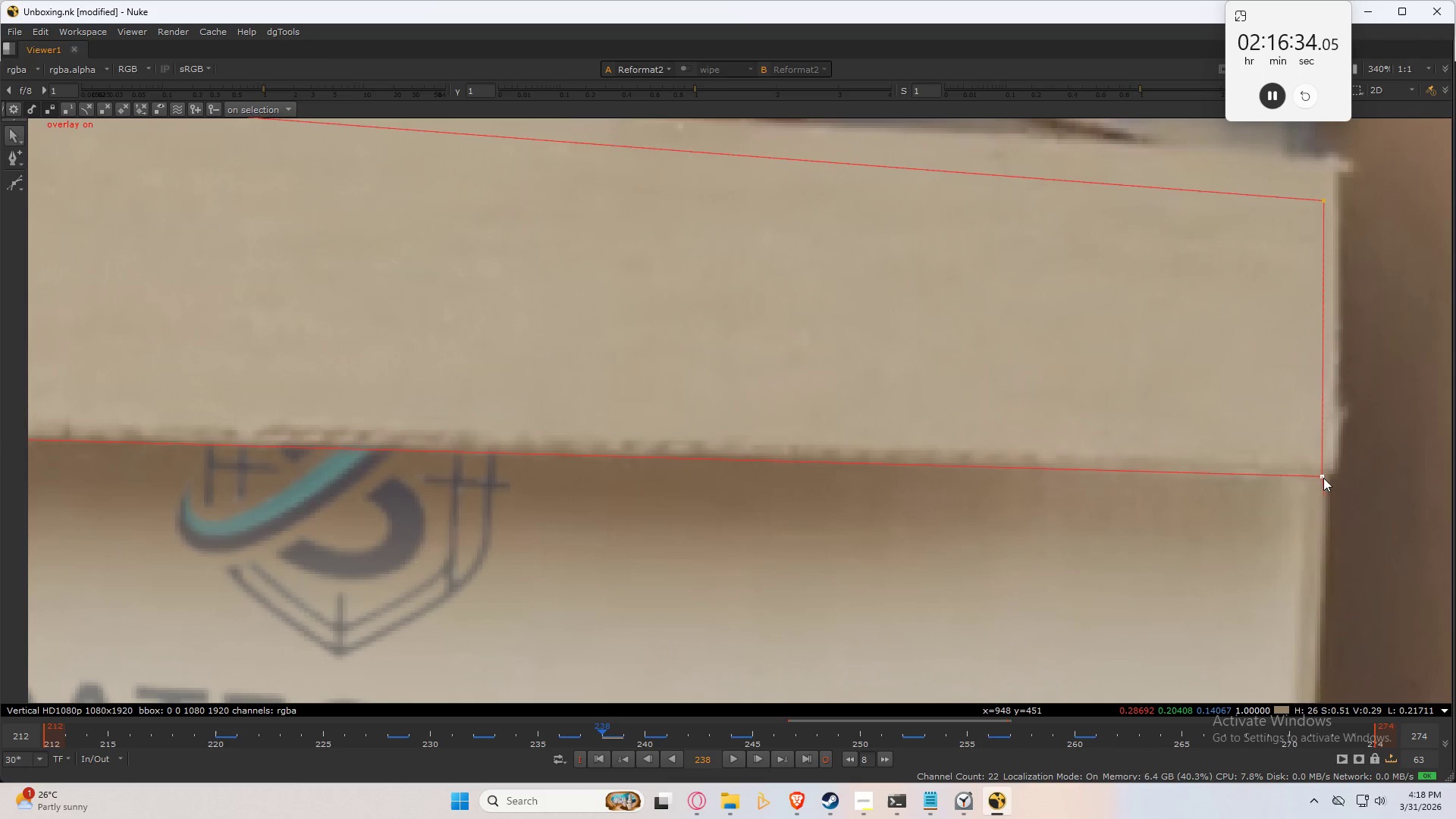 
key(Q)
 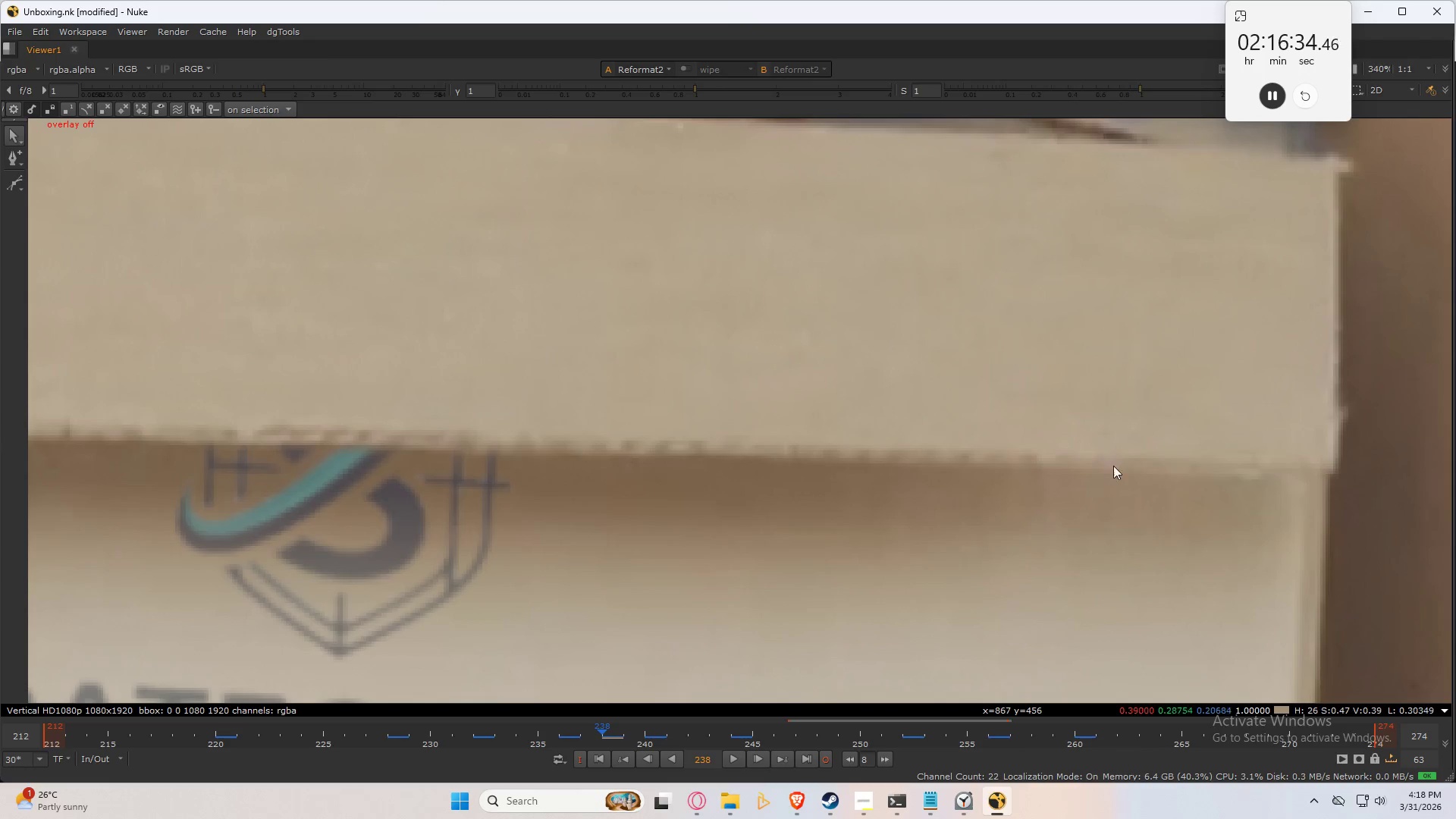 
key(Control+S)
 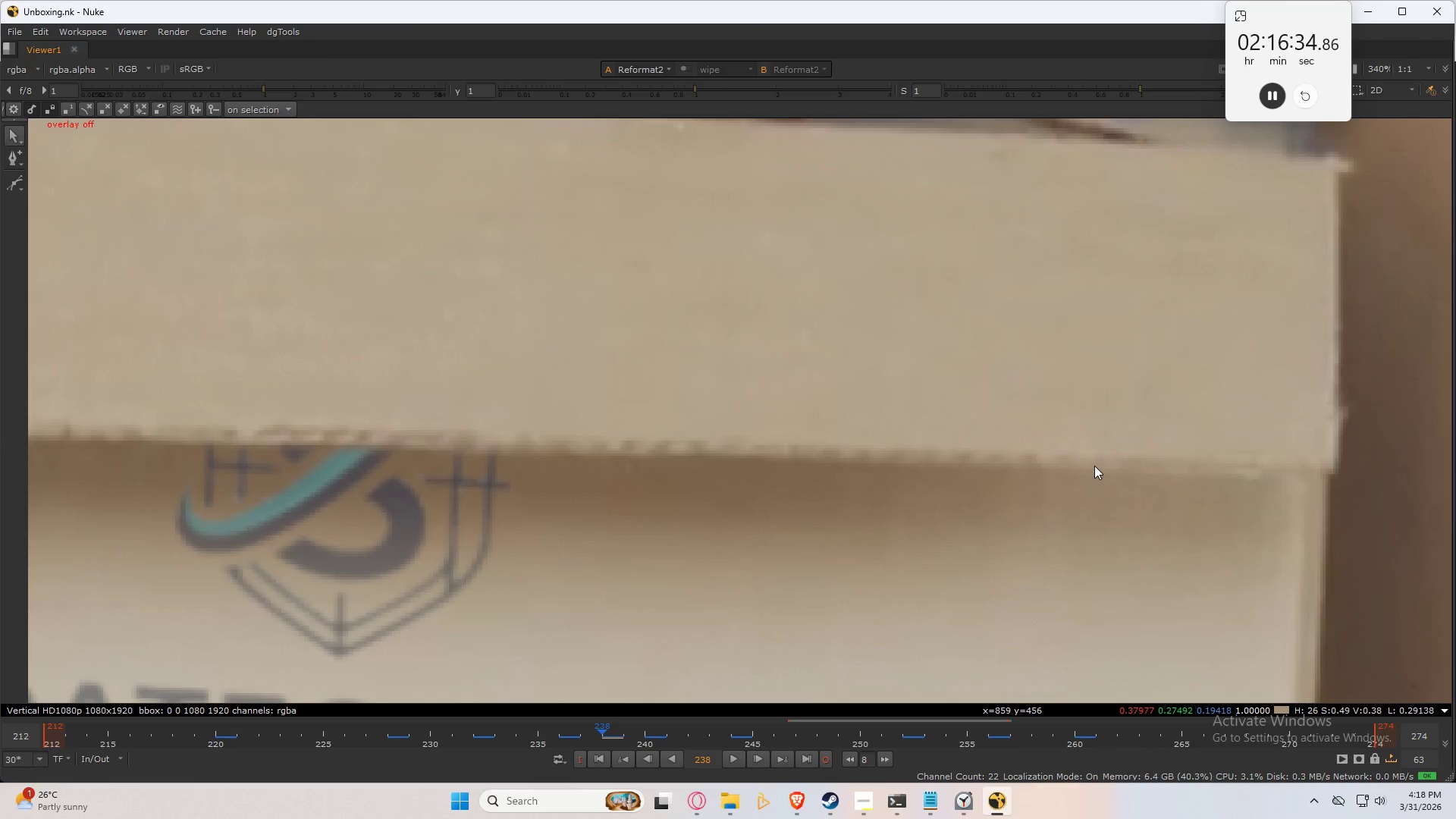 
key(Control+S)
 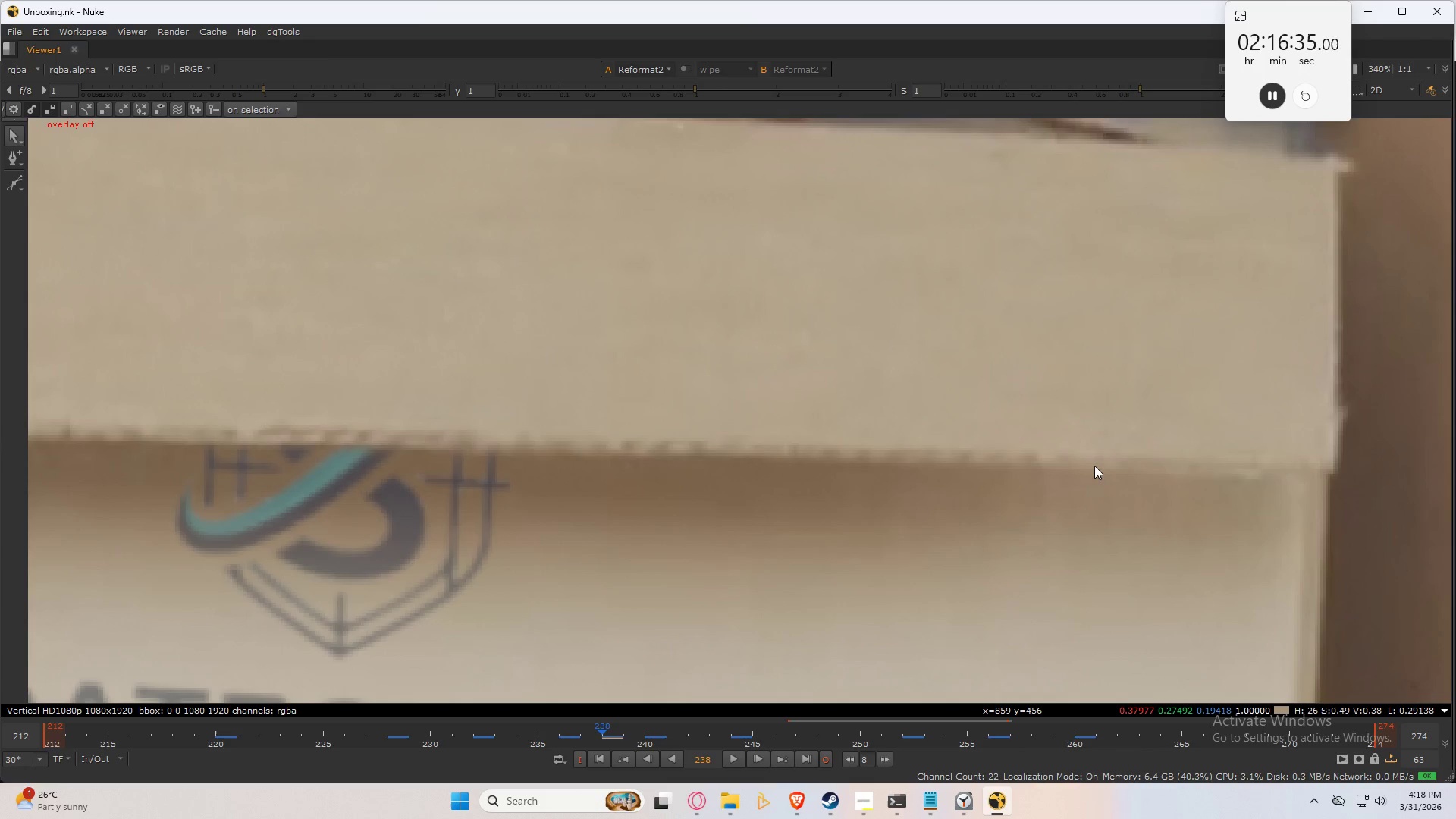 
key(Control+S)
 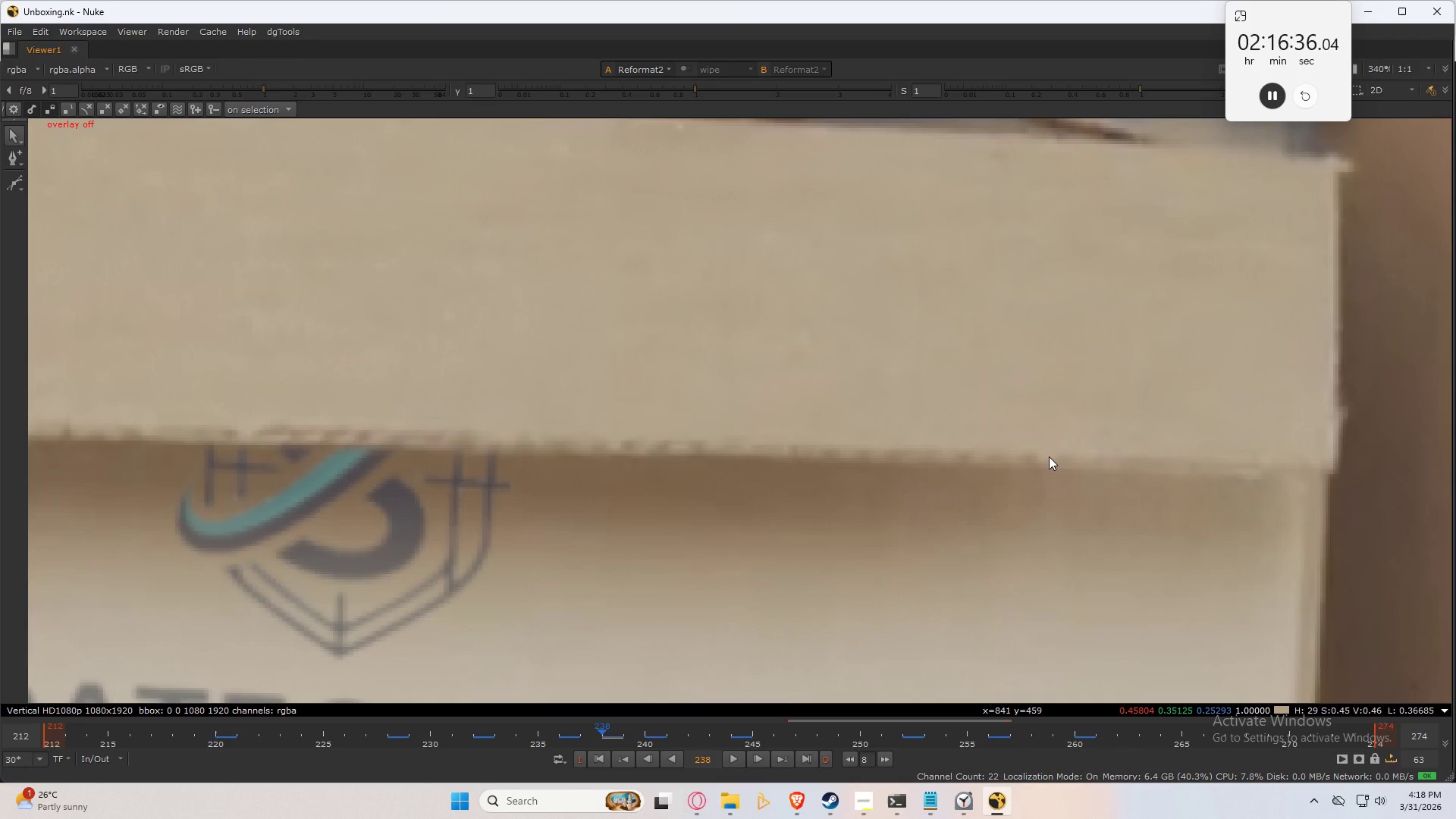 
key(ArrowLeft)
 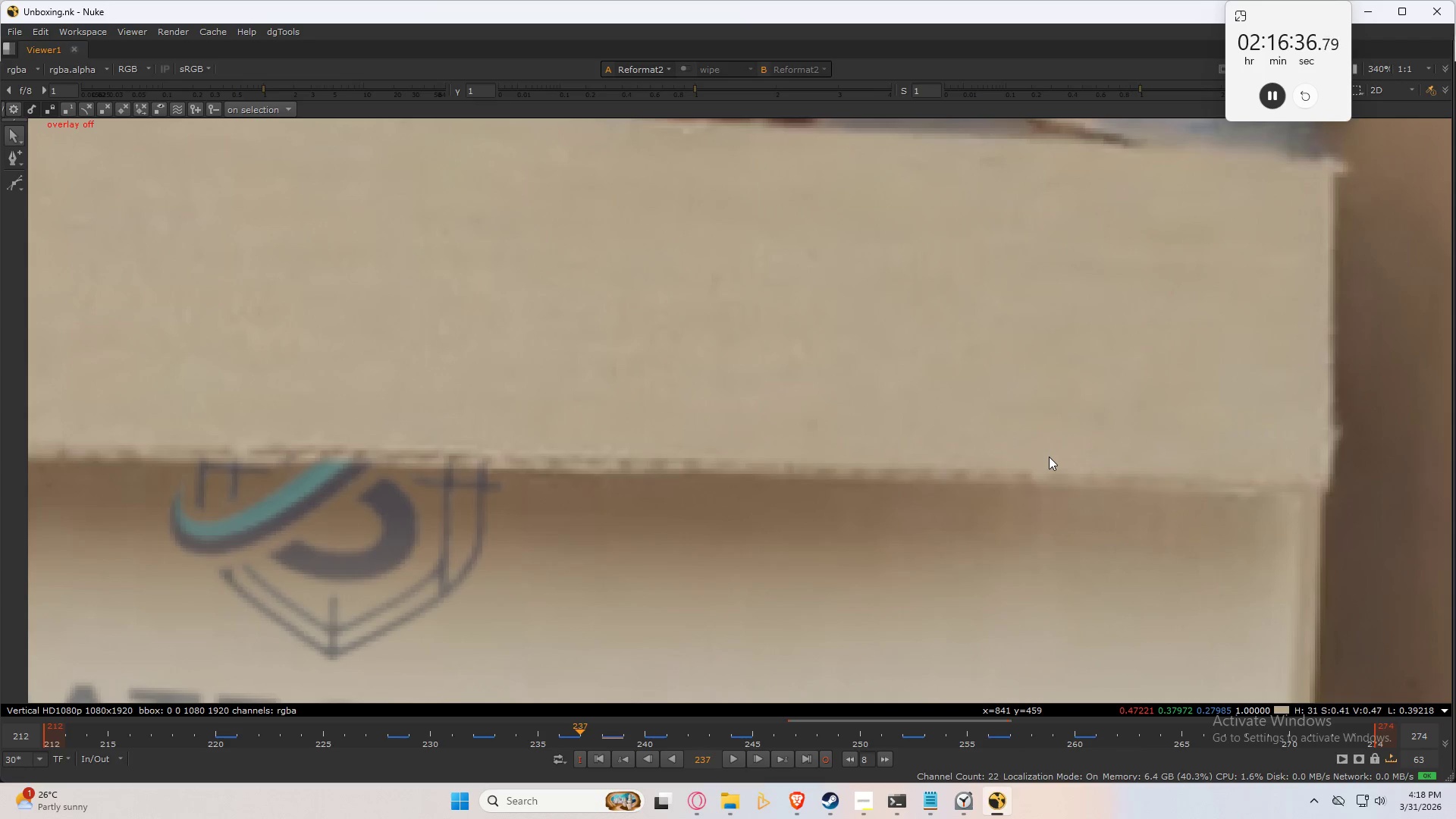 
key(ArrowLeft)
 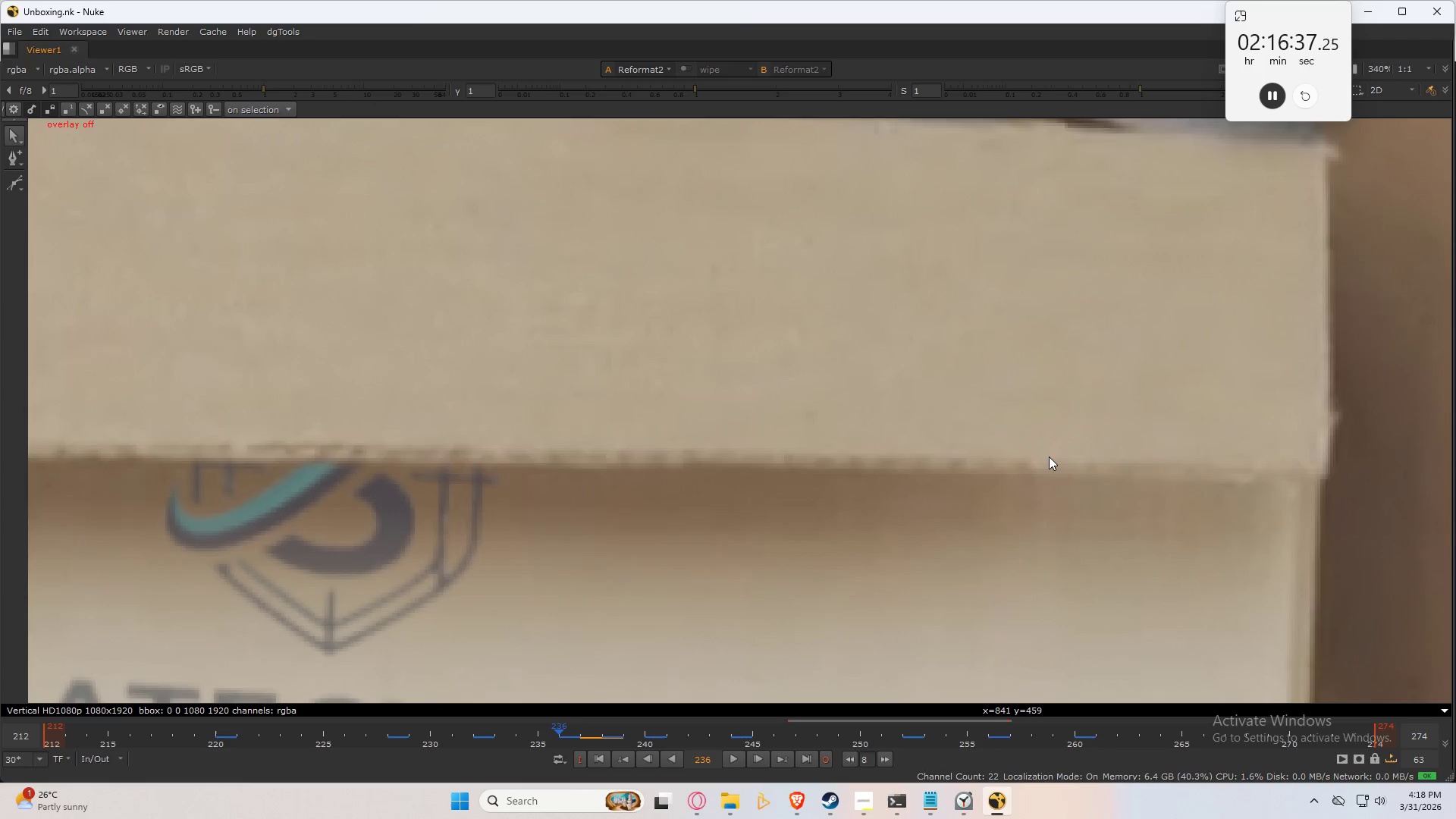 
key(ArrowRight)
 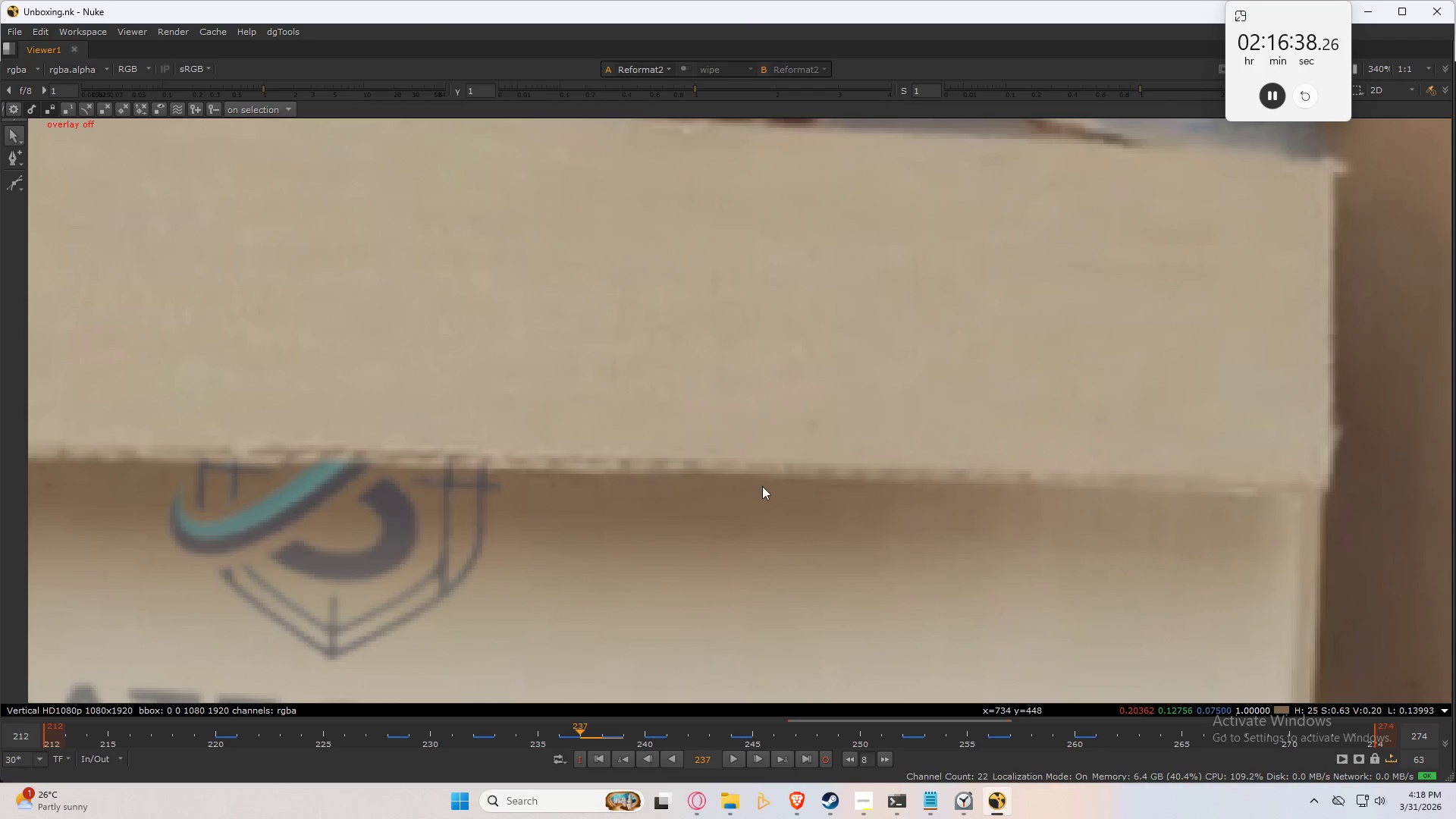 
key(Q)
 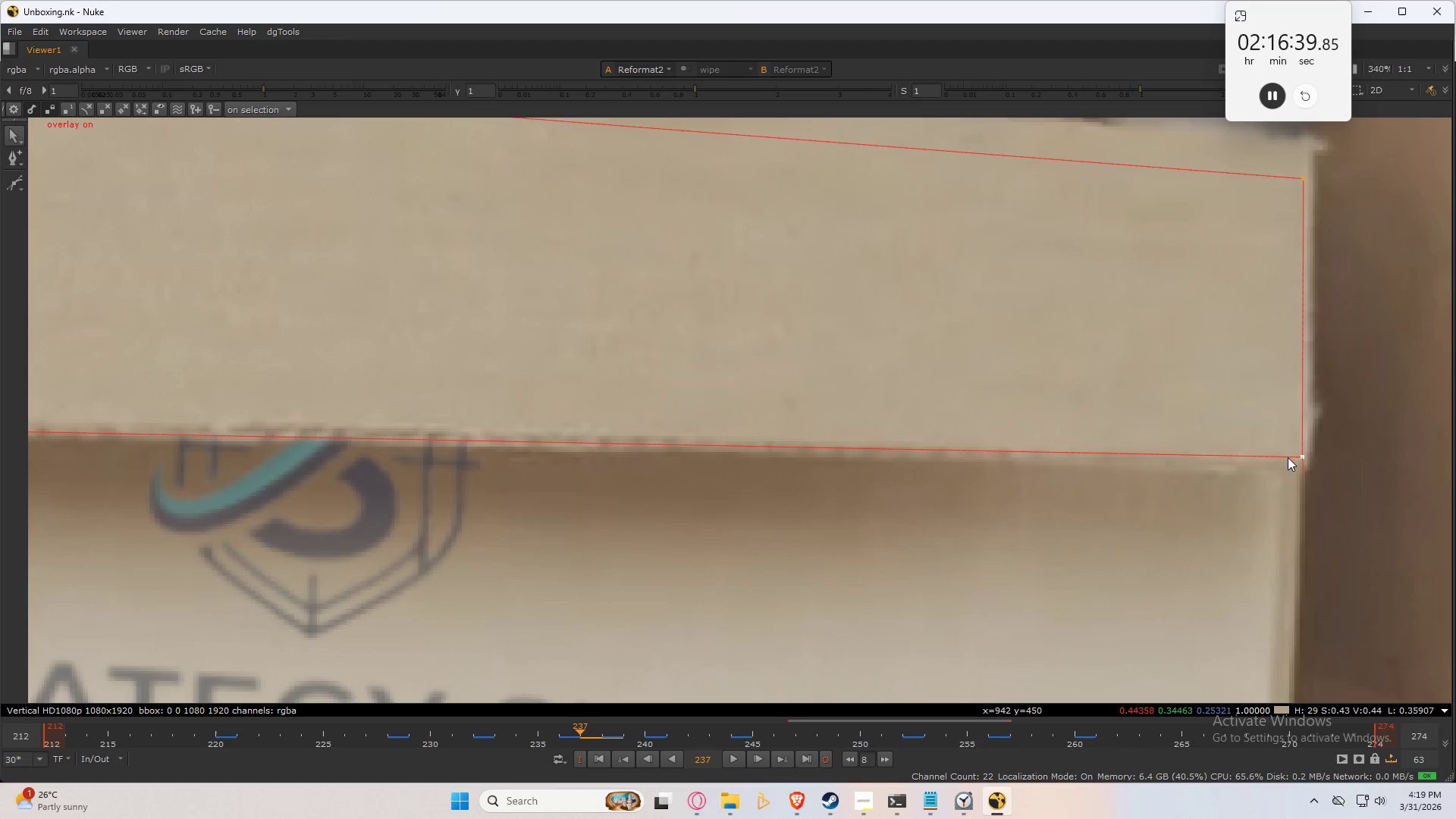 
left_click_drag(start_coordinate=[1304, 454], to_coordinate=[1307, 469])
 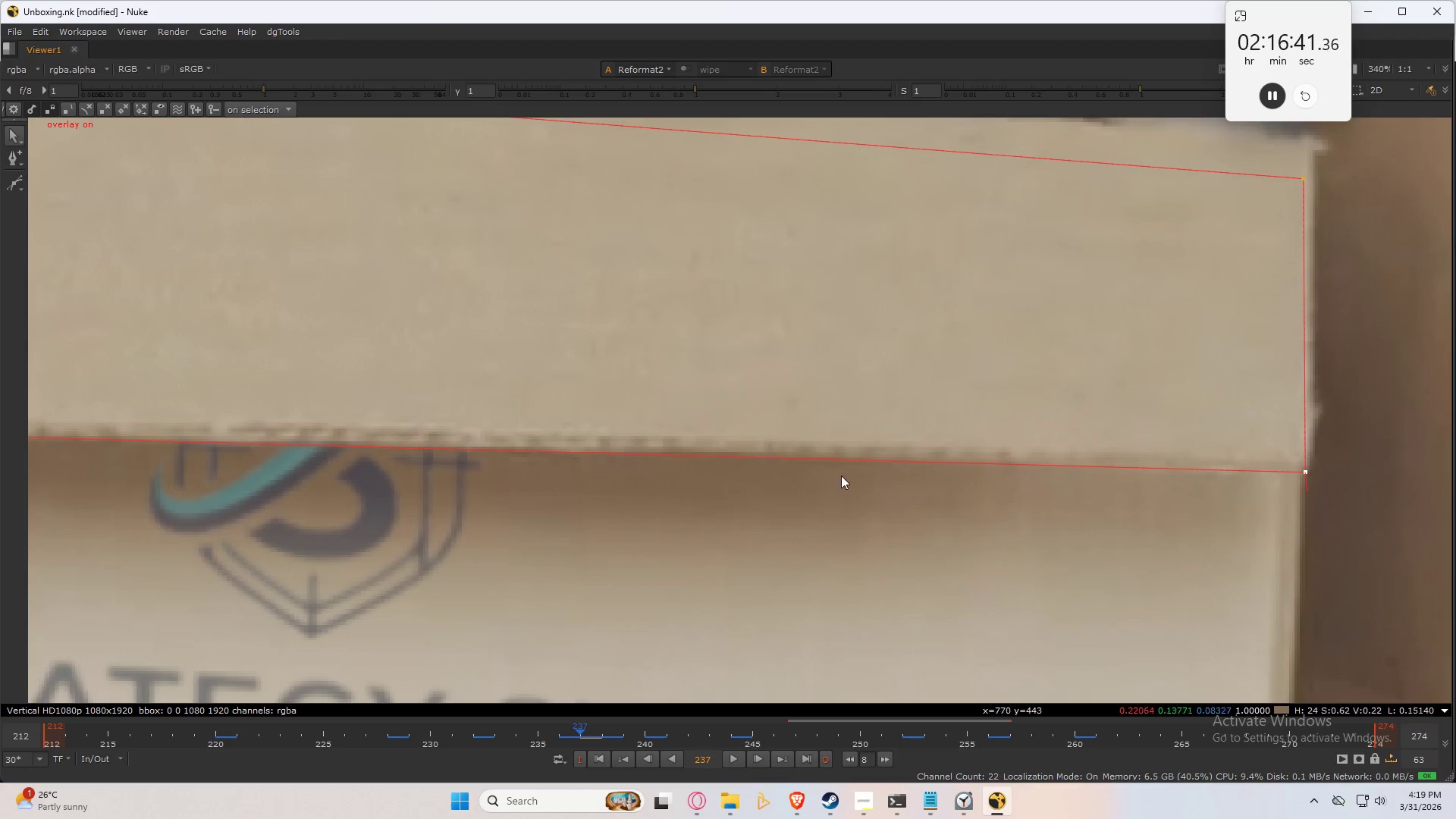 
key(Control+S)
 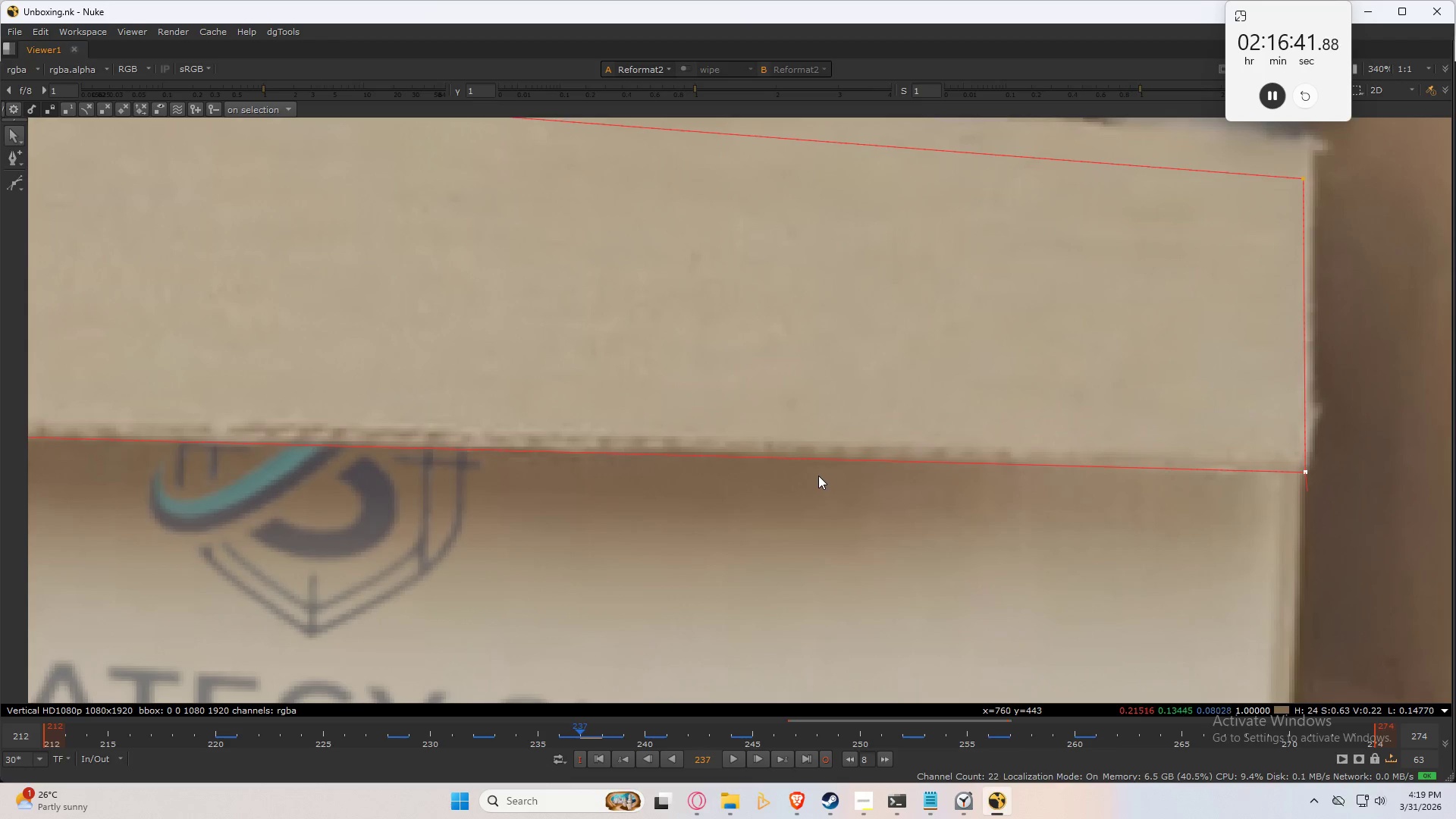 
key(Control+S)
 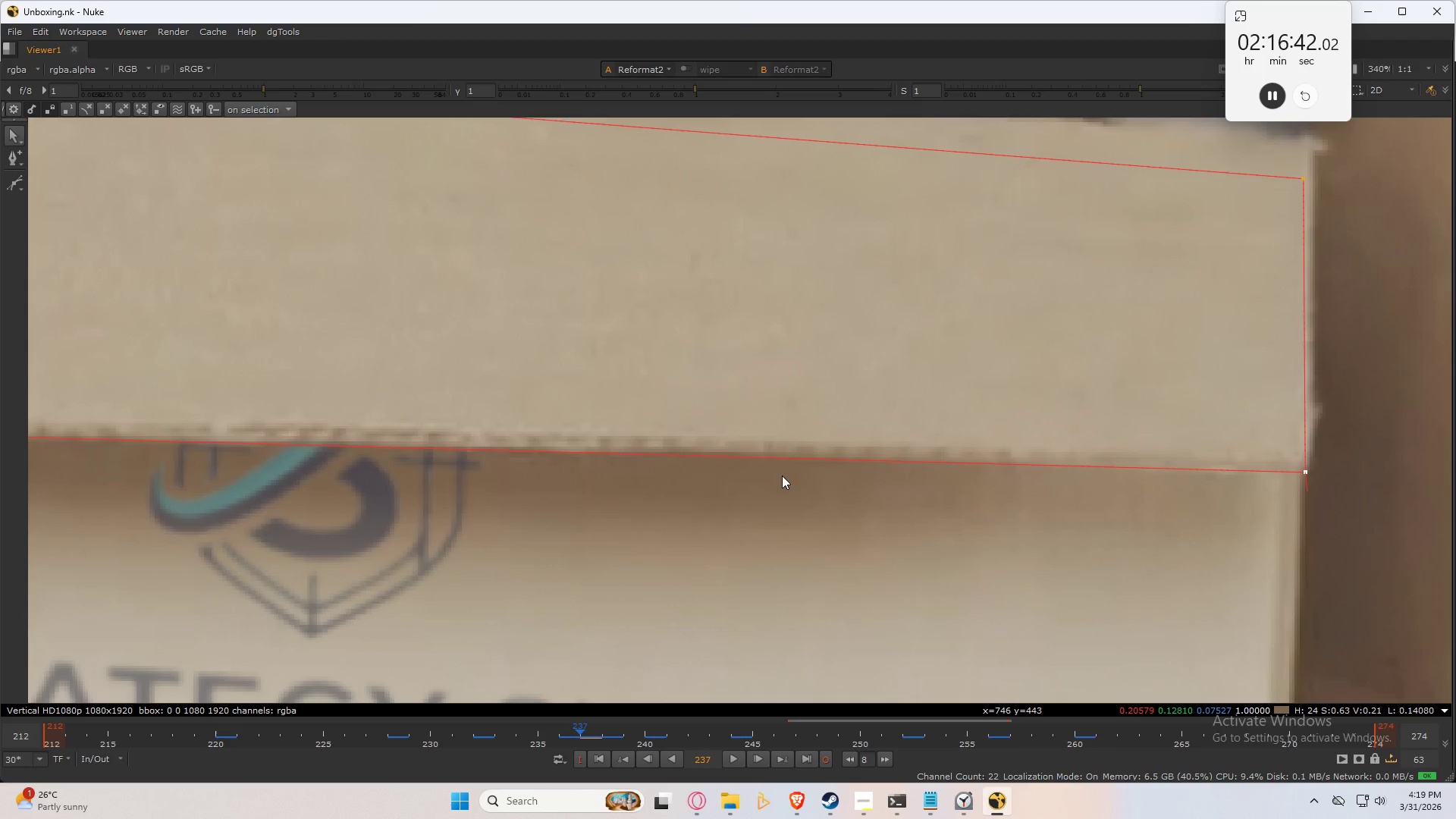 
key(Control+S)
 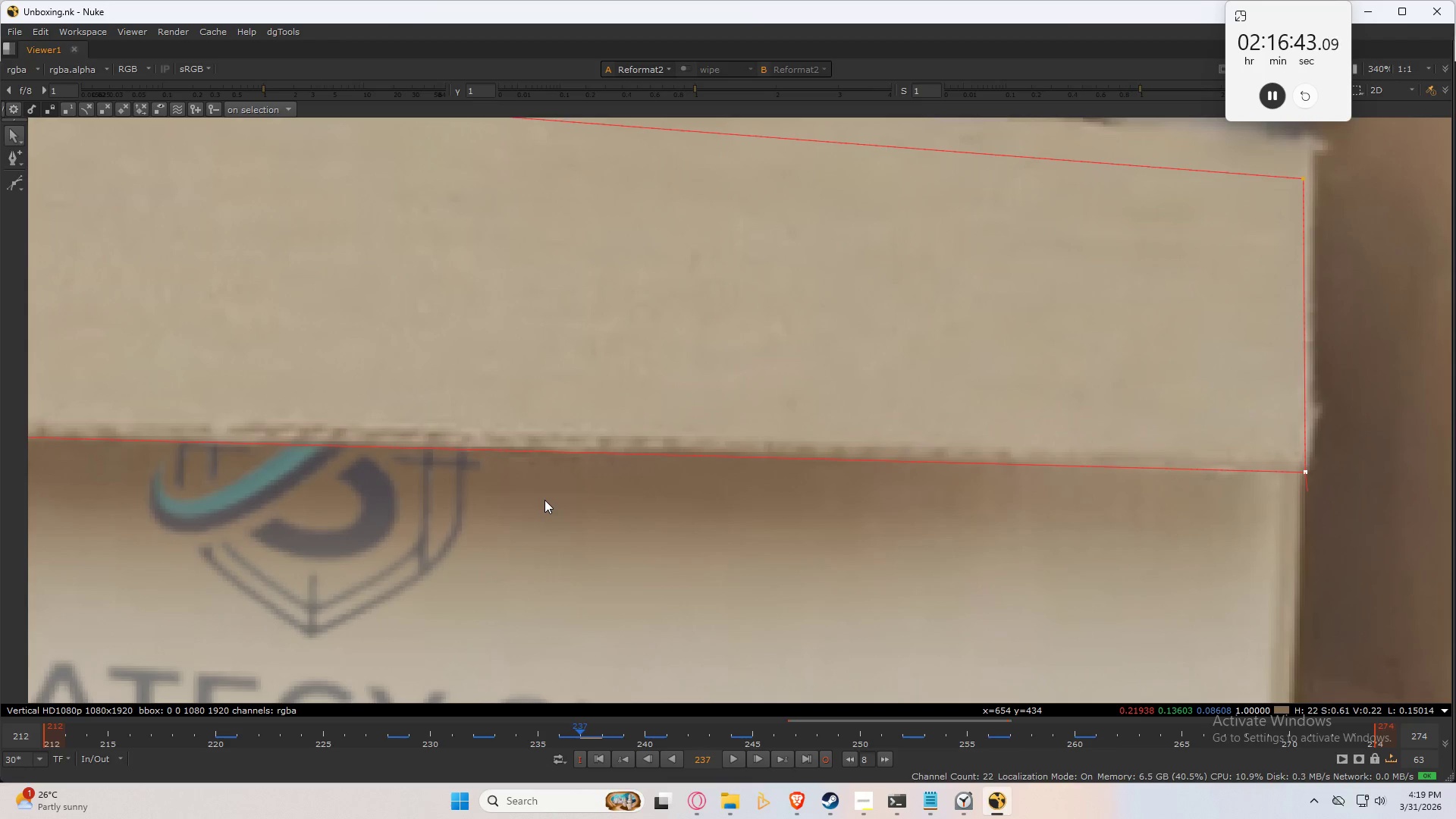 
key(ArrowLeft)
 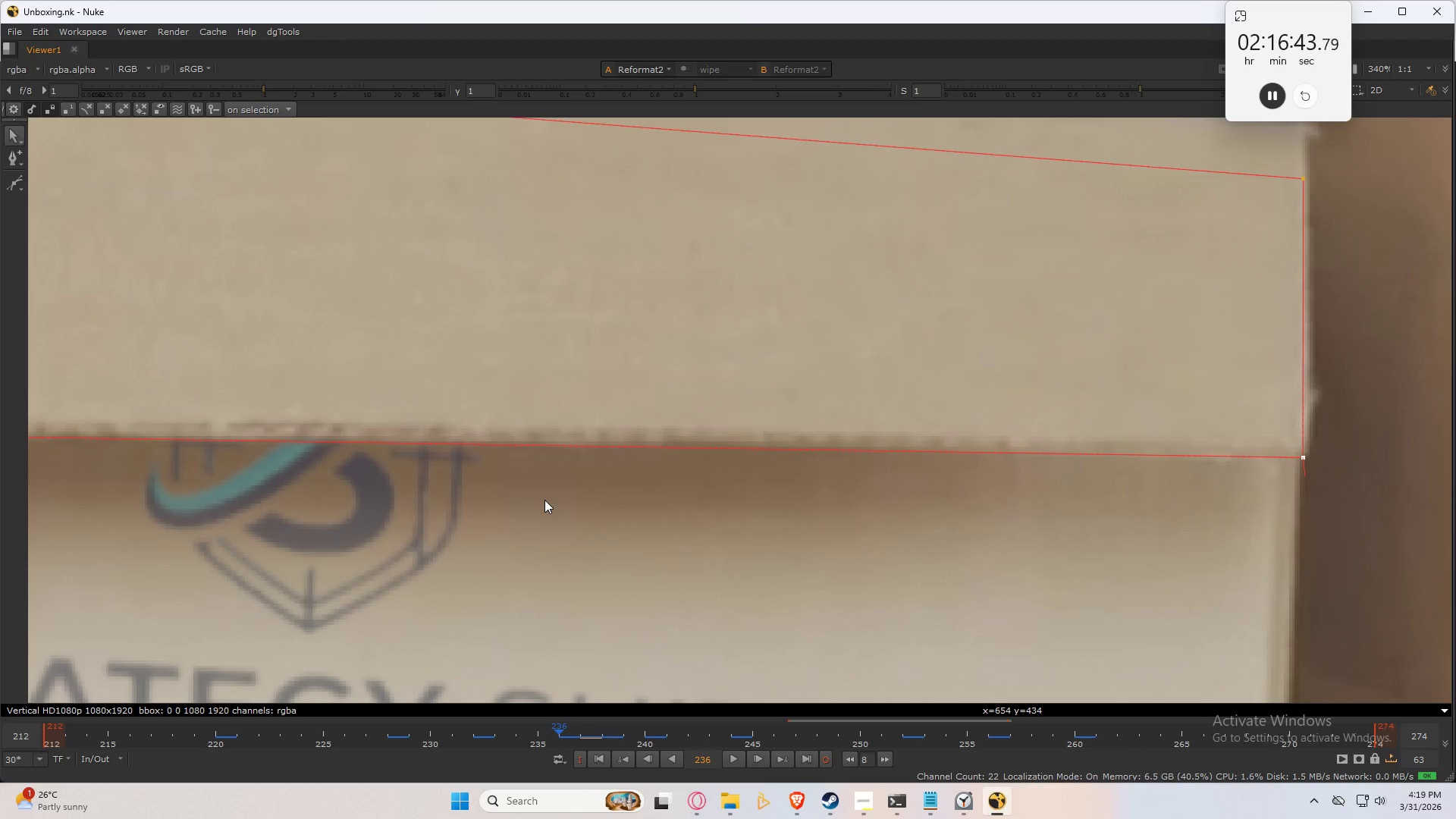 
key(ArrowLeft)
 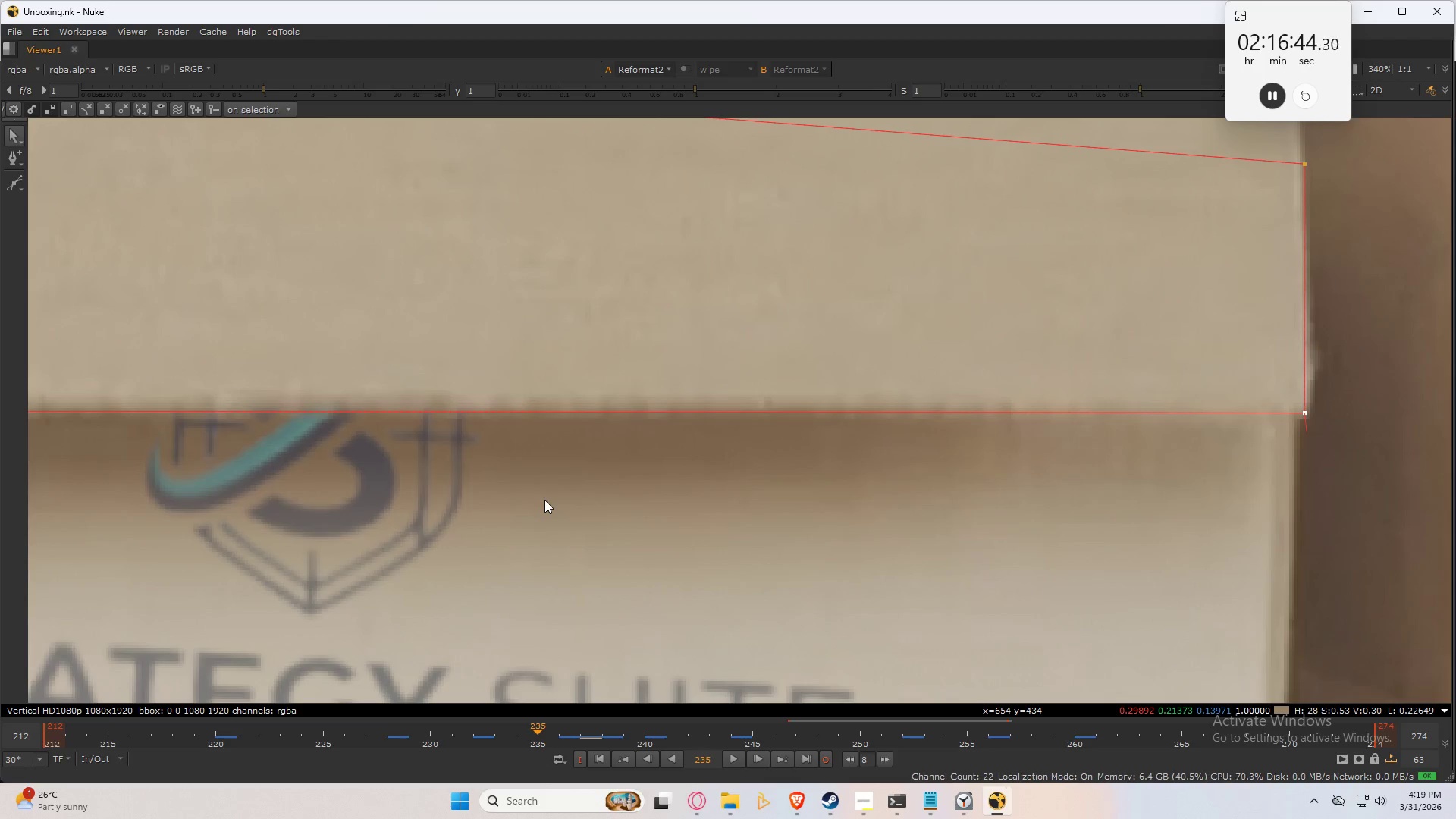 
key(ArrowLeft)
 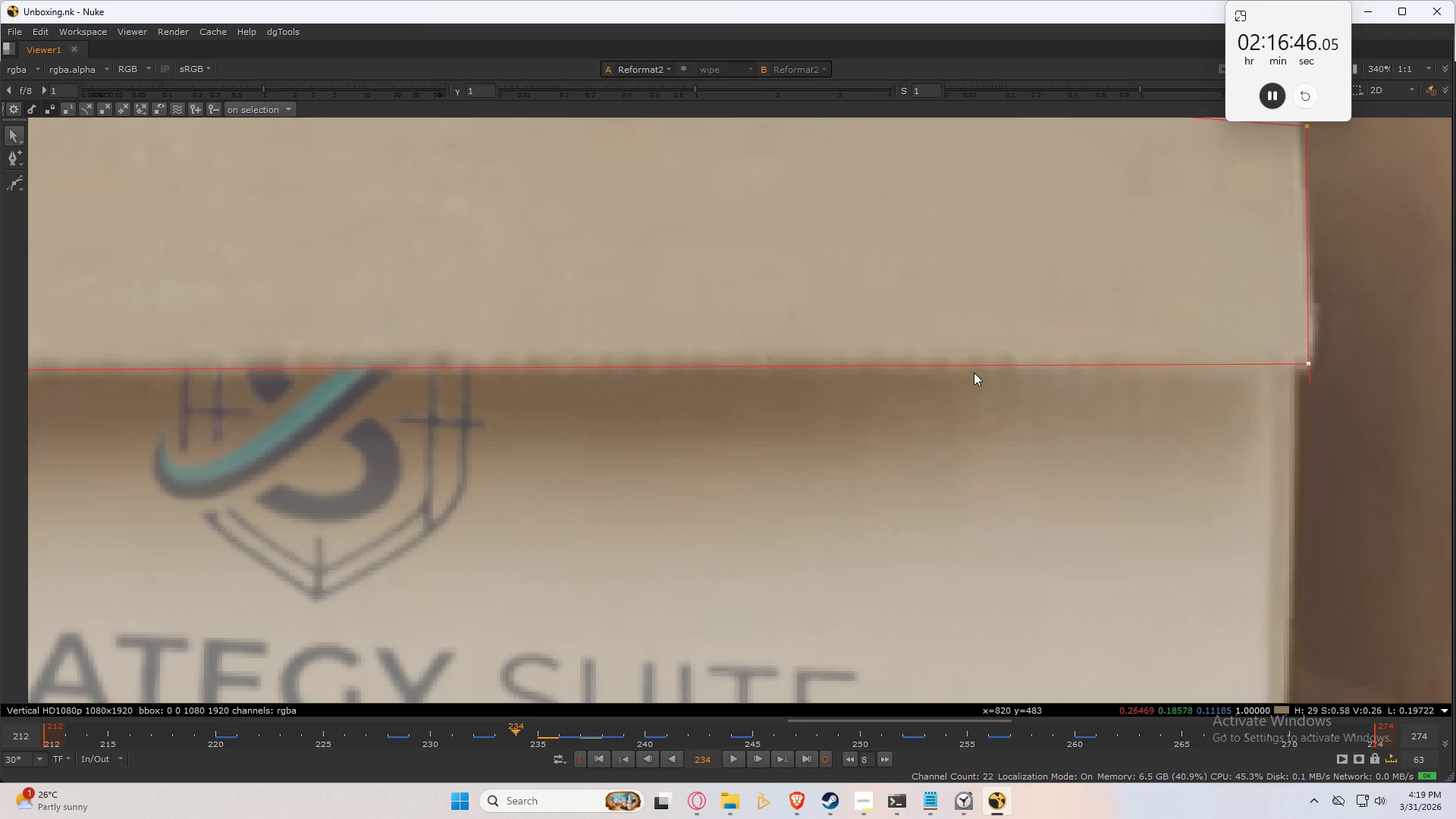 
scroll: coordinate [1178, 372], scroll_direction: down, amount: 1.0
 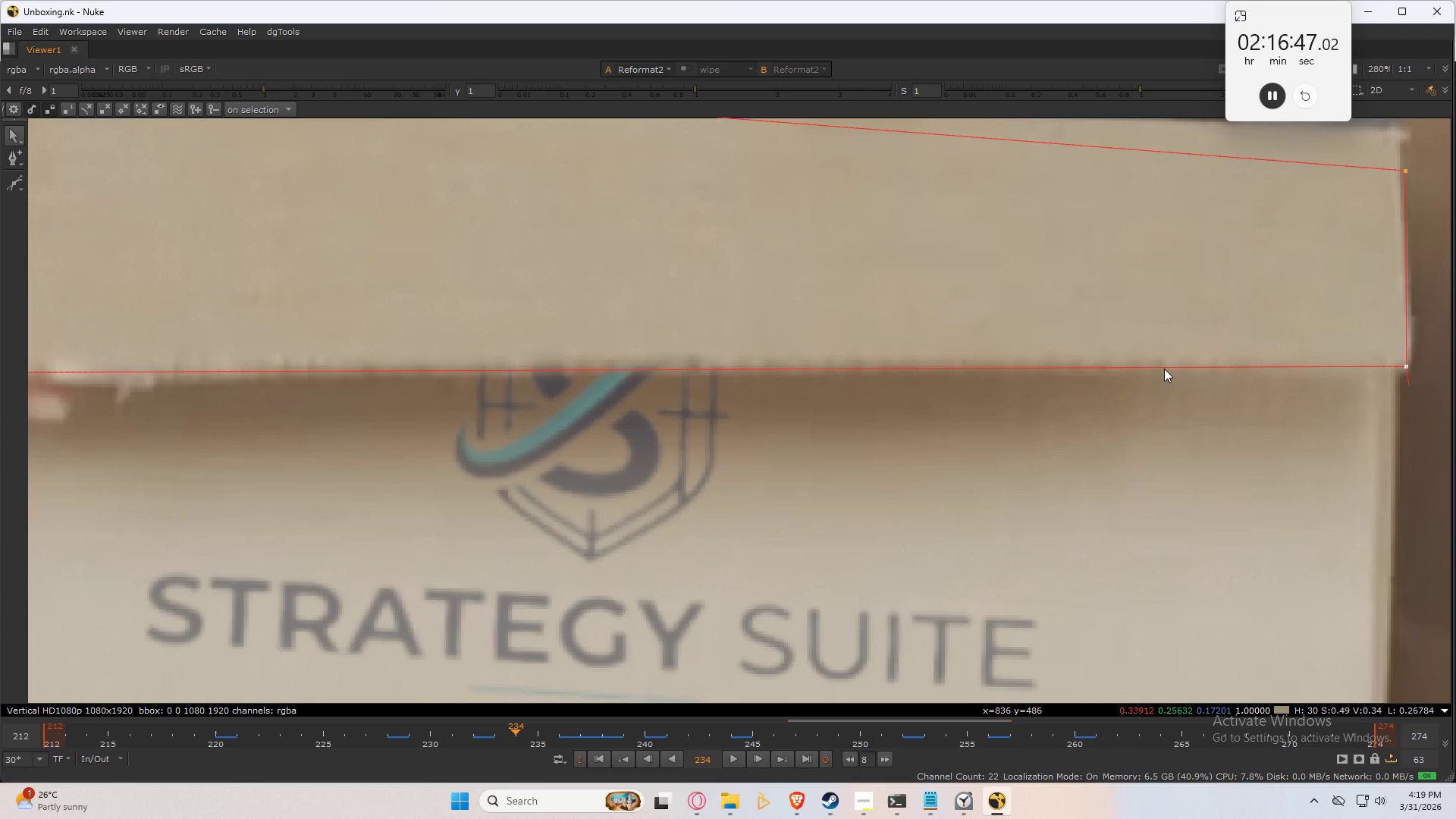 
key(Q)
 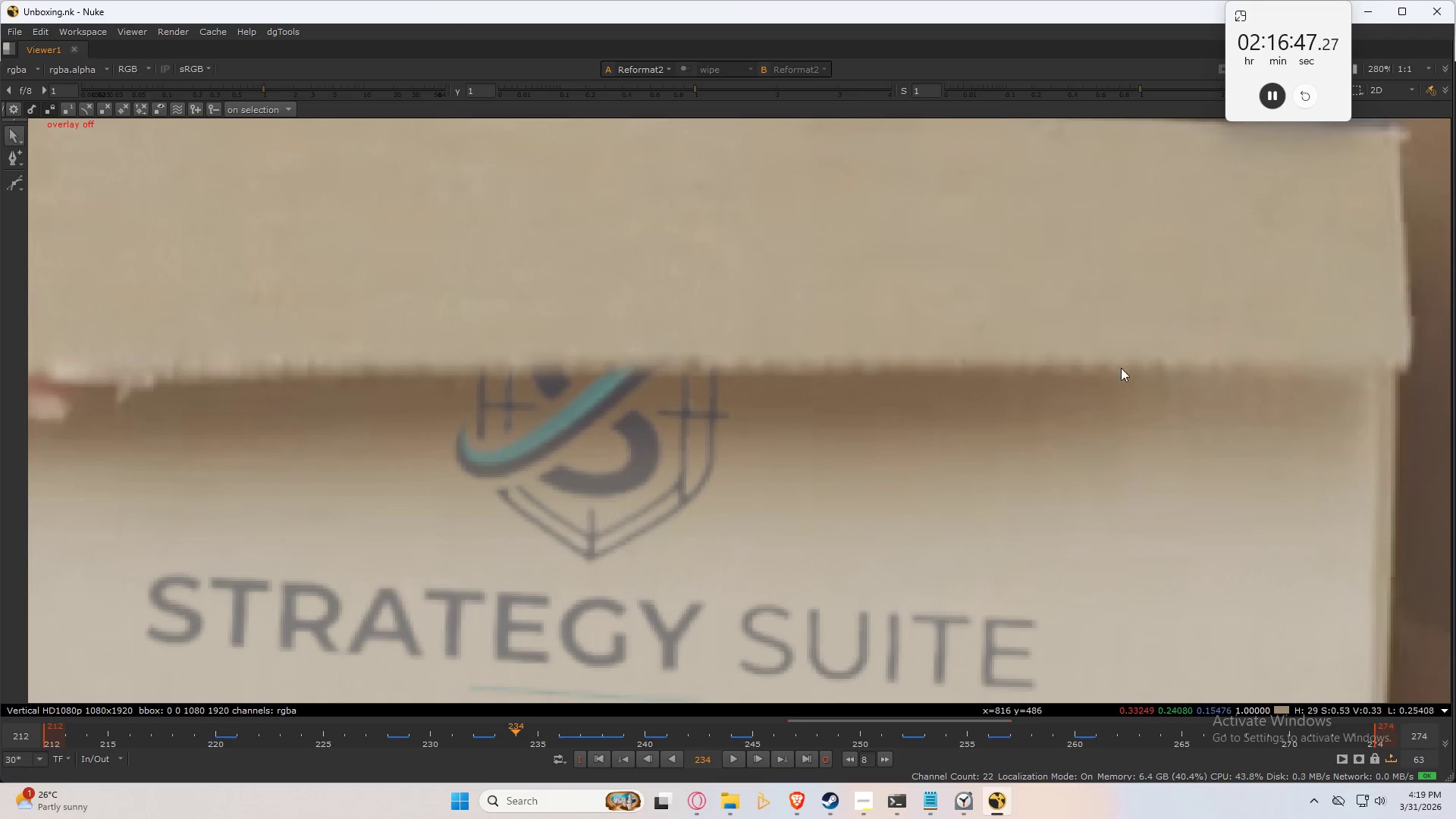 
scroll: coordinate [1065, 374], scroll_direction: down, amount: 2.0
 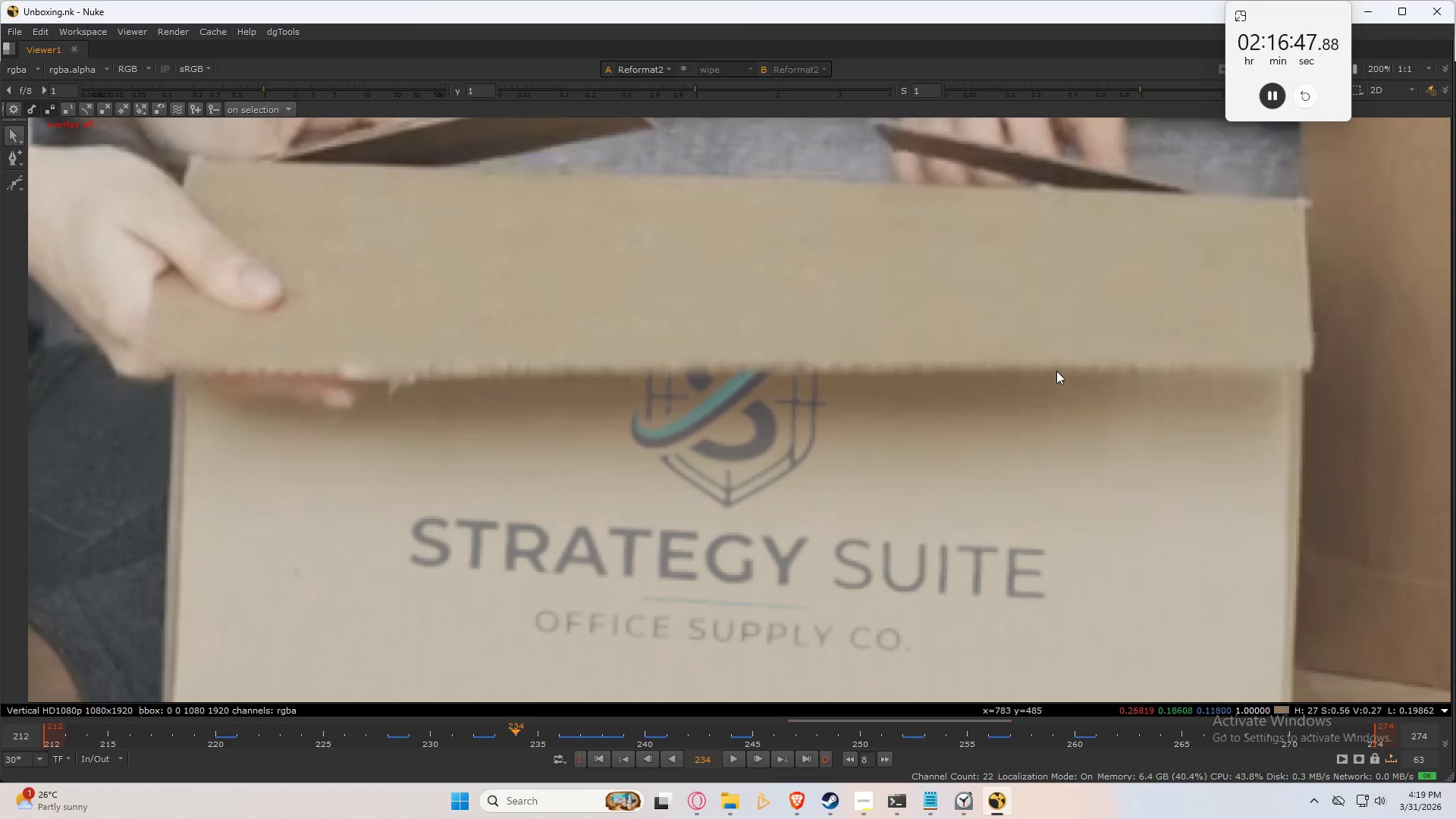 
scroll: coordinate [1053, 368], scroll_direction: up, amount: 2.0
 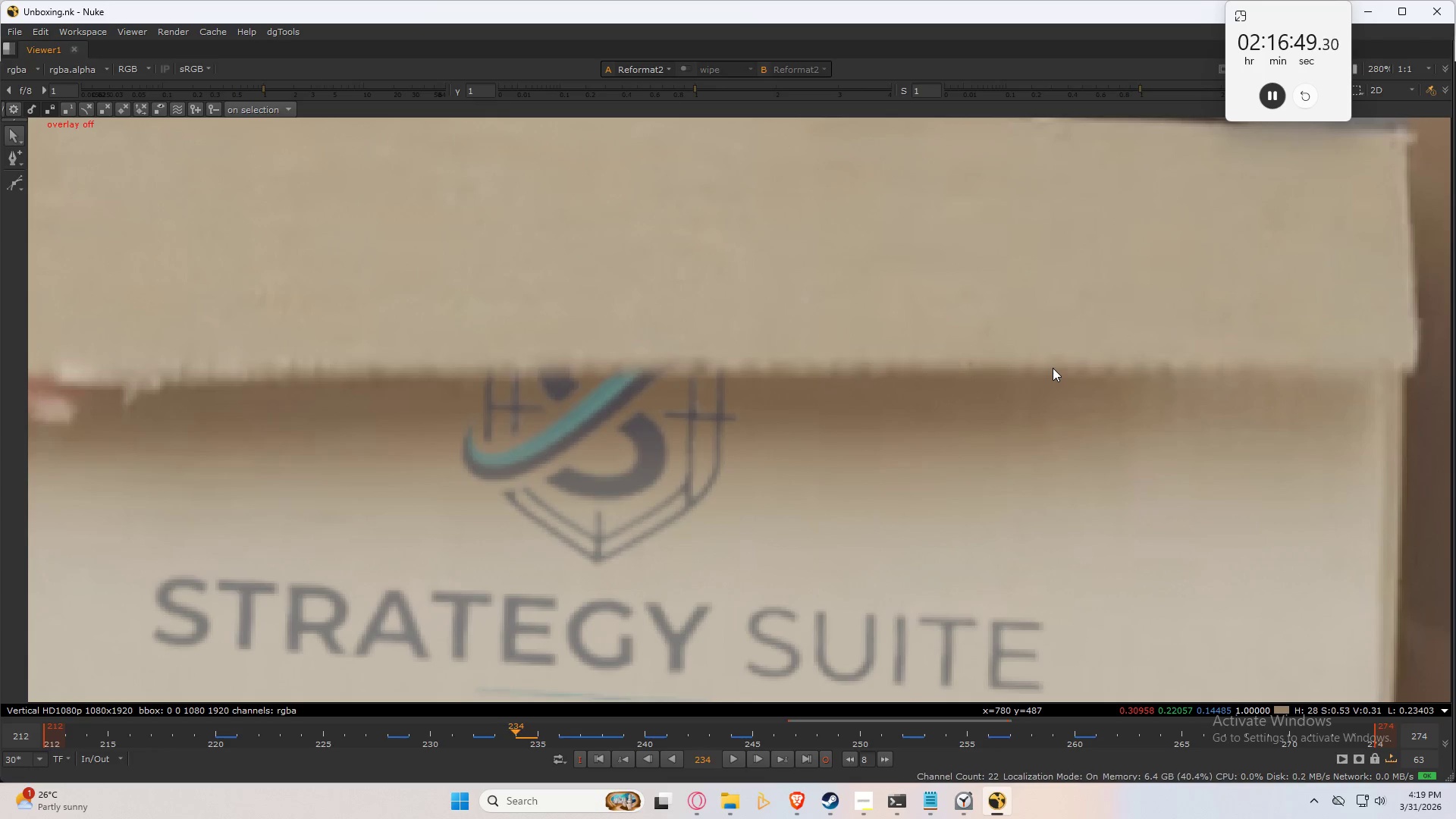 
key(ArrowLeft)
 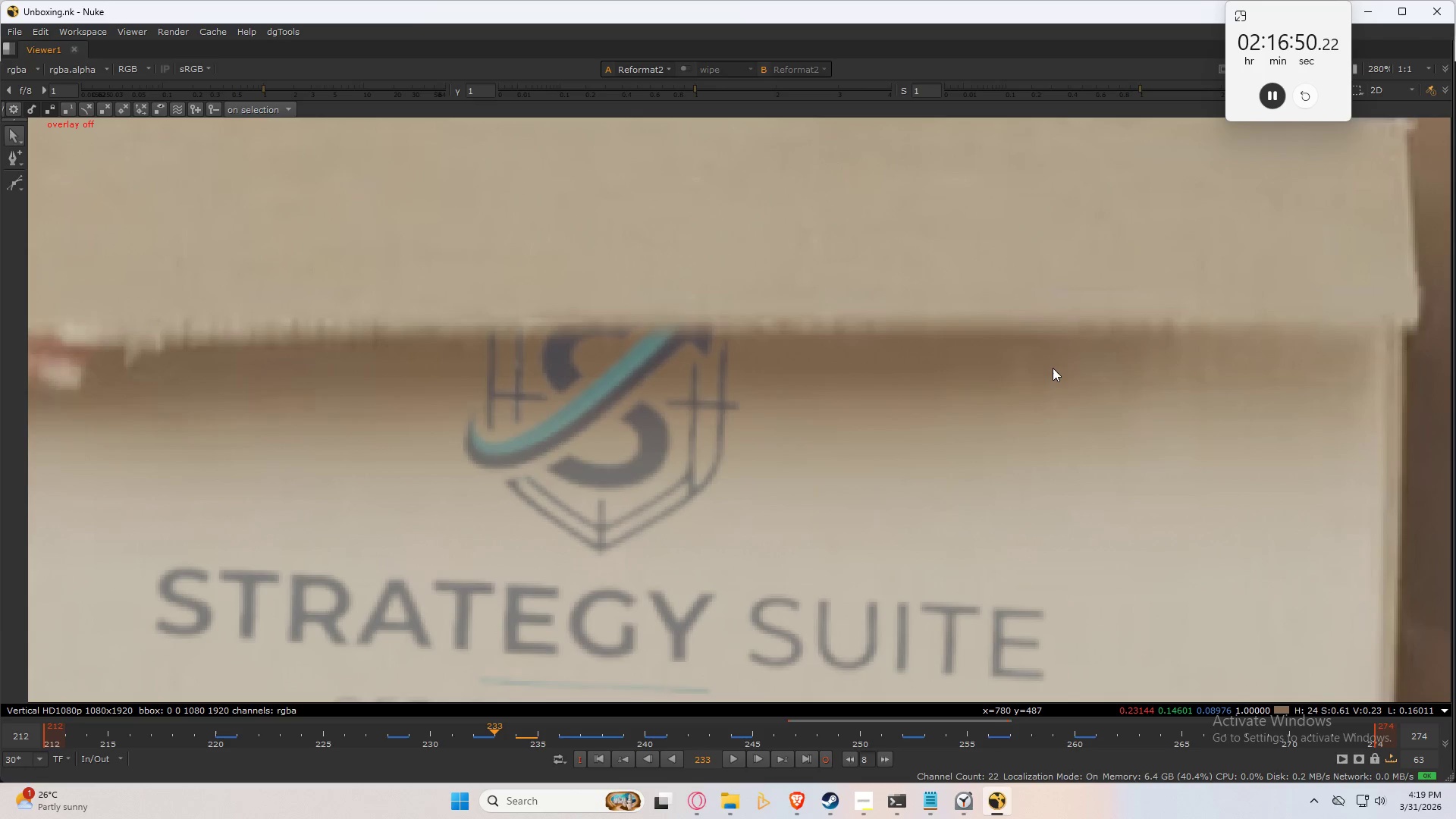 
key(ArrowLeft)
 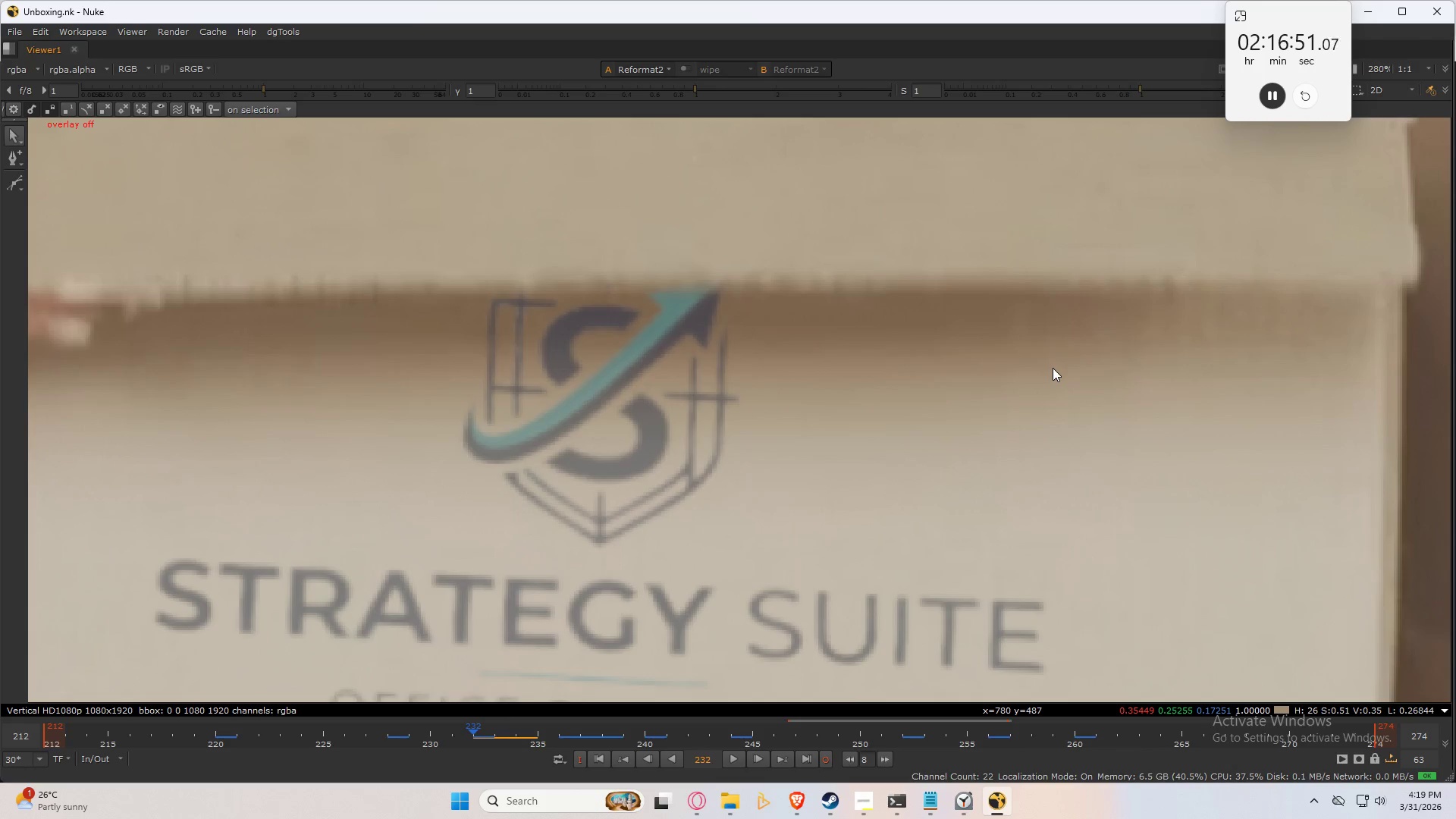 
key(ArrowLeft)
 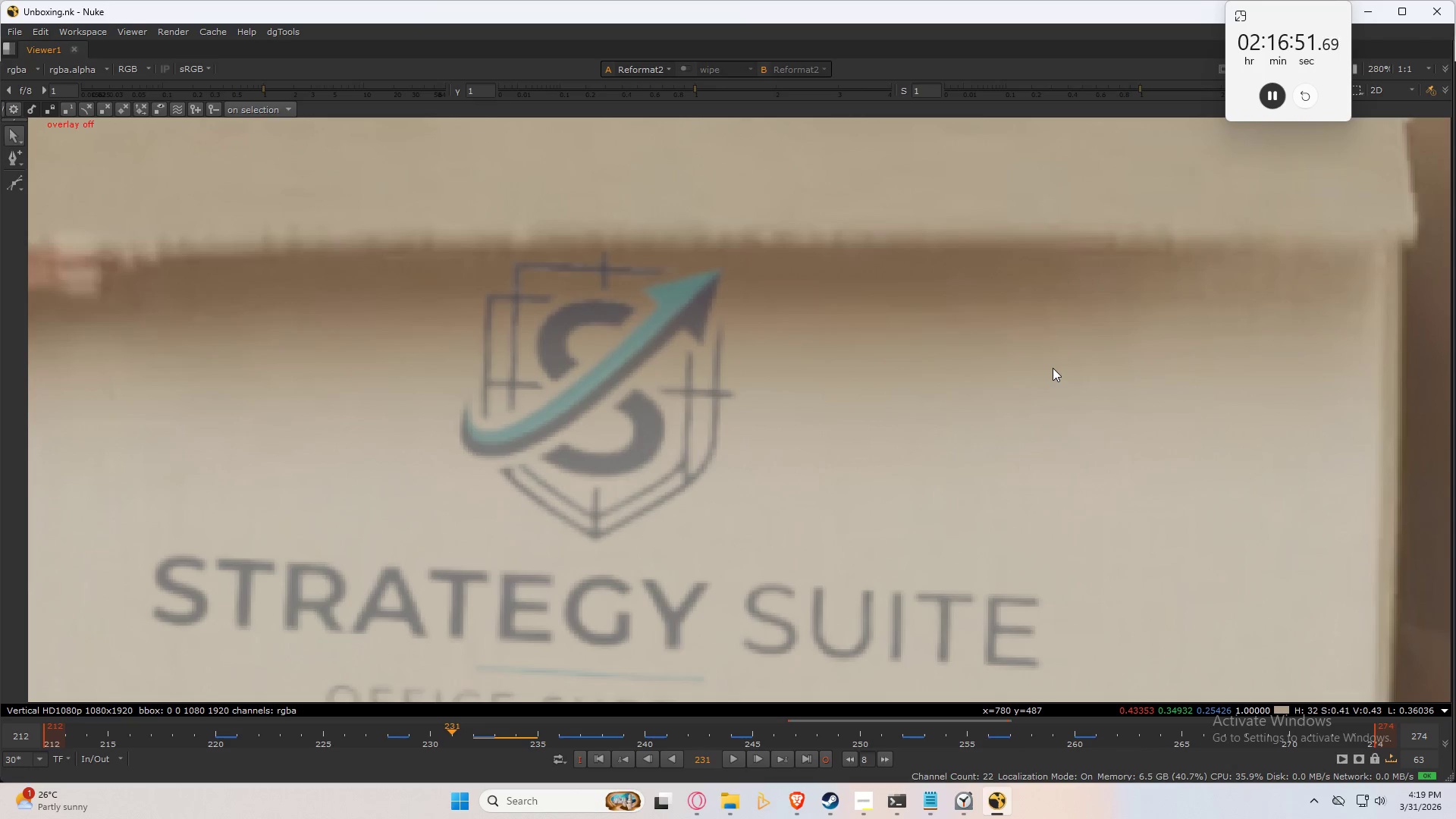 
key(ArrowLeft)
 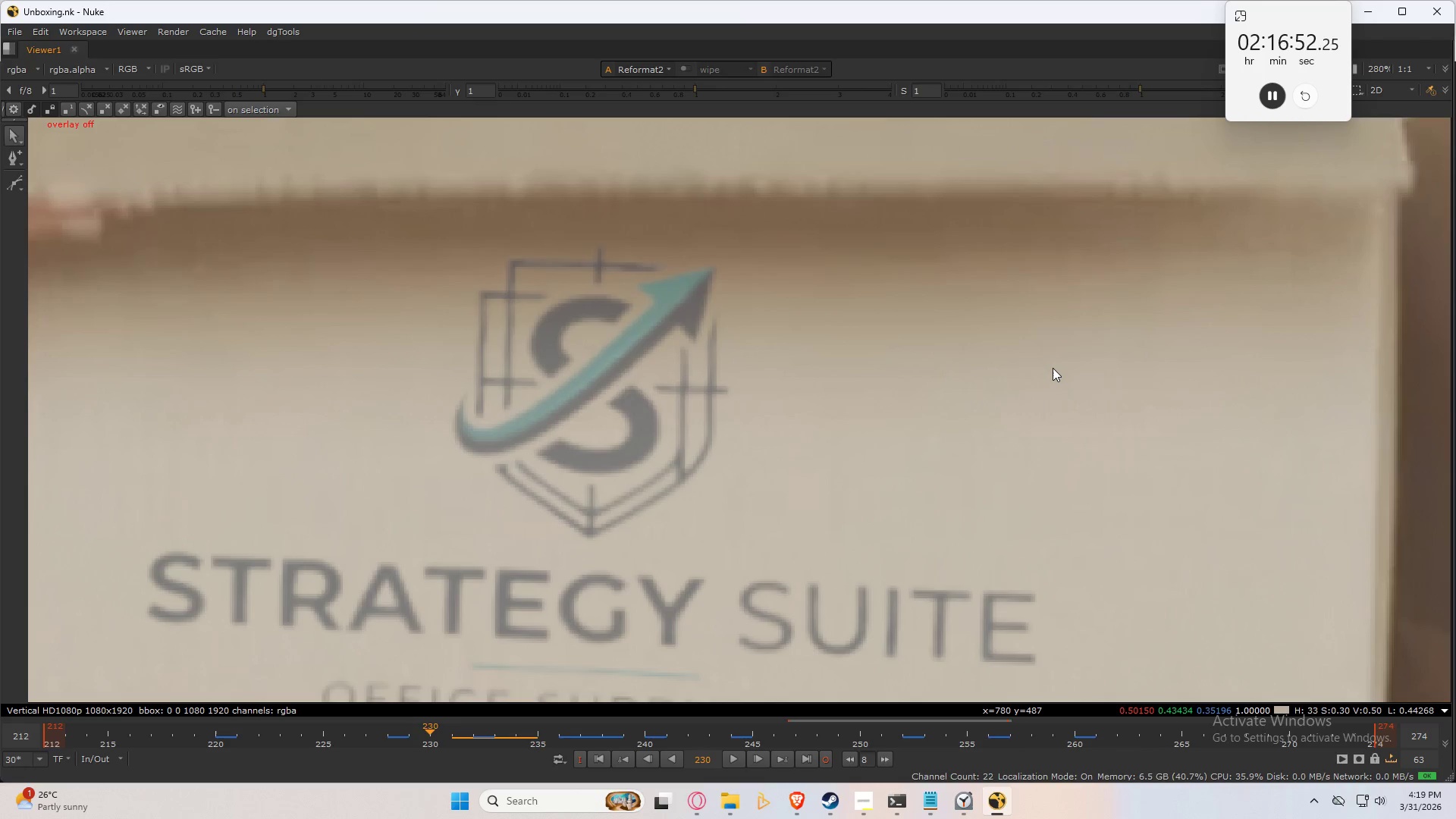 
key(ArrowLeft)
 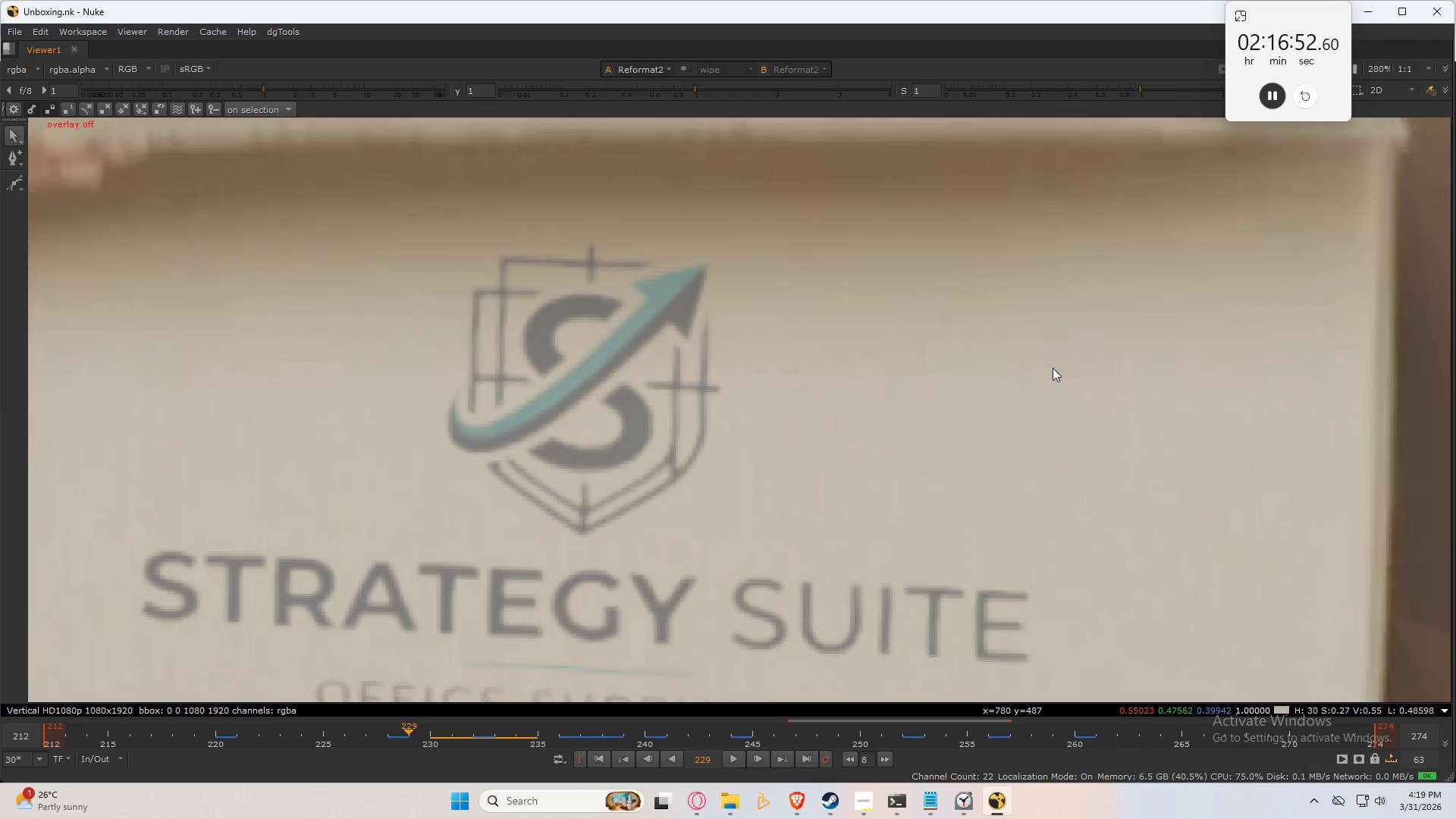 
key(ArrowLeft)
 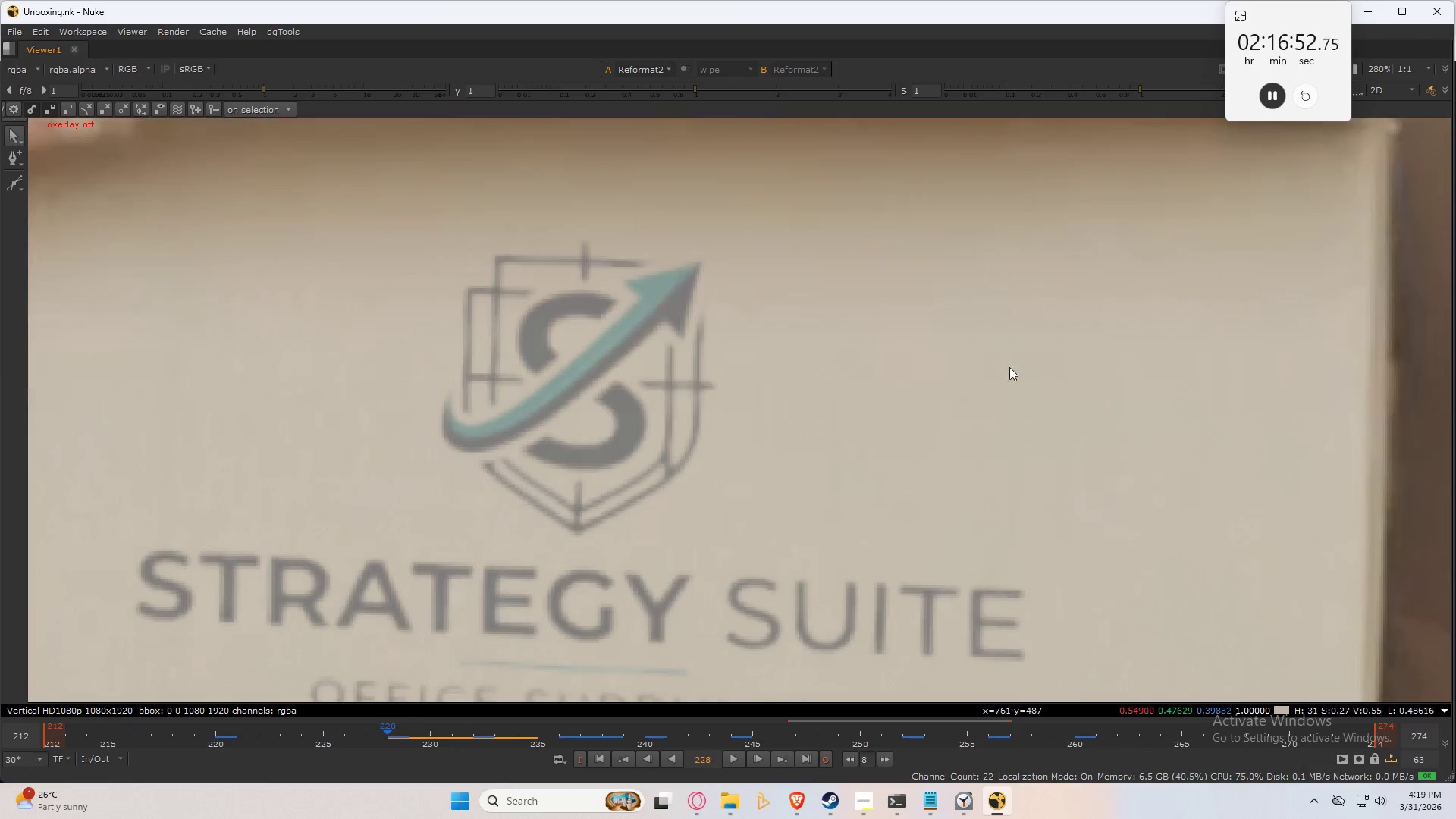 
key(ArrowLeft)
 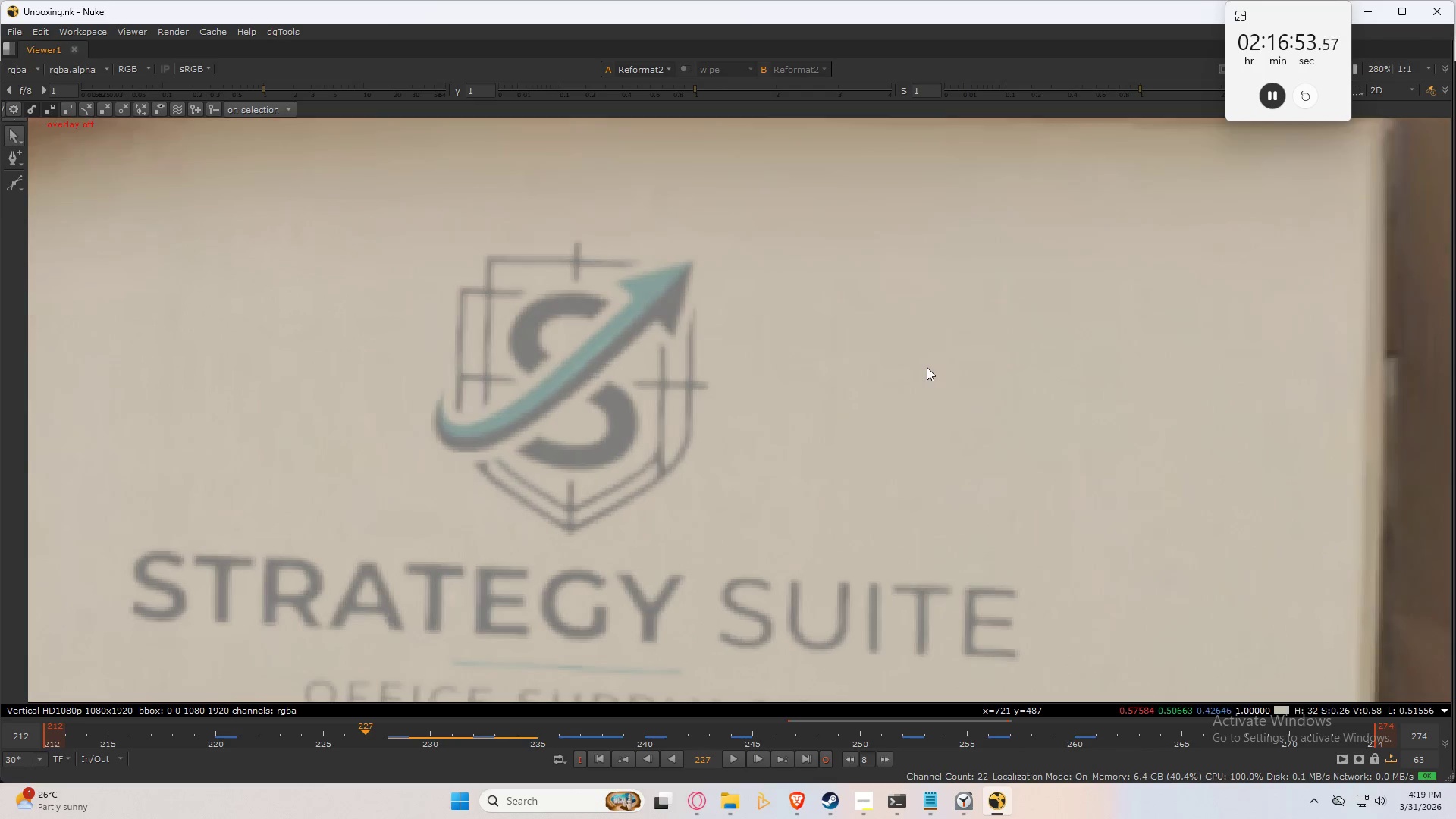 
hold_key(key=ArrowRight, duration=1.0)
 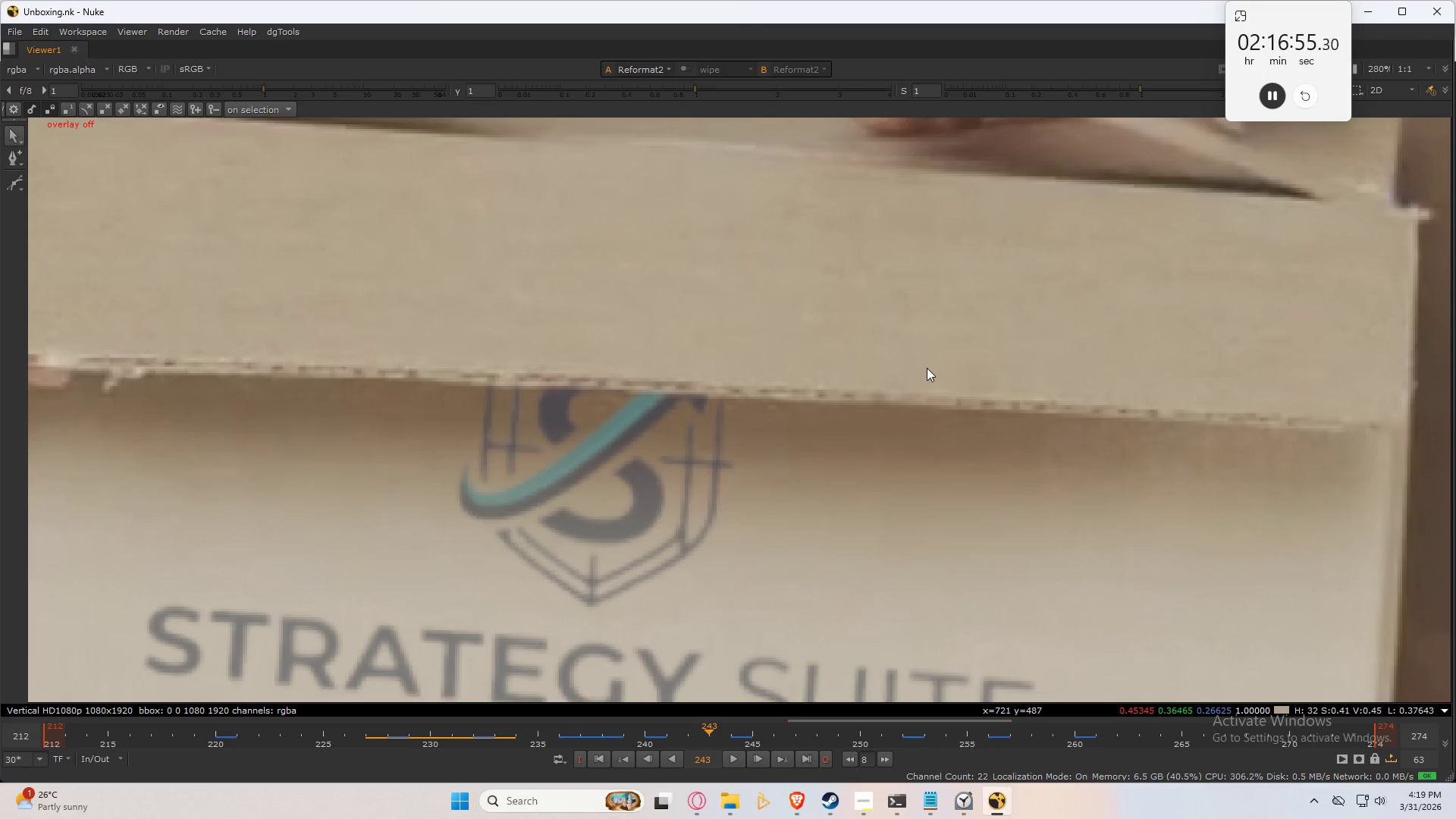 
key(ArrowRight)
 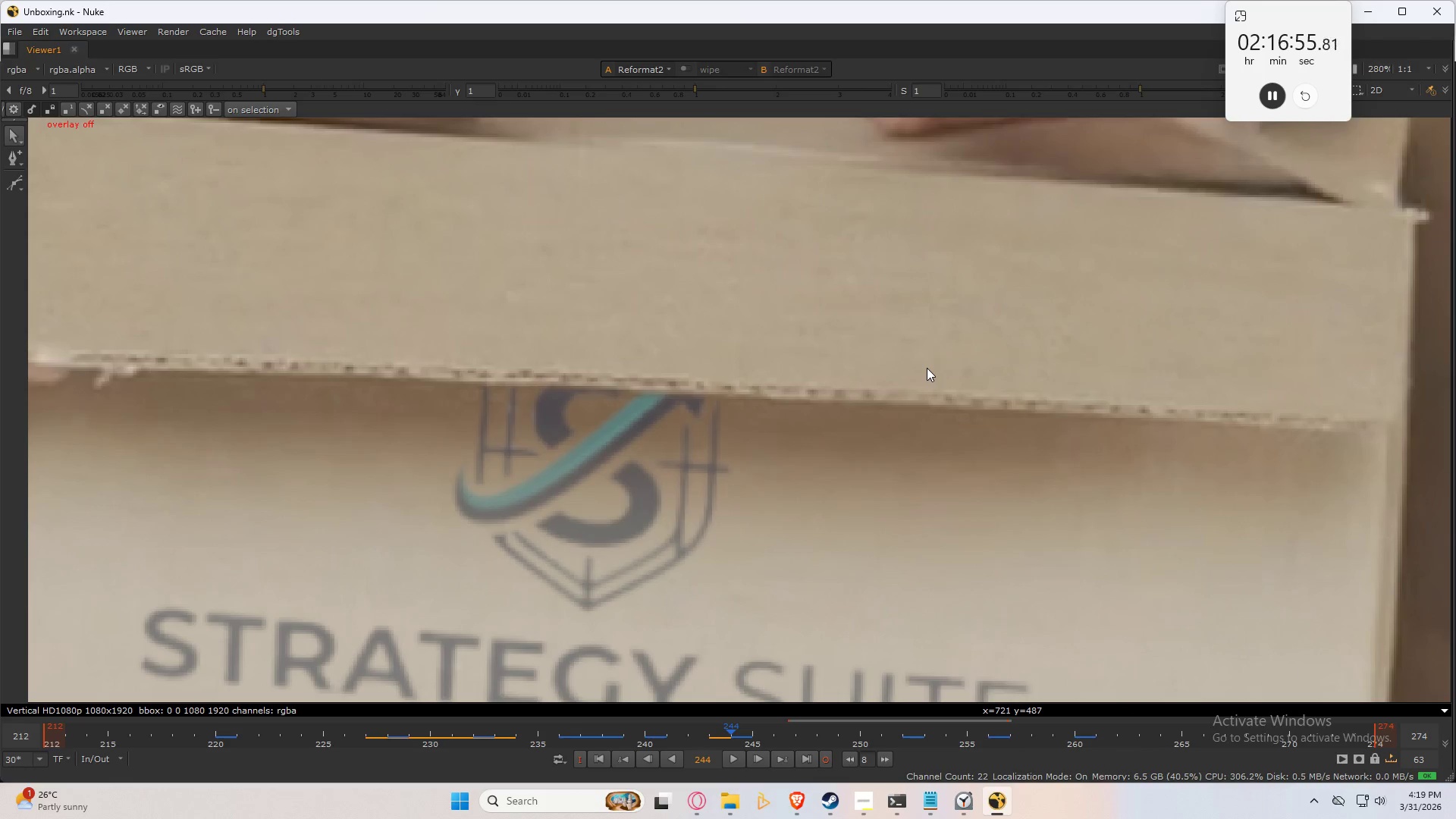 
key(ArrowRight)
 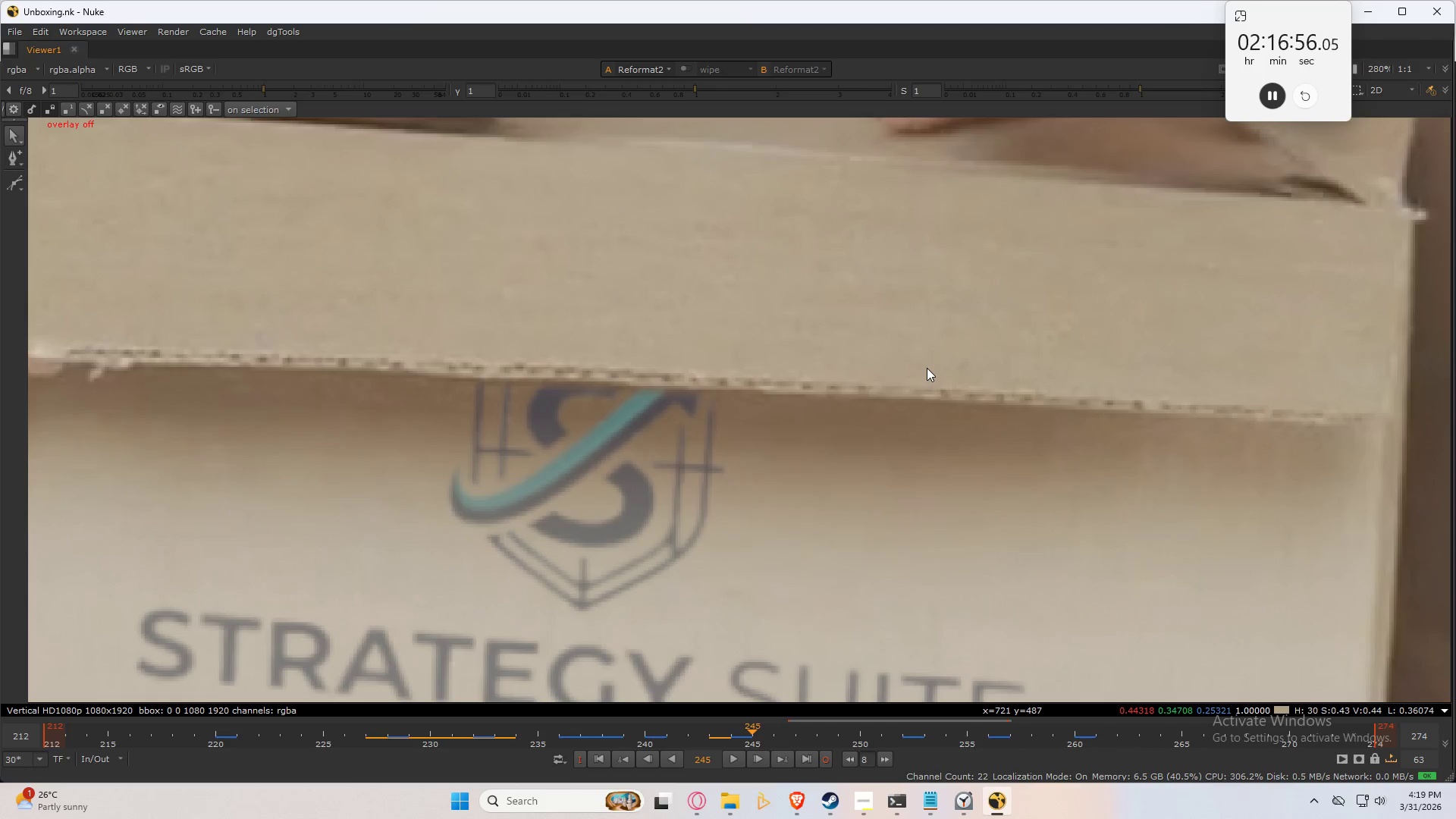 
key(ArrowRight)
 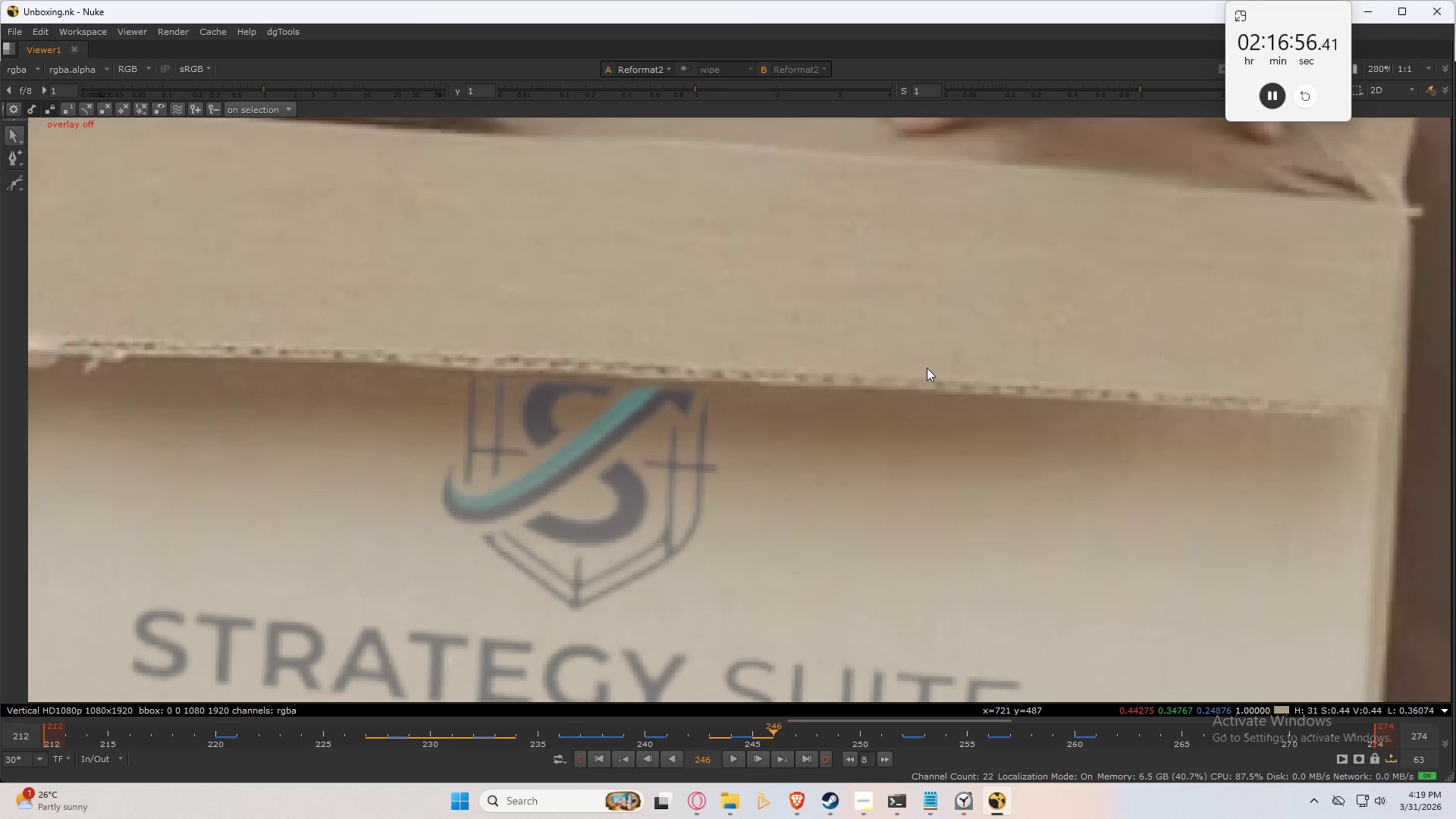 
key(ArrowRight)
 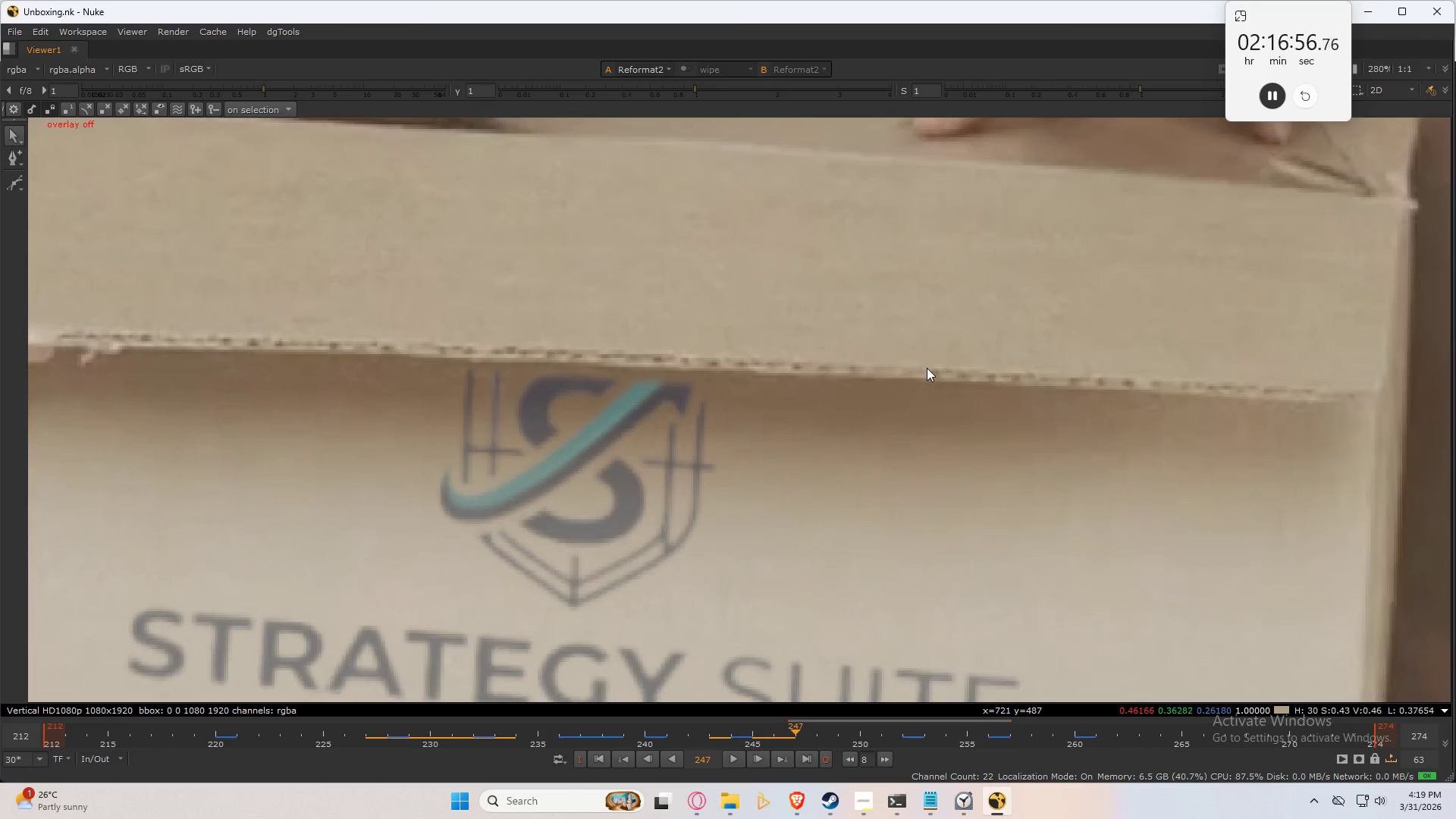 
key(ArrowRight)
 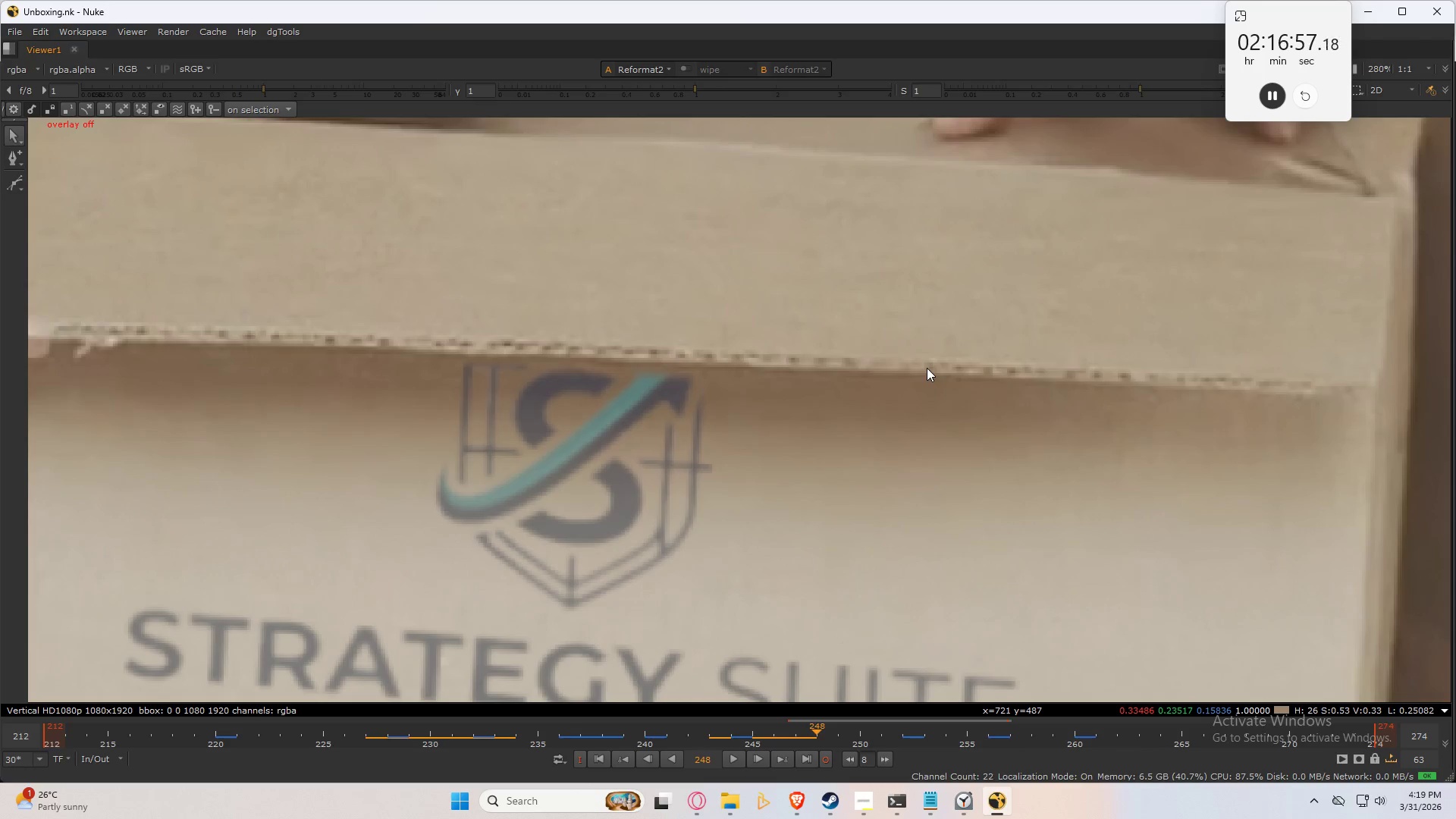 
key(ArrowRight)
 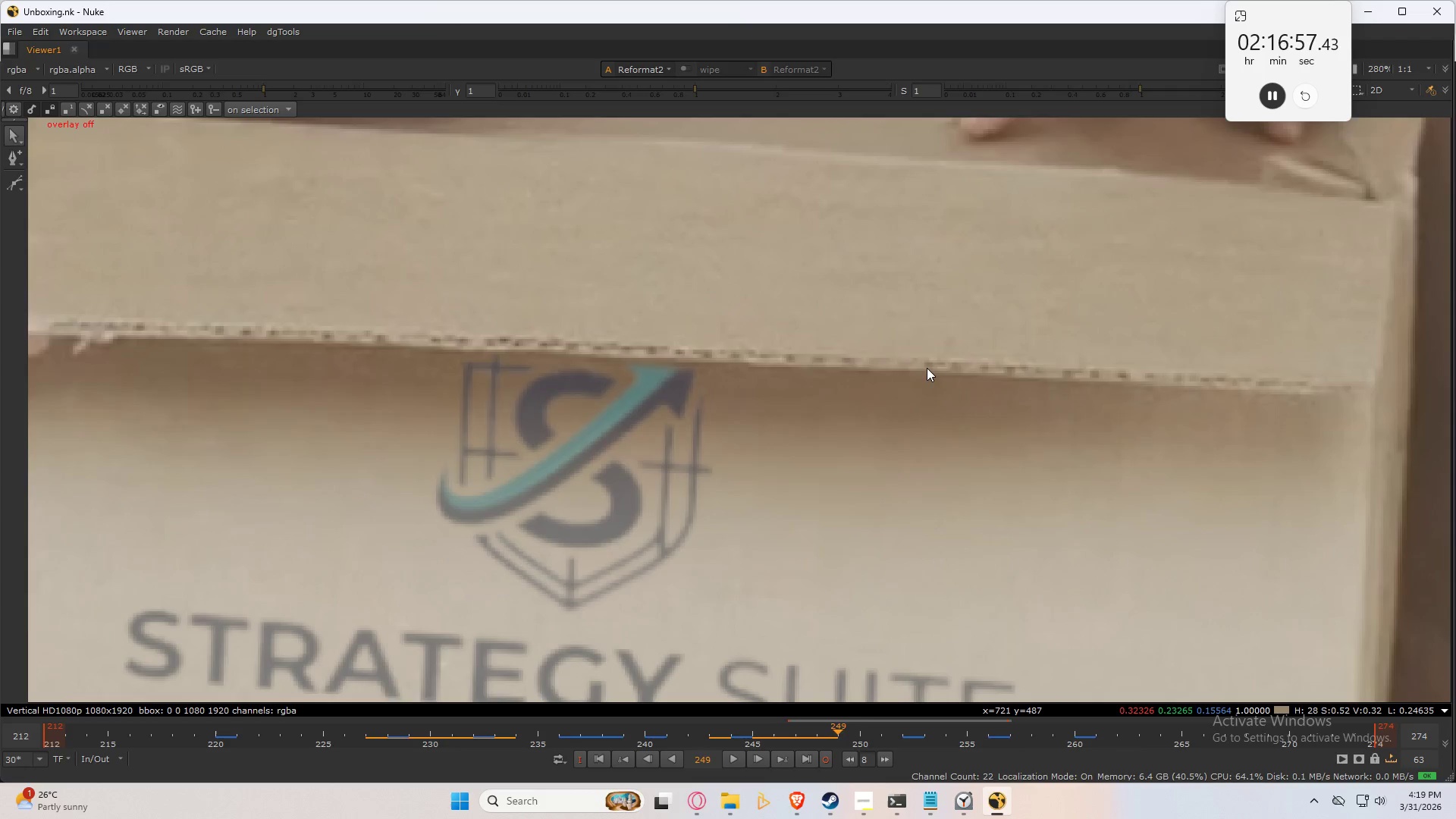 
key(ArrowRight)
 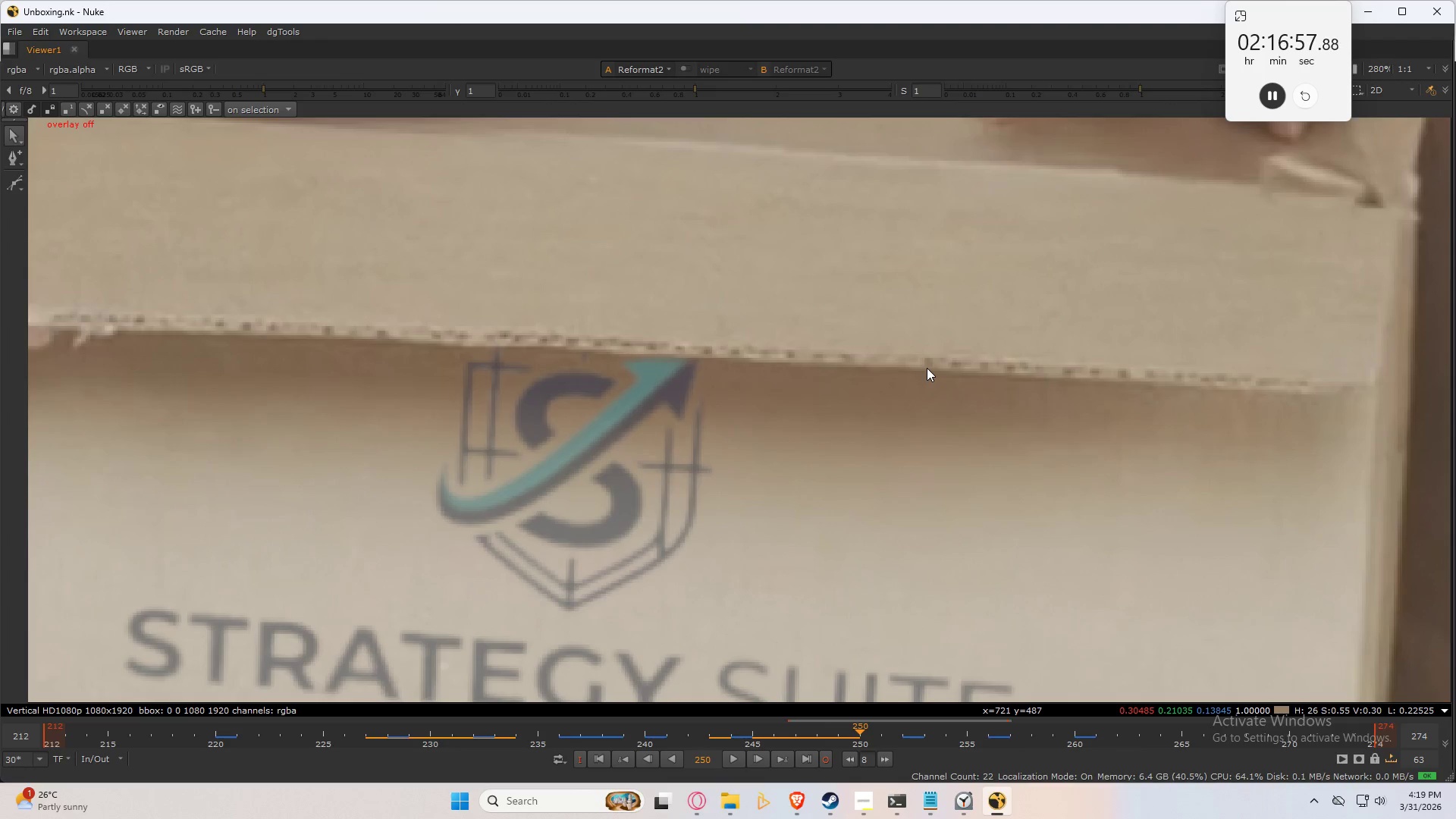 
key(ArrowLeft)
 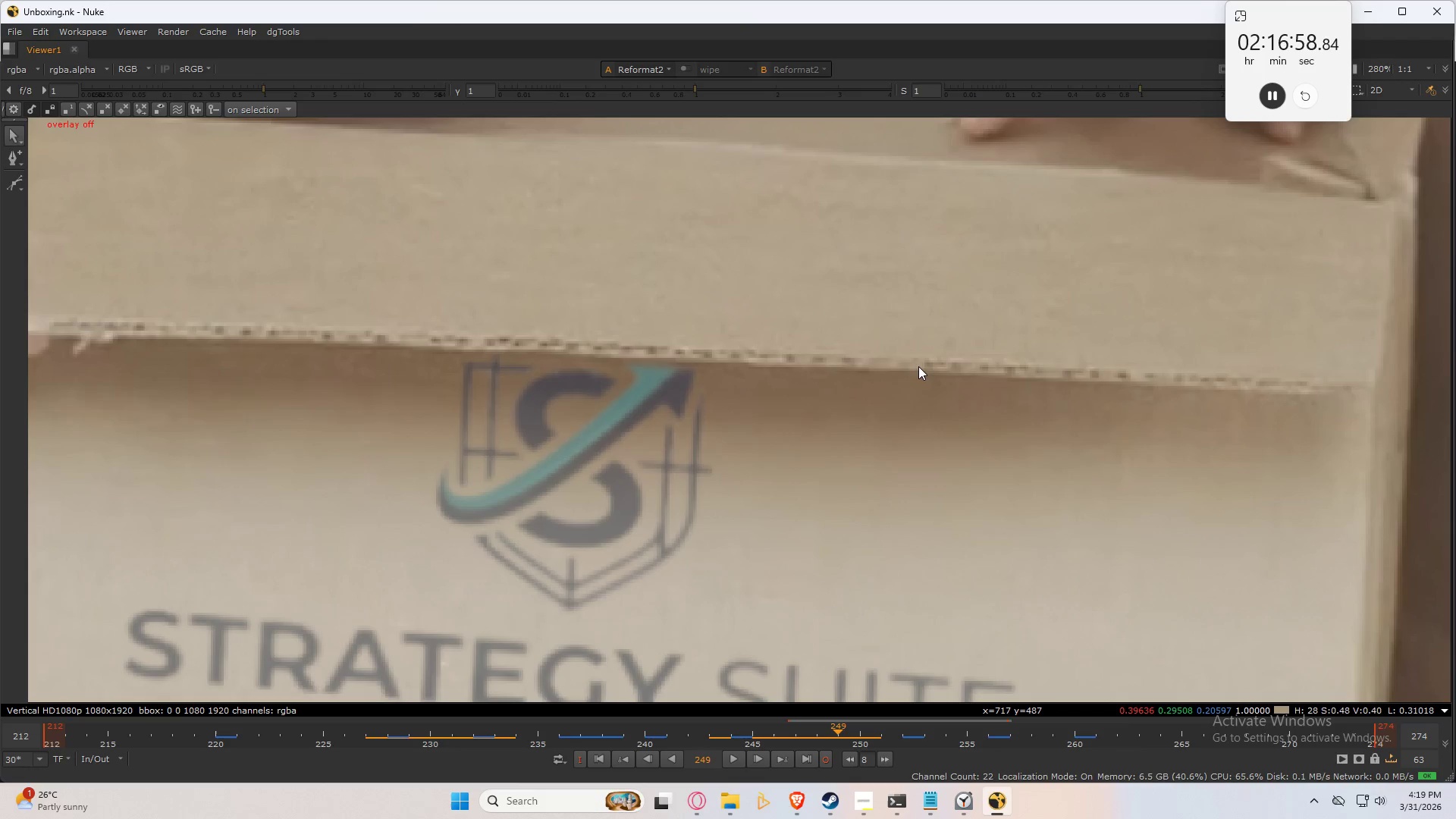 
key(Q)
 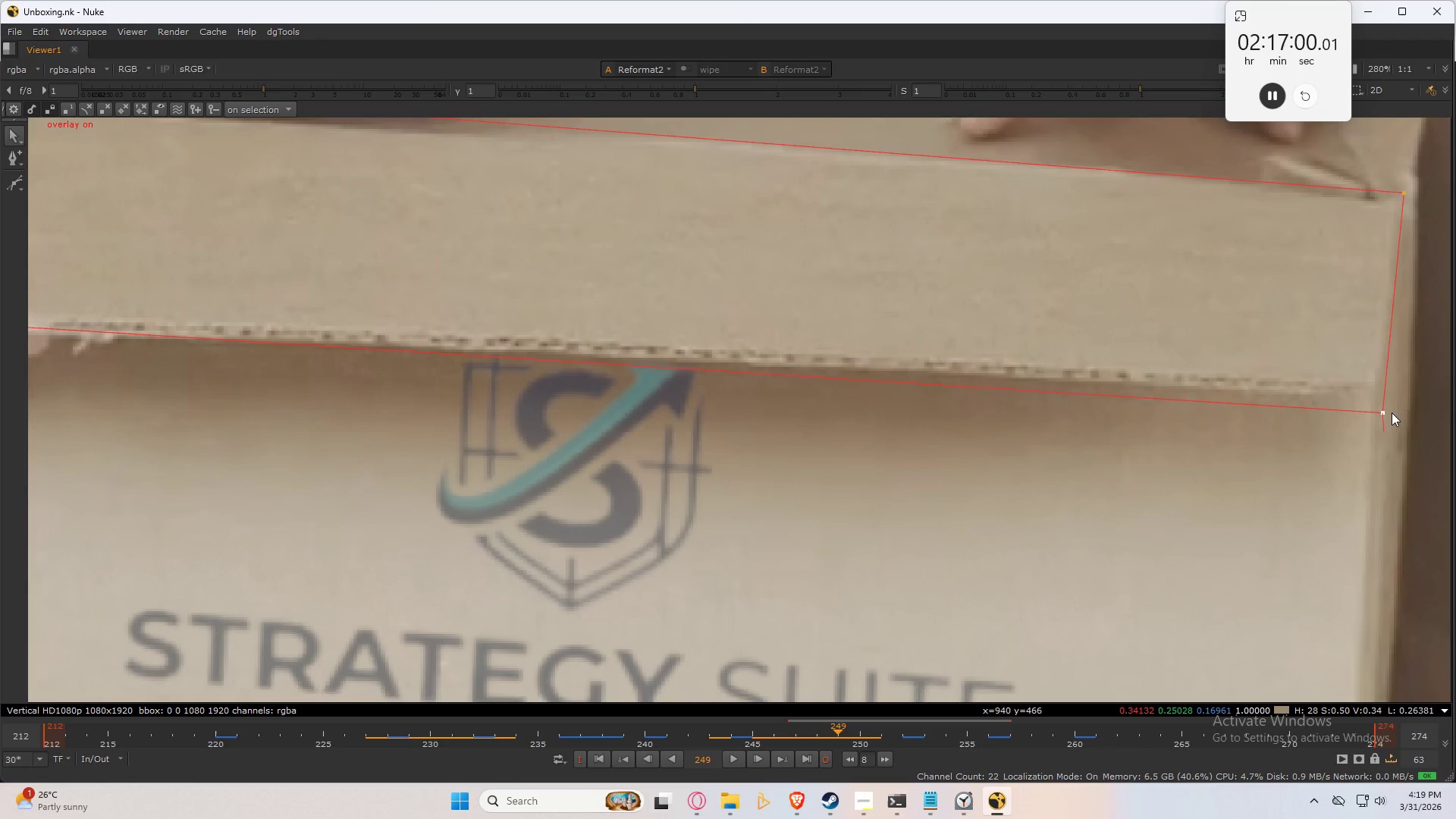 
left_click_drag(start_coordinate=[1379, 417], to_coordinate=[1376, 405])
 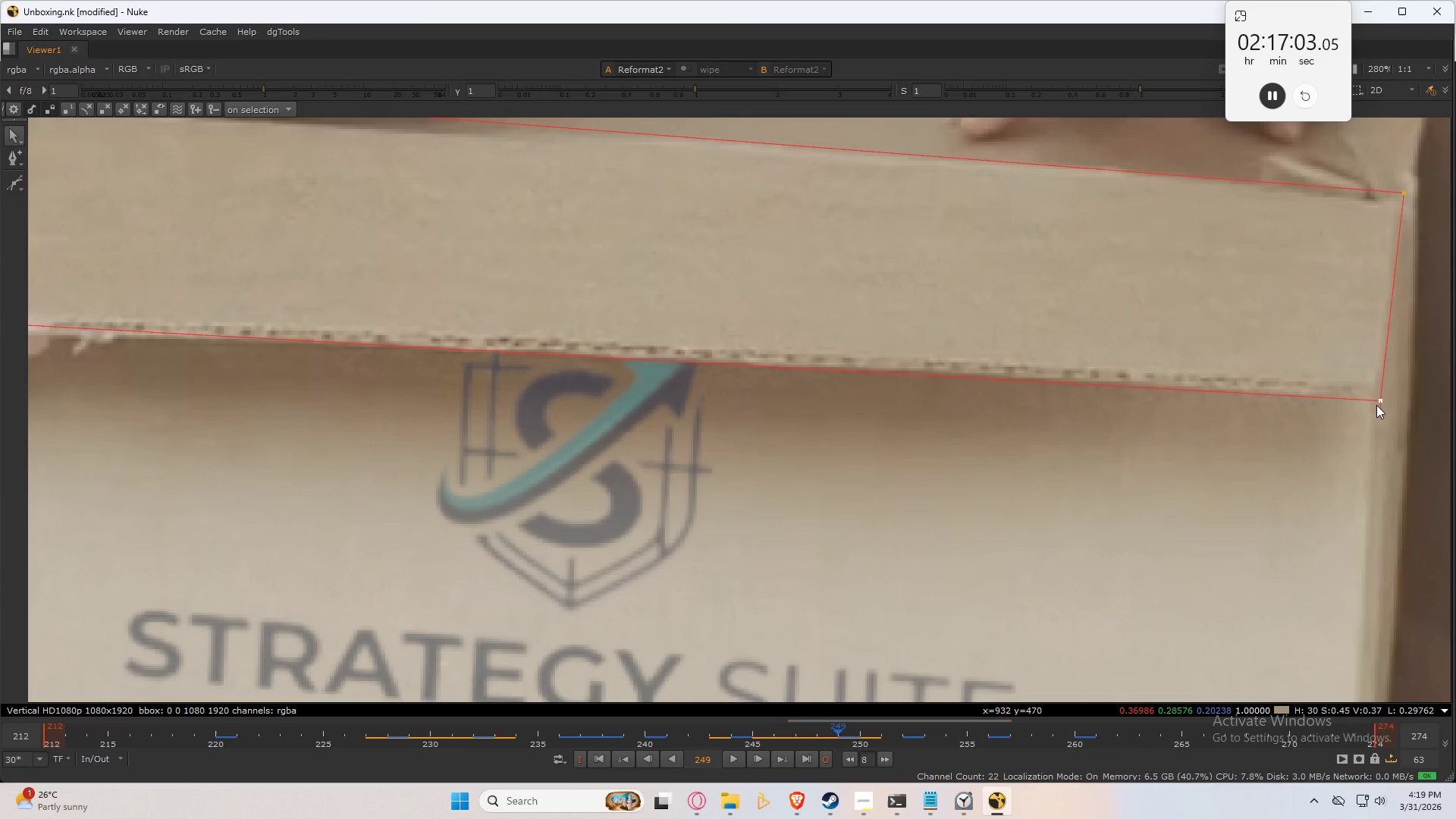 
type(qq)
 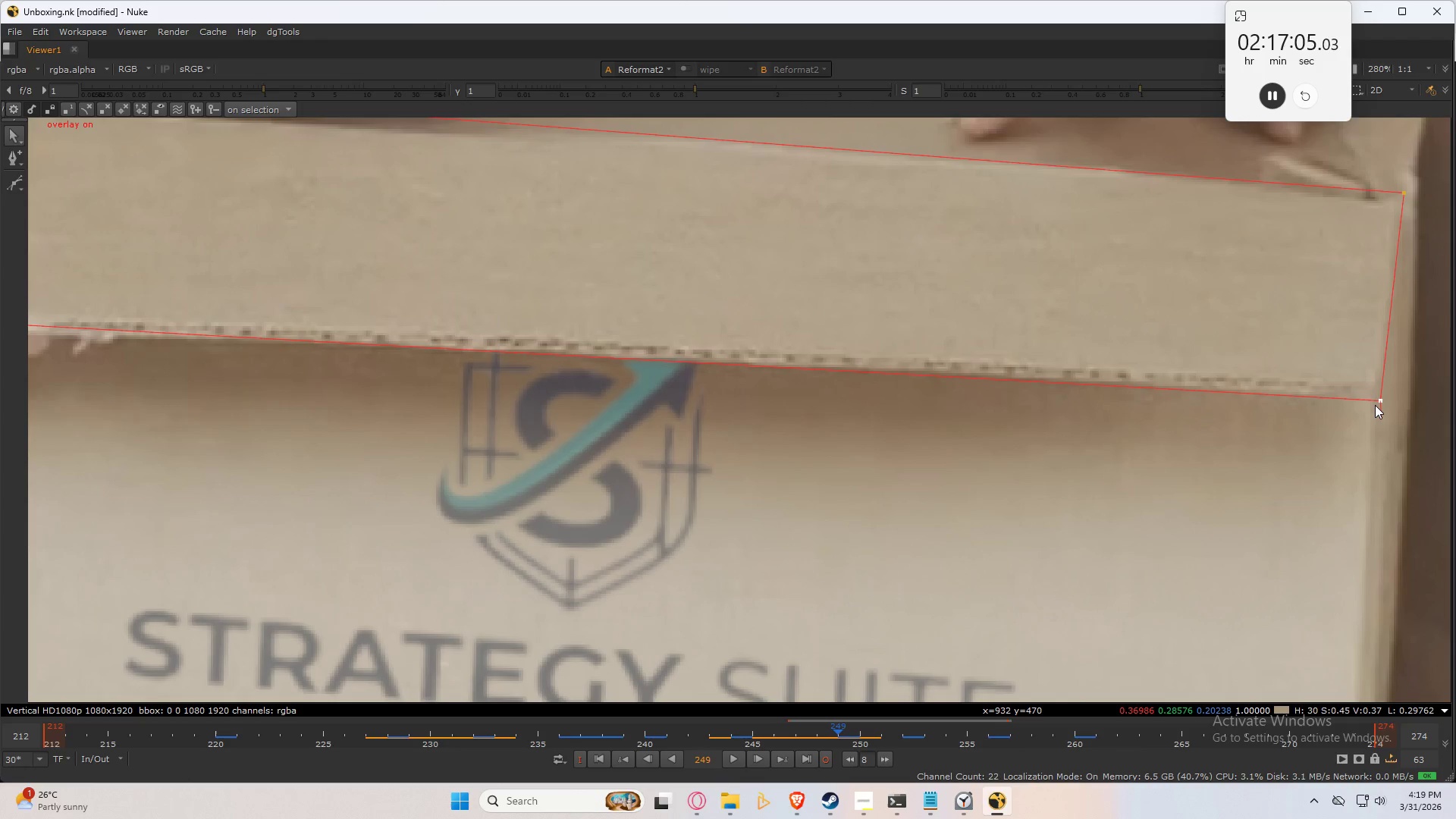 
key(ArrowRight)
 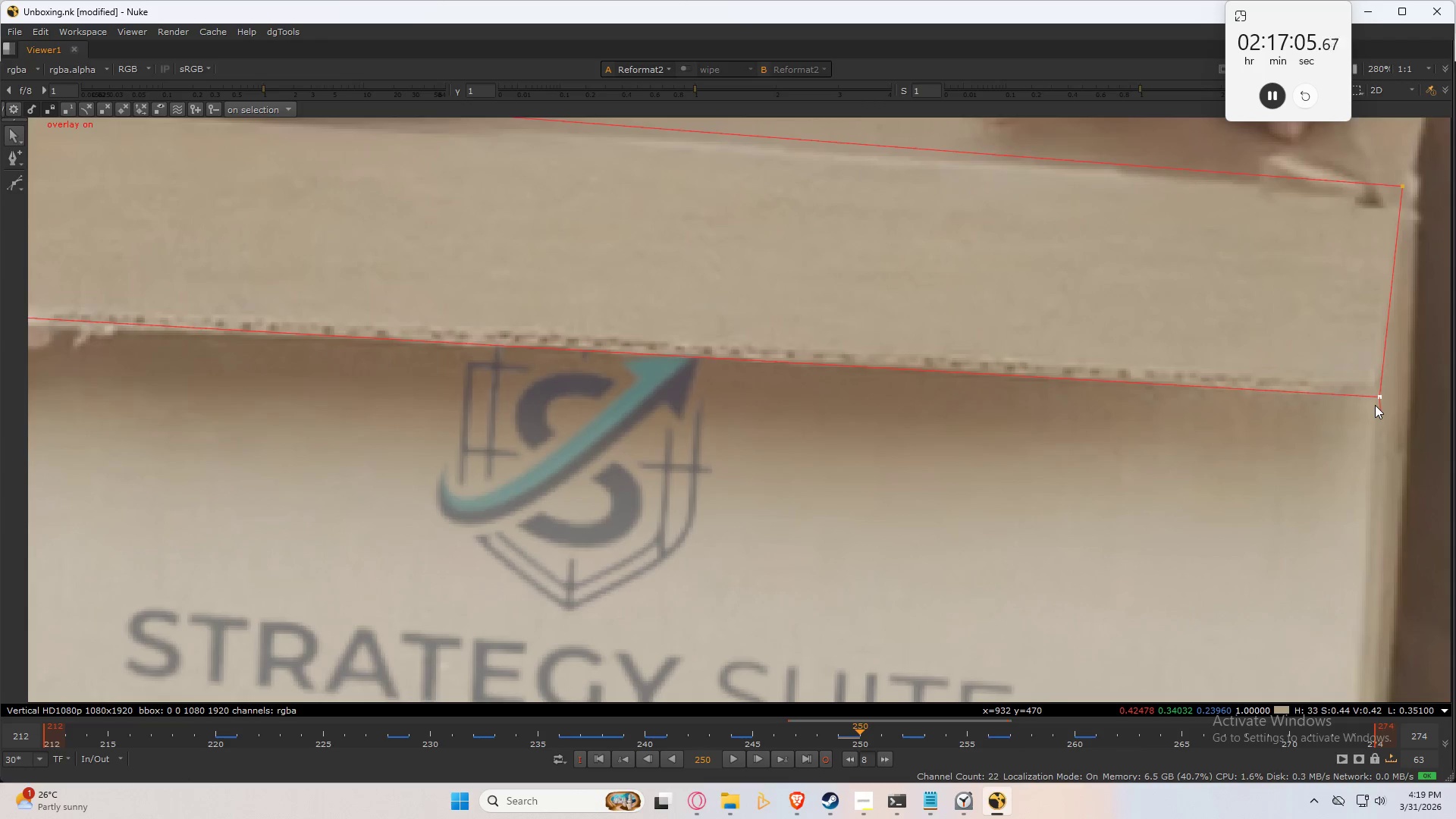 
key(ArrowRight)
 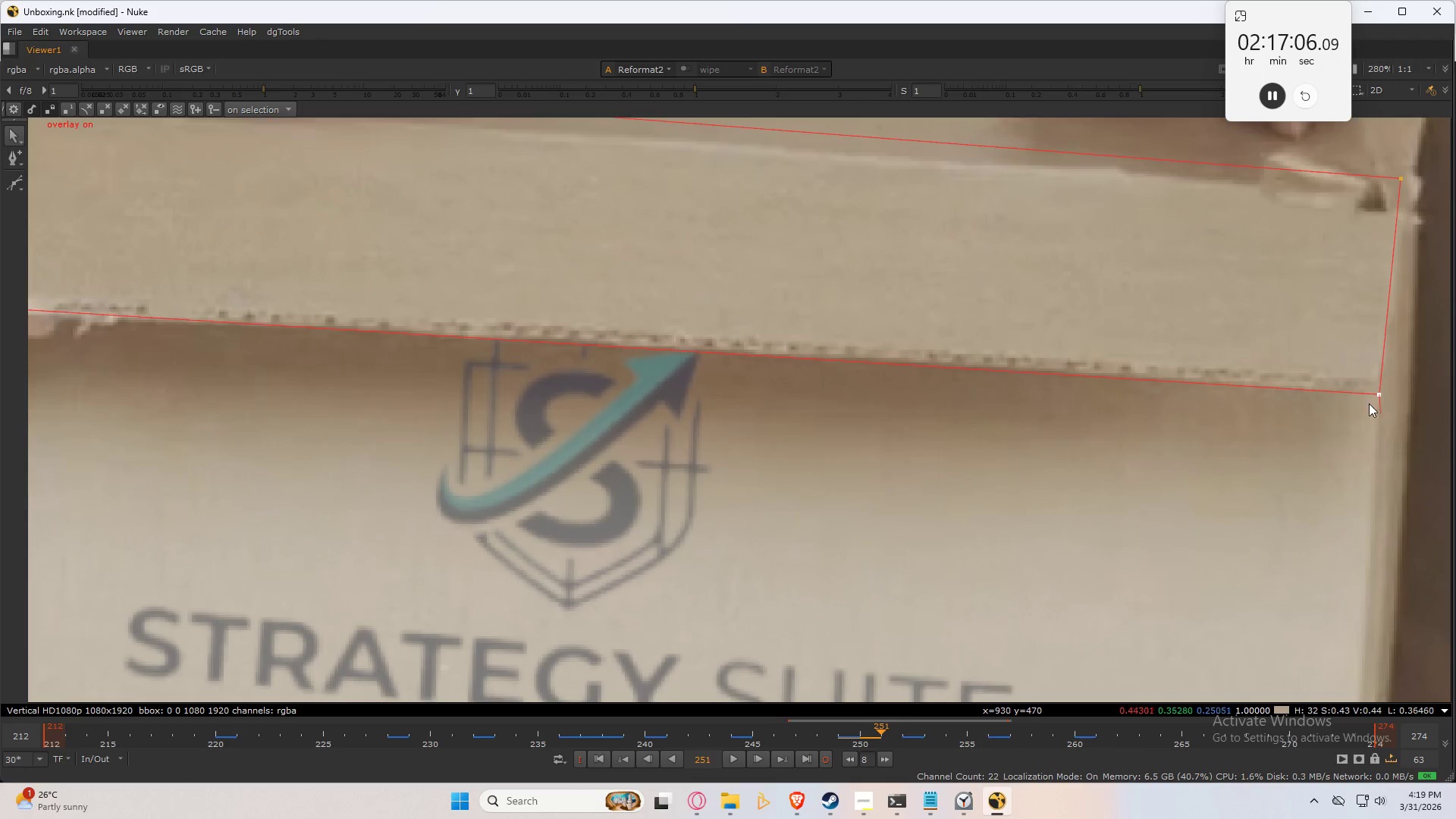 
key(ArrowRight)
 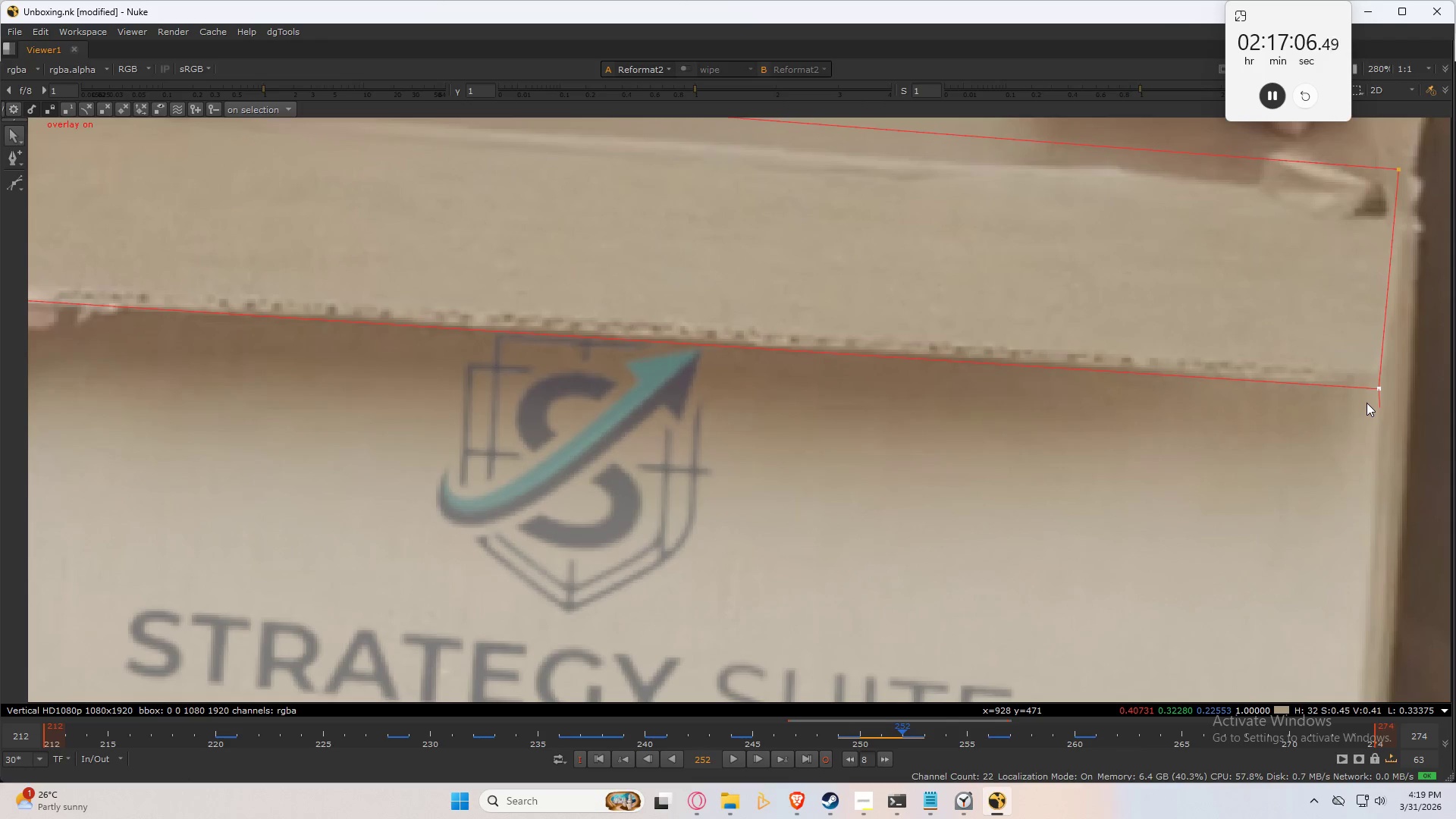 
key(ArrowRight)
 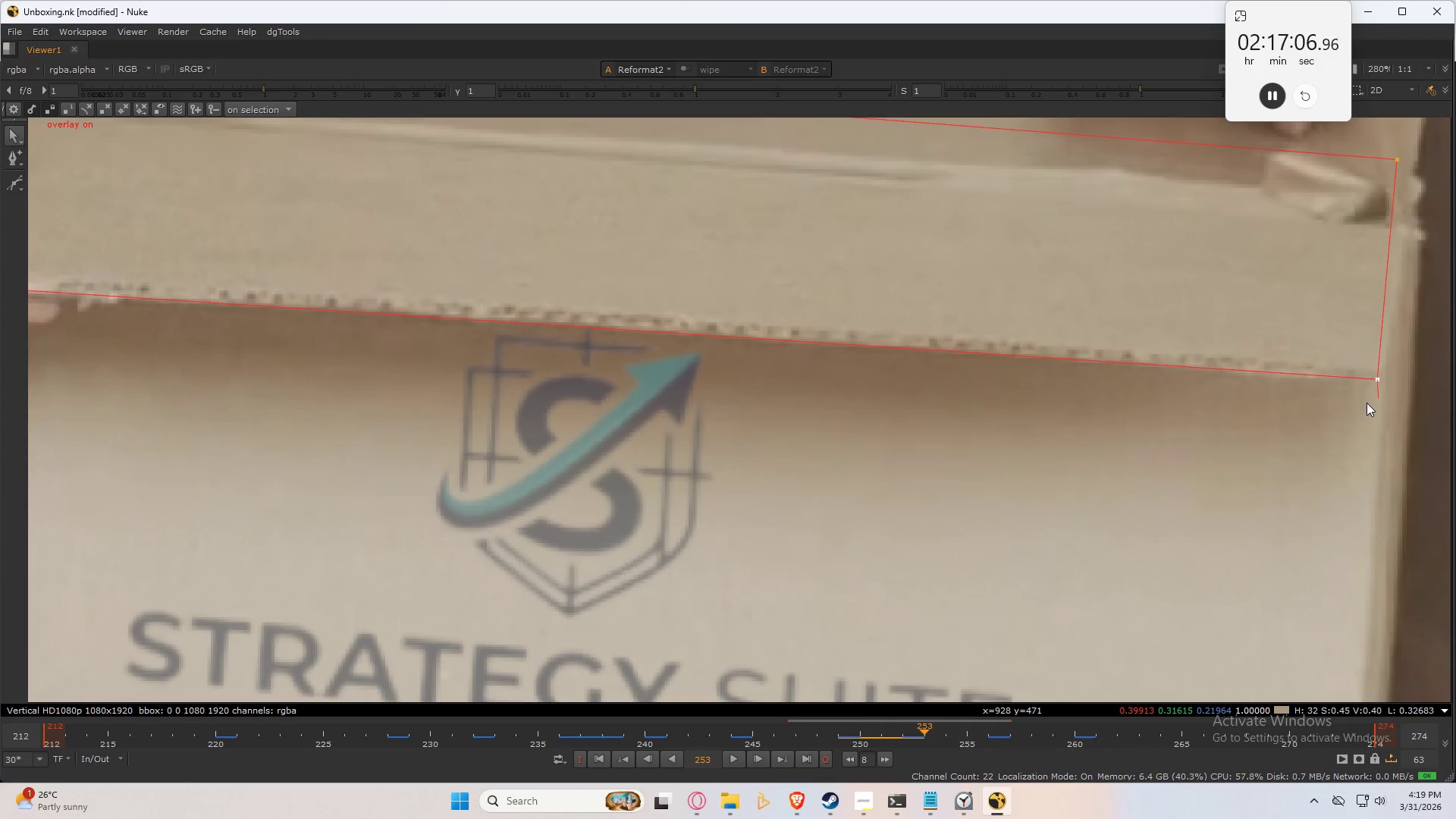 
key(ArrowRight)
 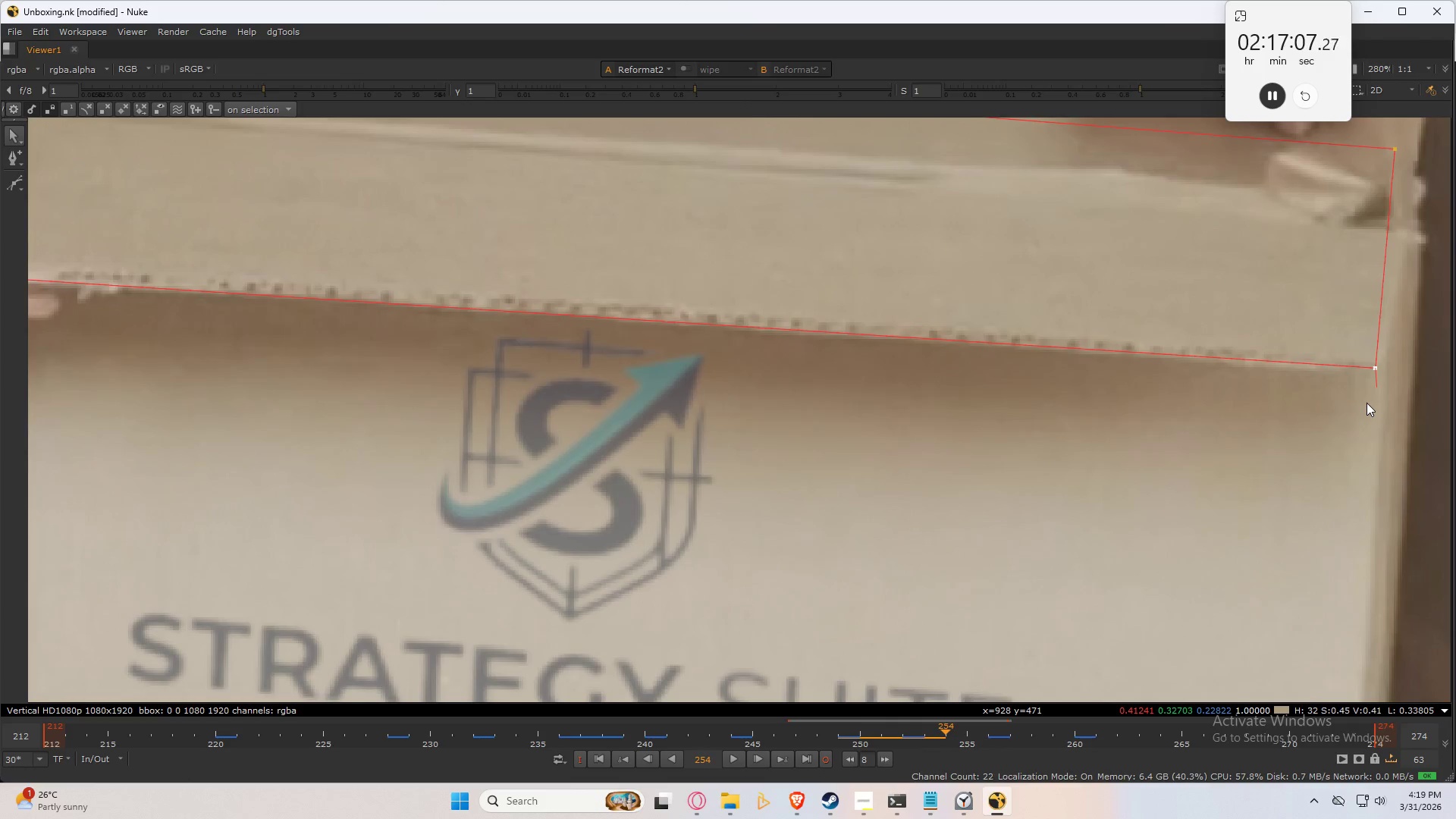 
key(ArrowRight)
 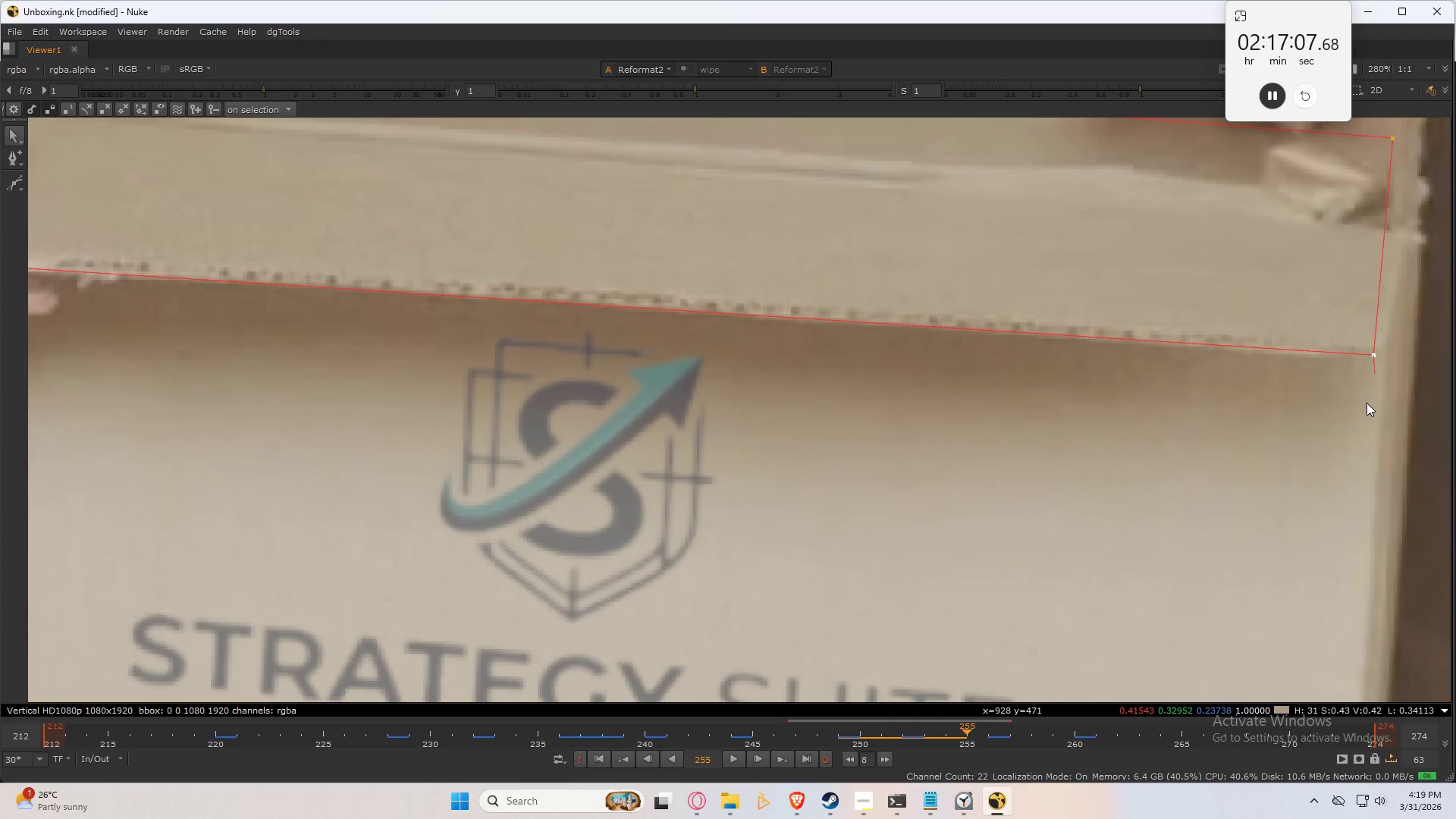 
key(ArrowRight)
 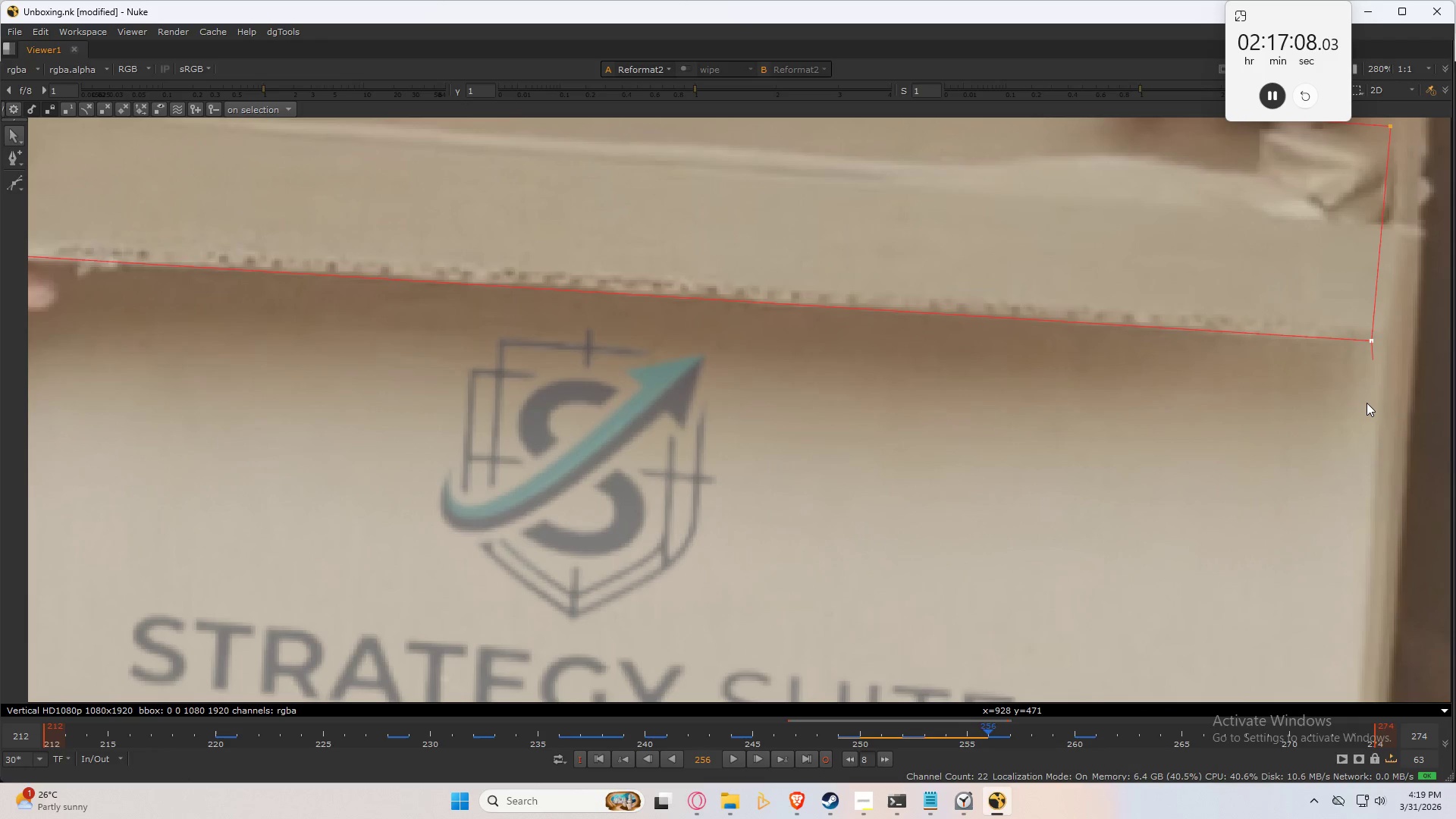 
key(ArrowRight)
 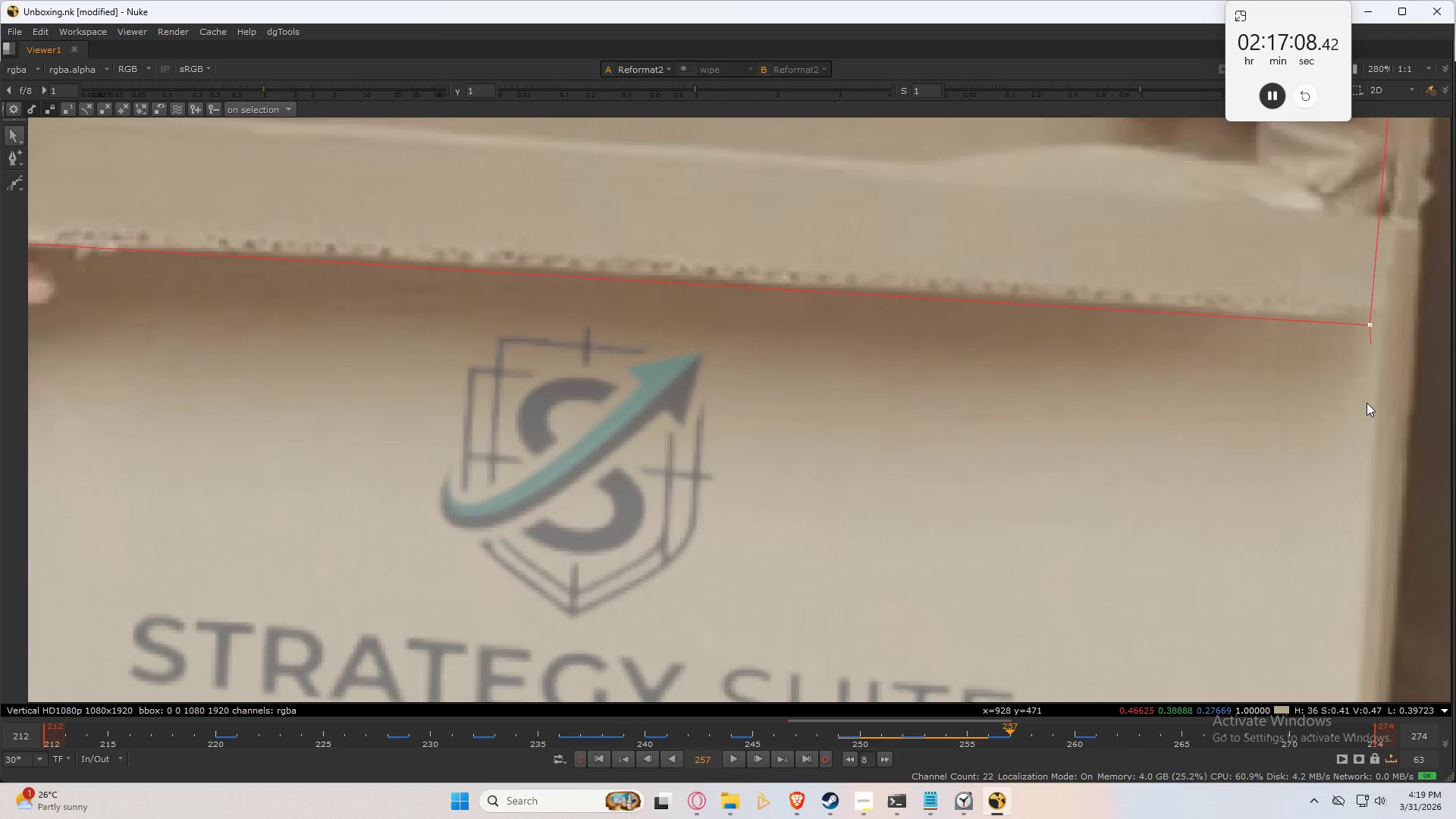 
key(ArrowRight)
 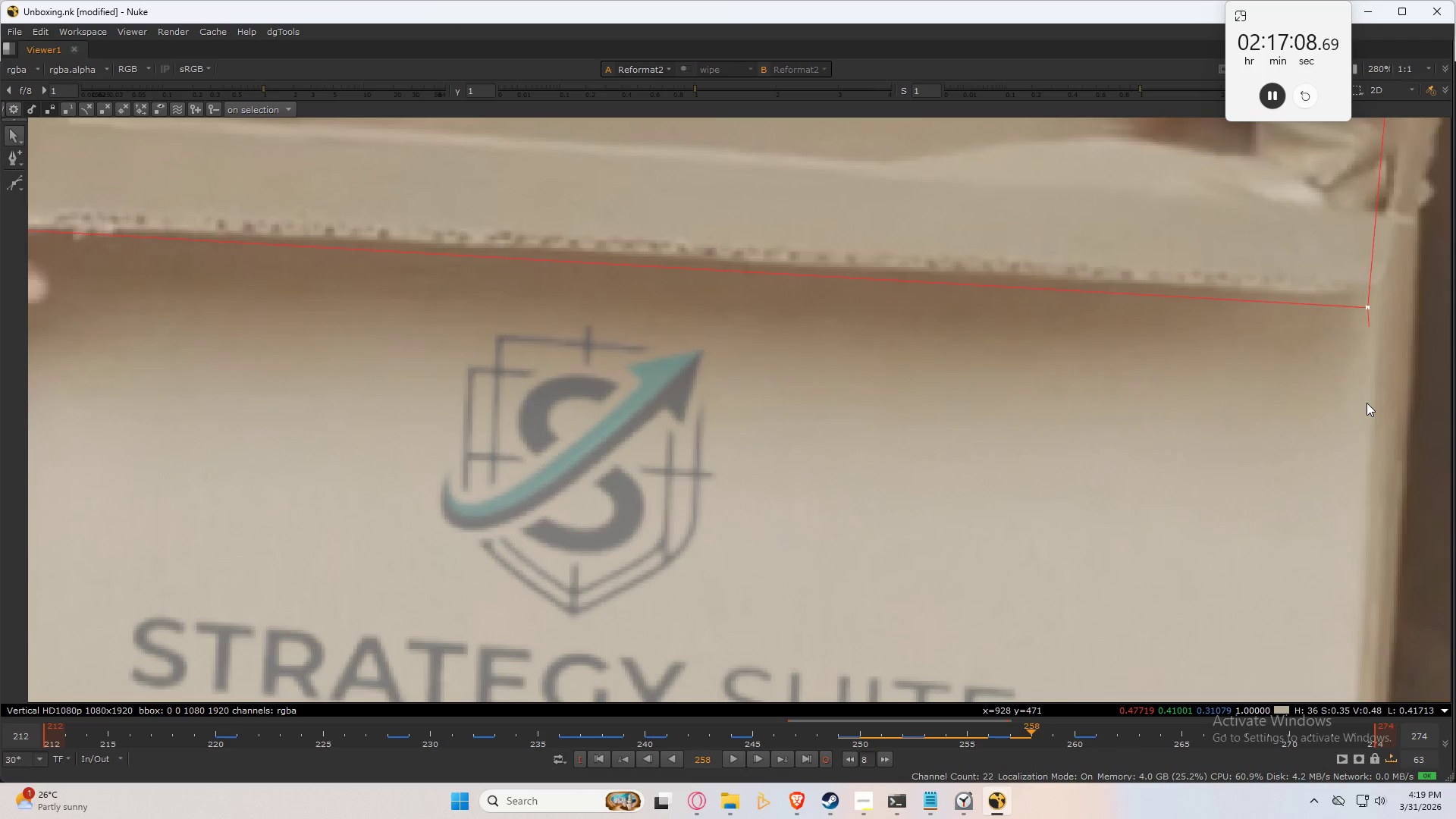 
key(ArrowRight)
 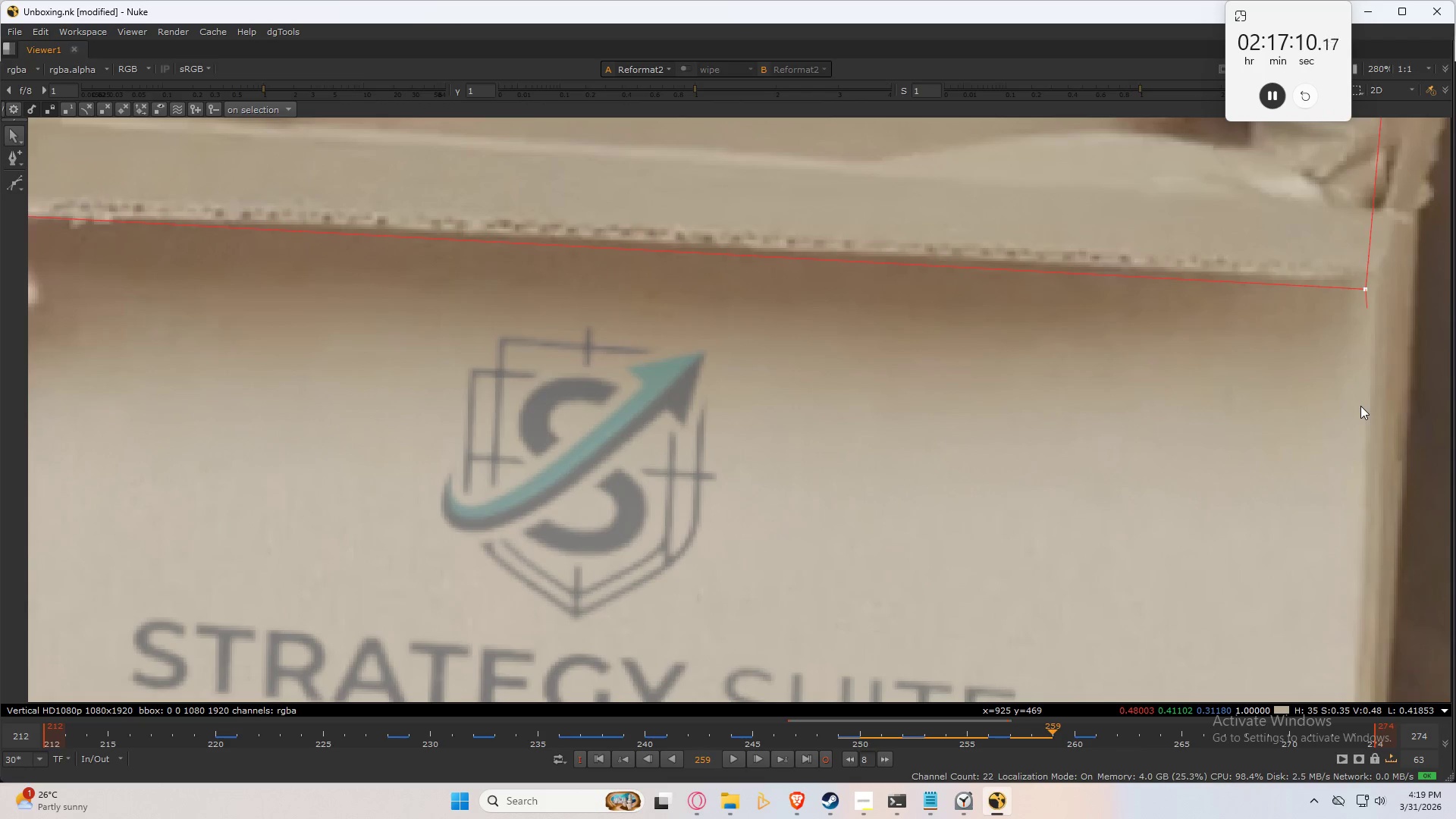 
key(ArrowDown)
 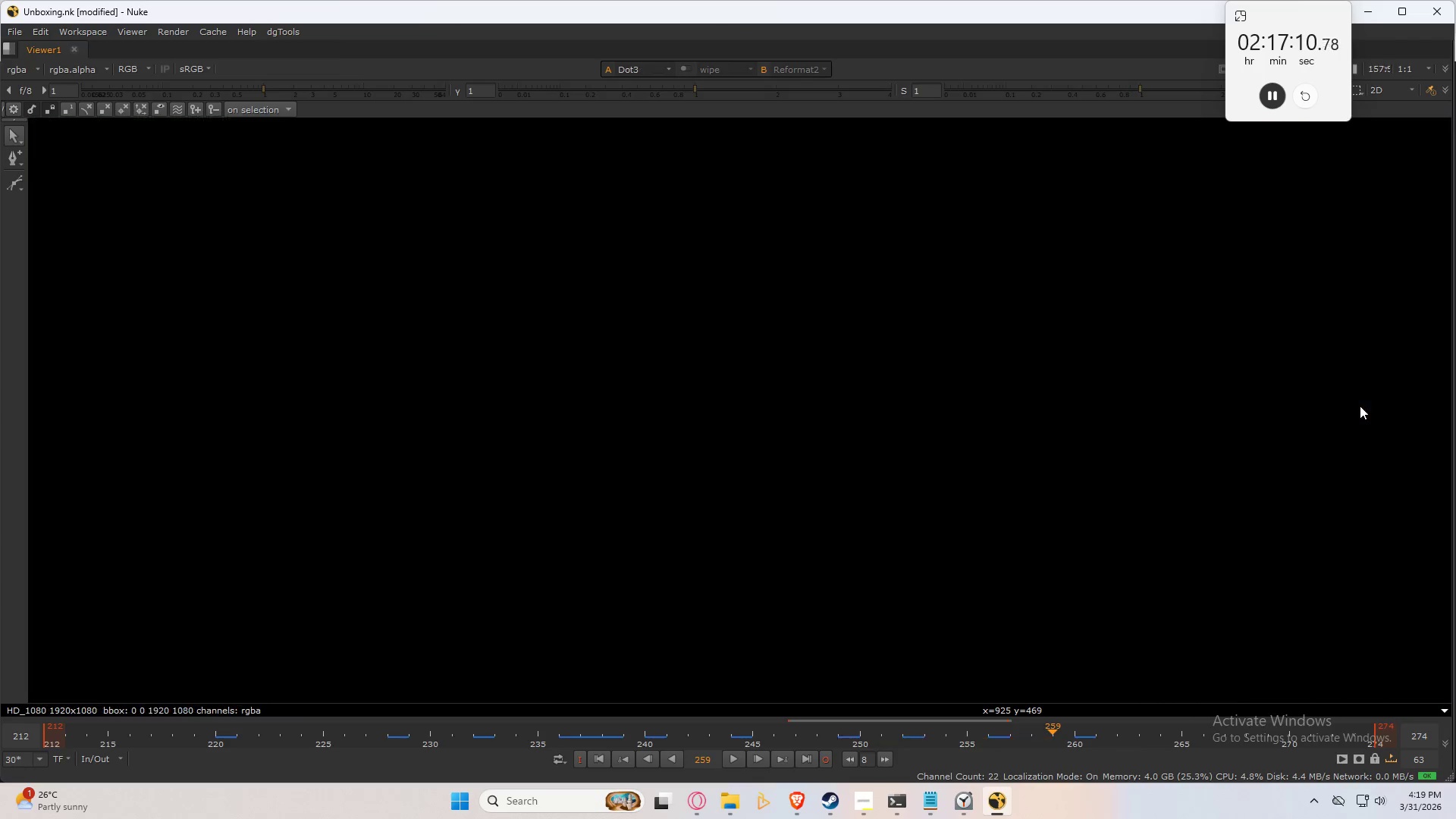 
key(ArrowDown)
 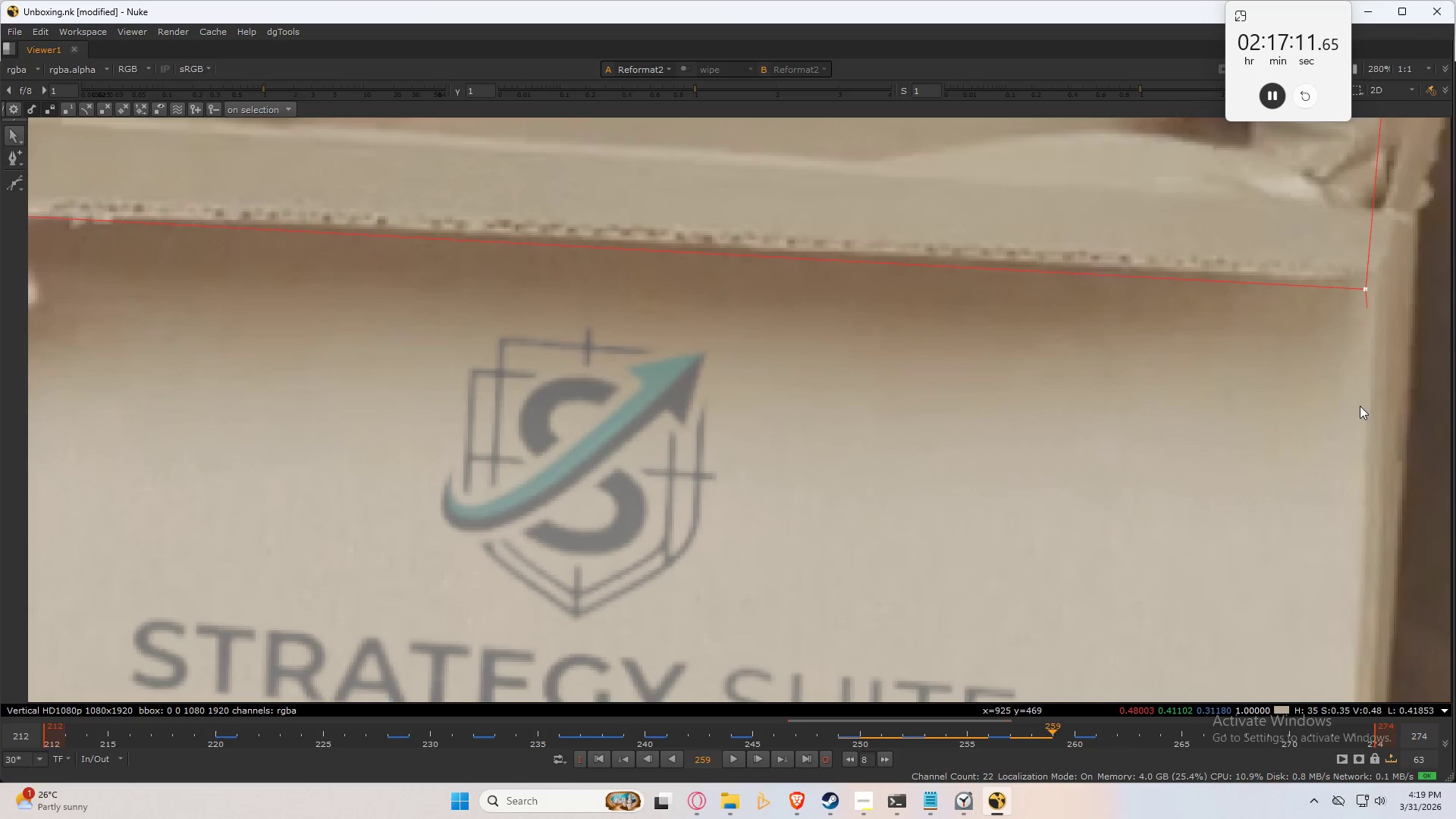 
key(ArrowLeft)
 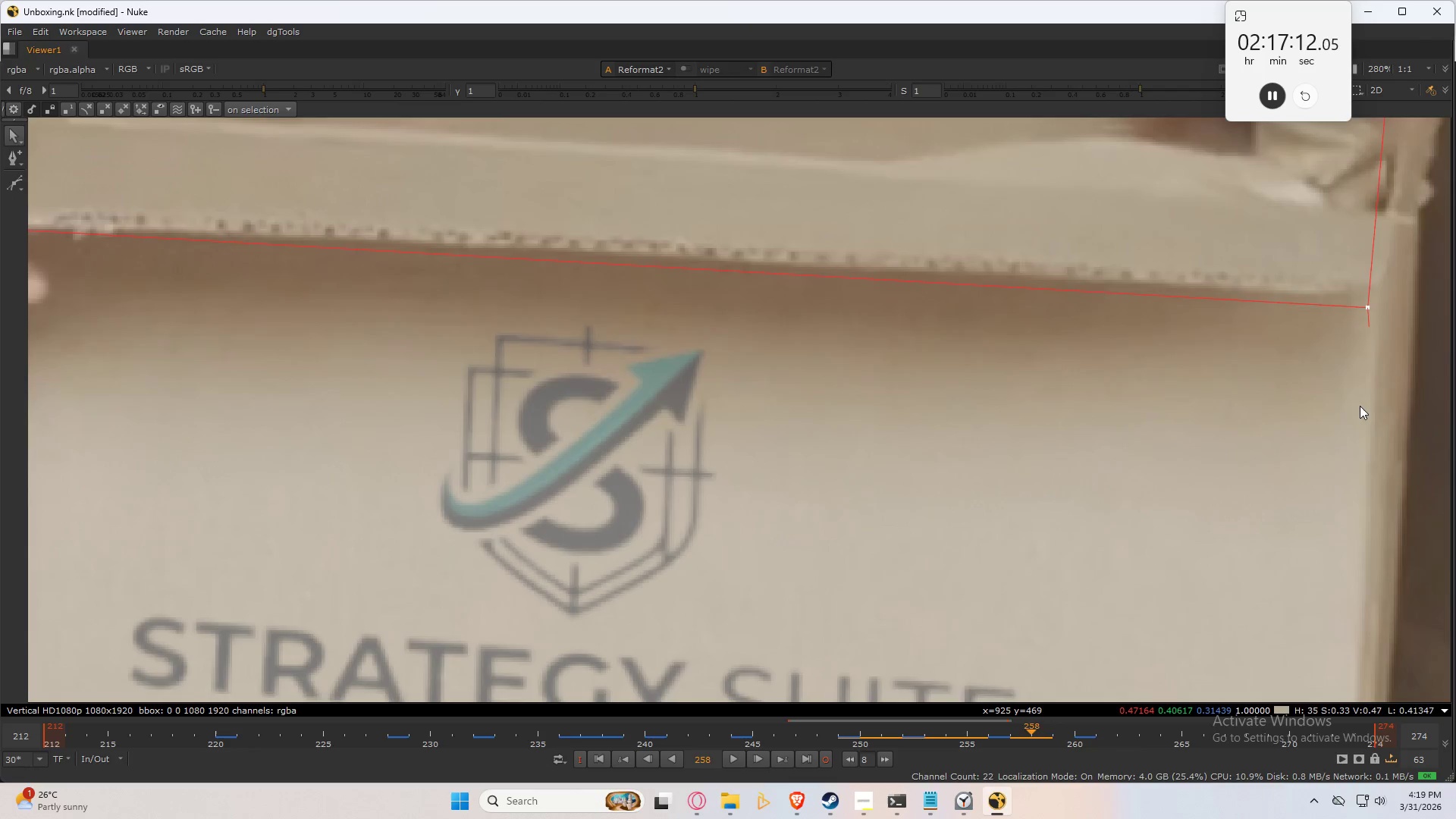 
key(ArrowLeft)
 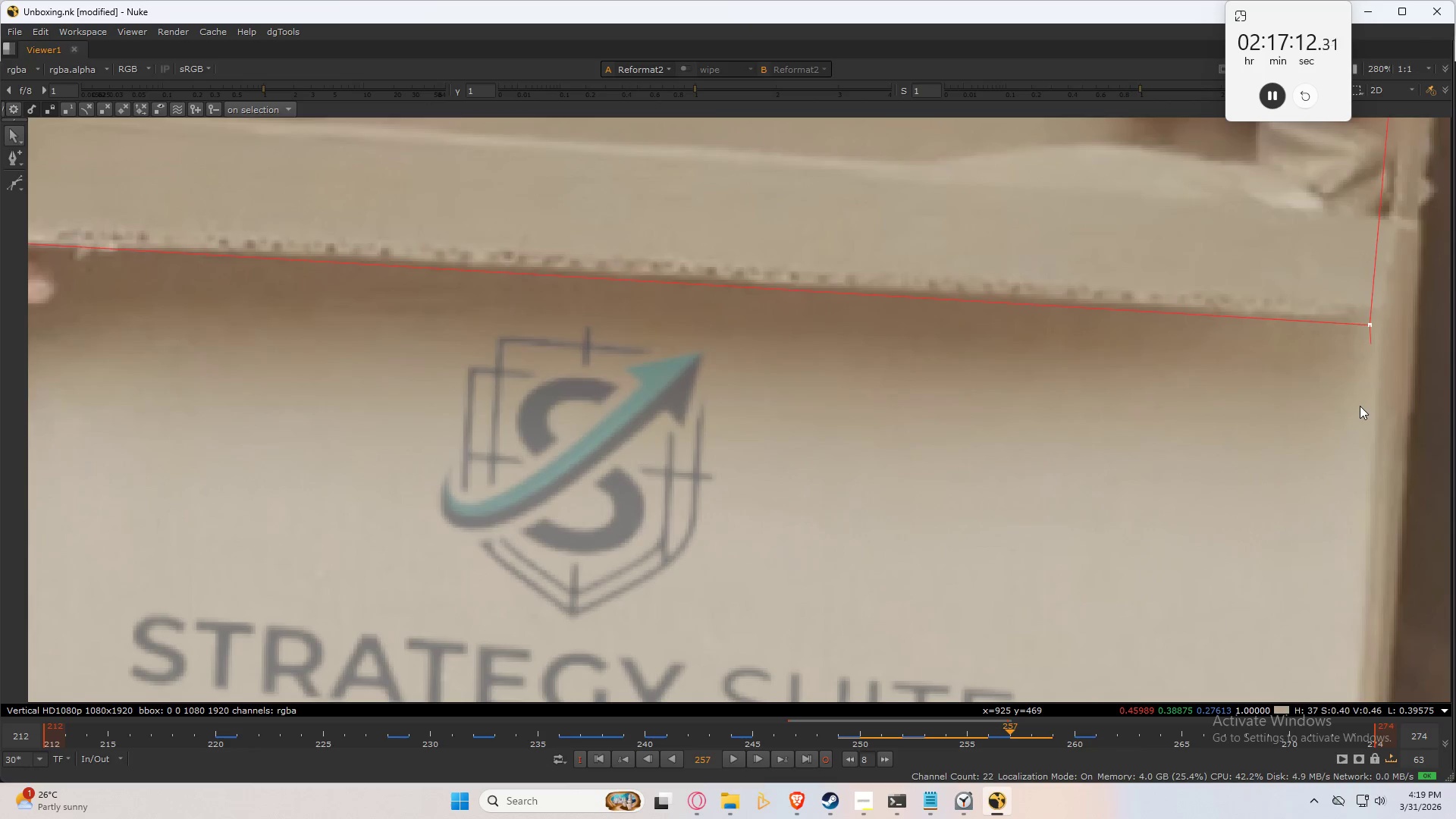 
key(ArrowLeft)
 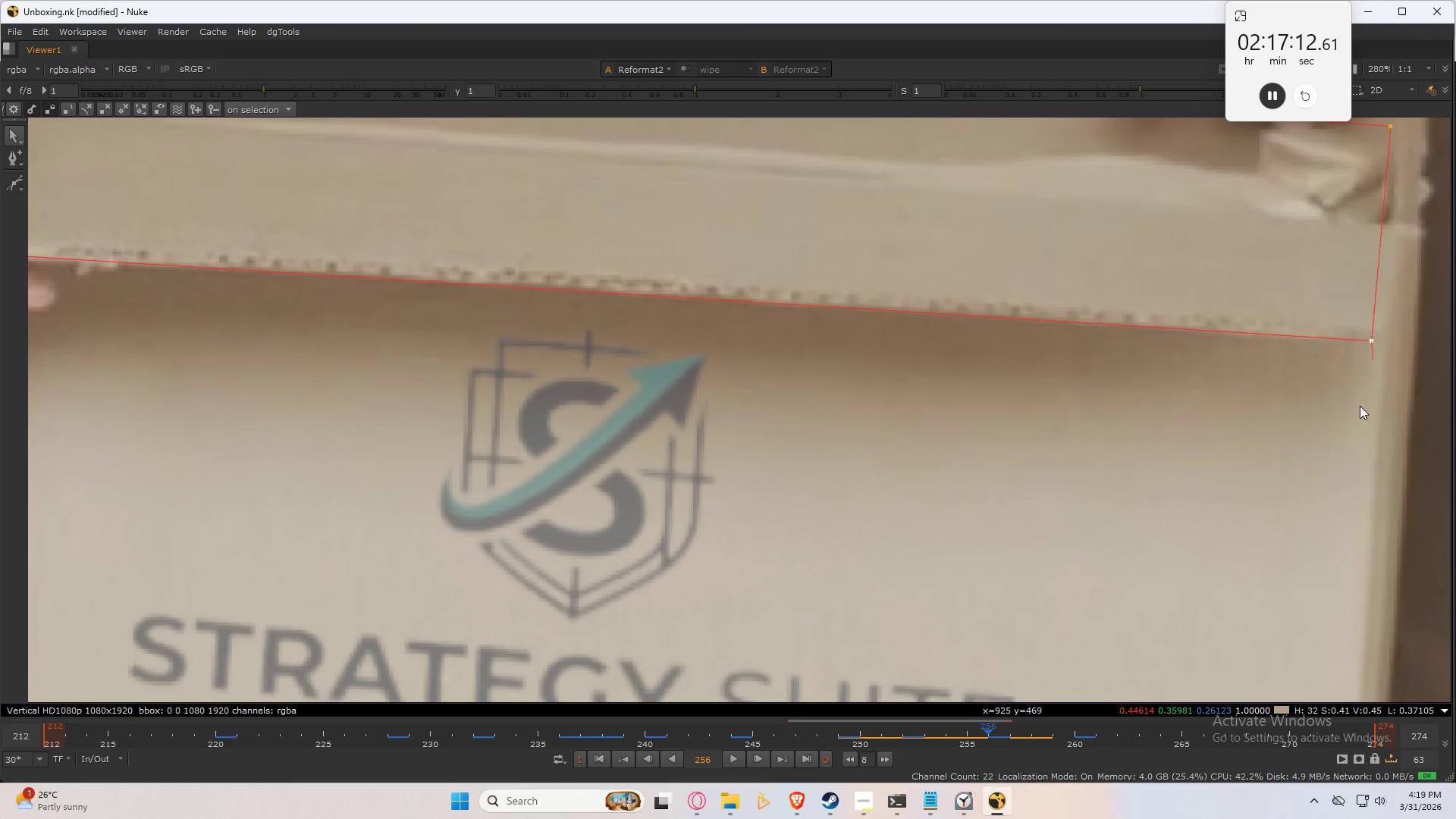 
key(ArrowLeft)
 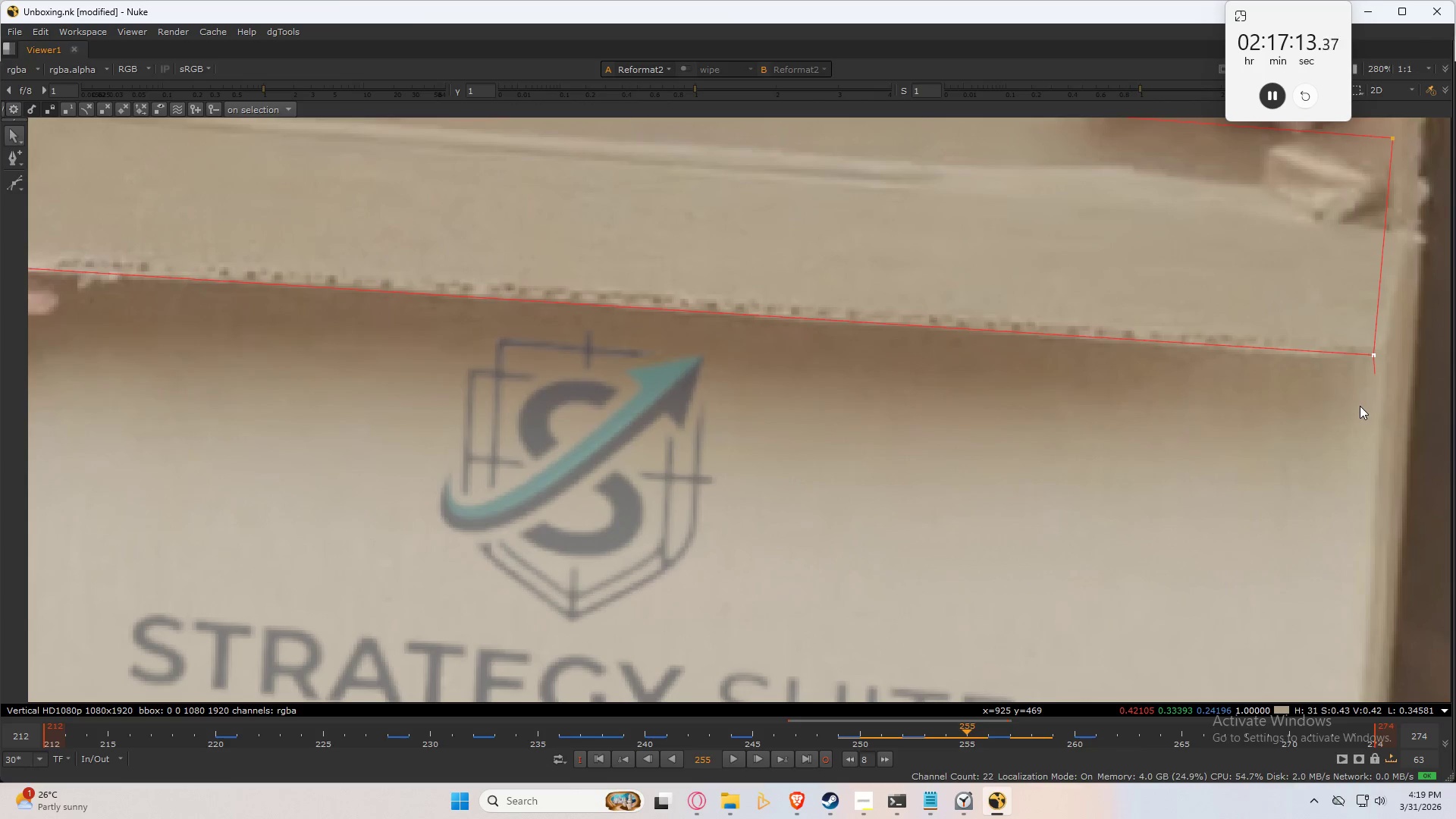 
key(ArrowRight)
 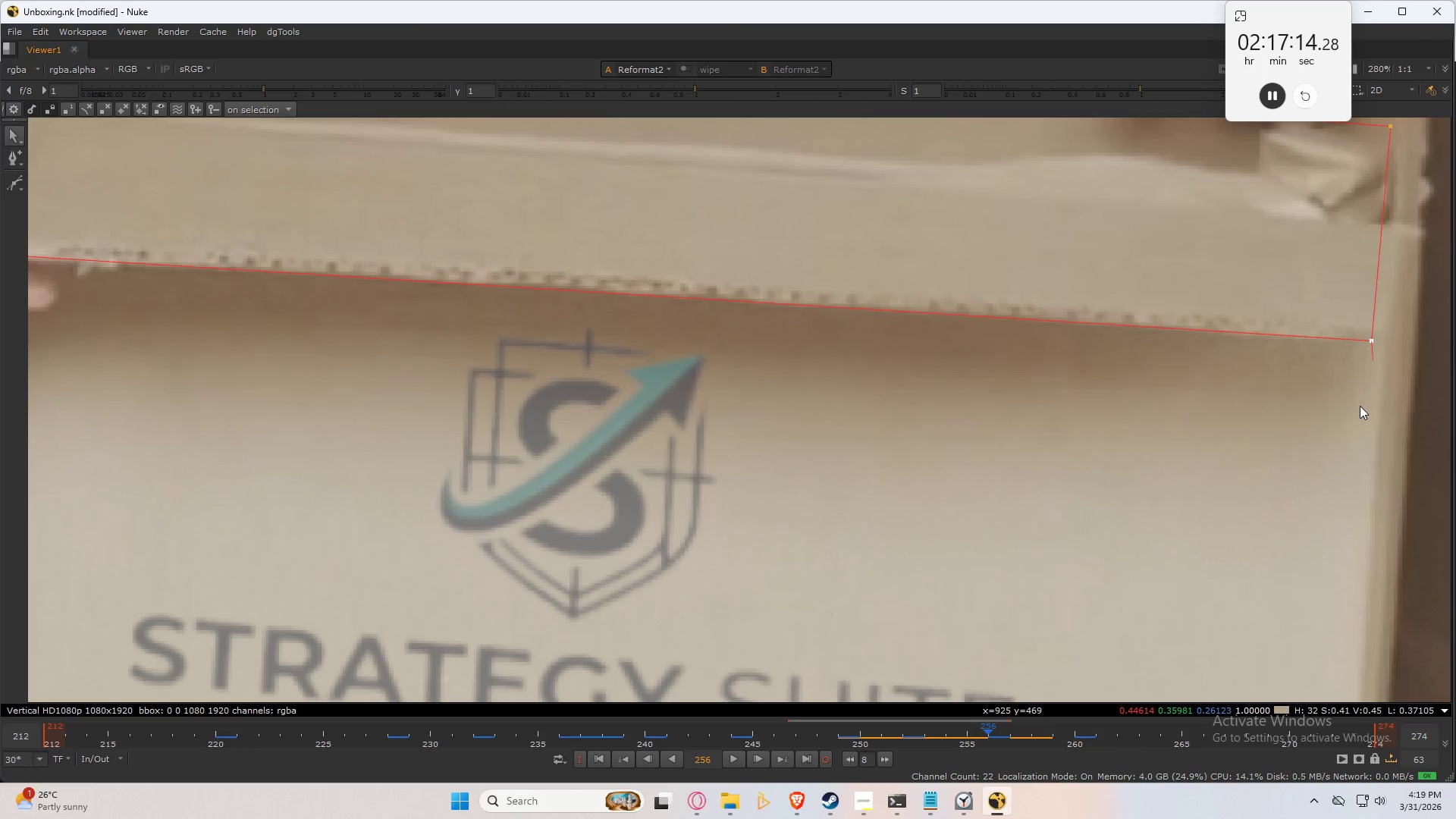 
key(Space)
 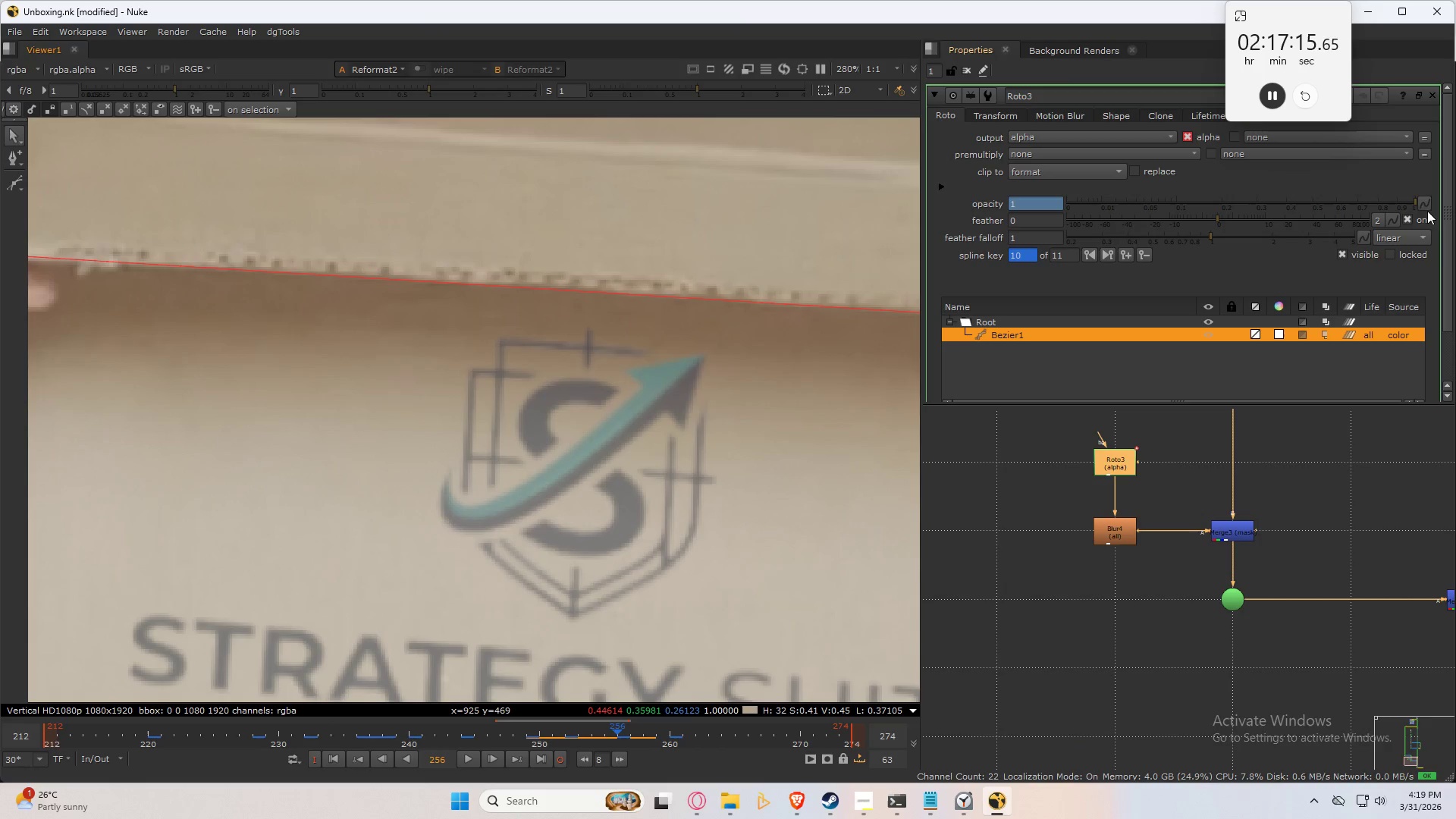 
double_click([1424, 203])
 